 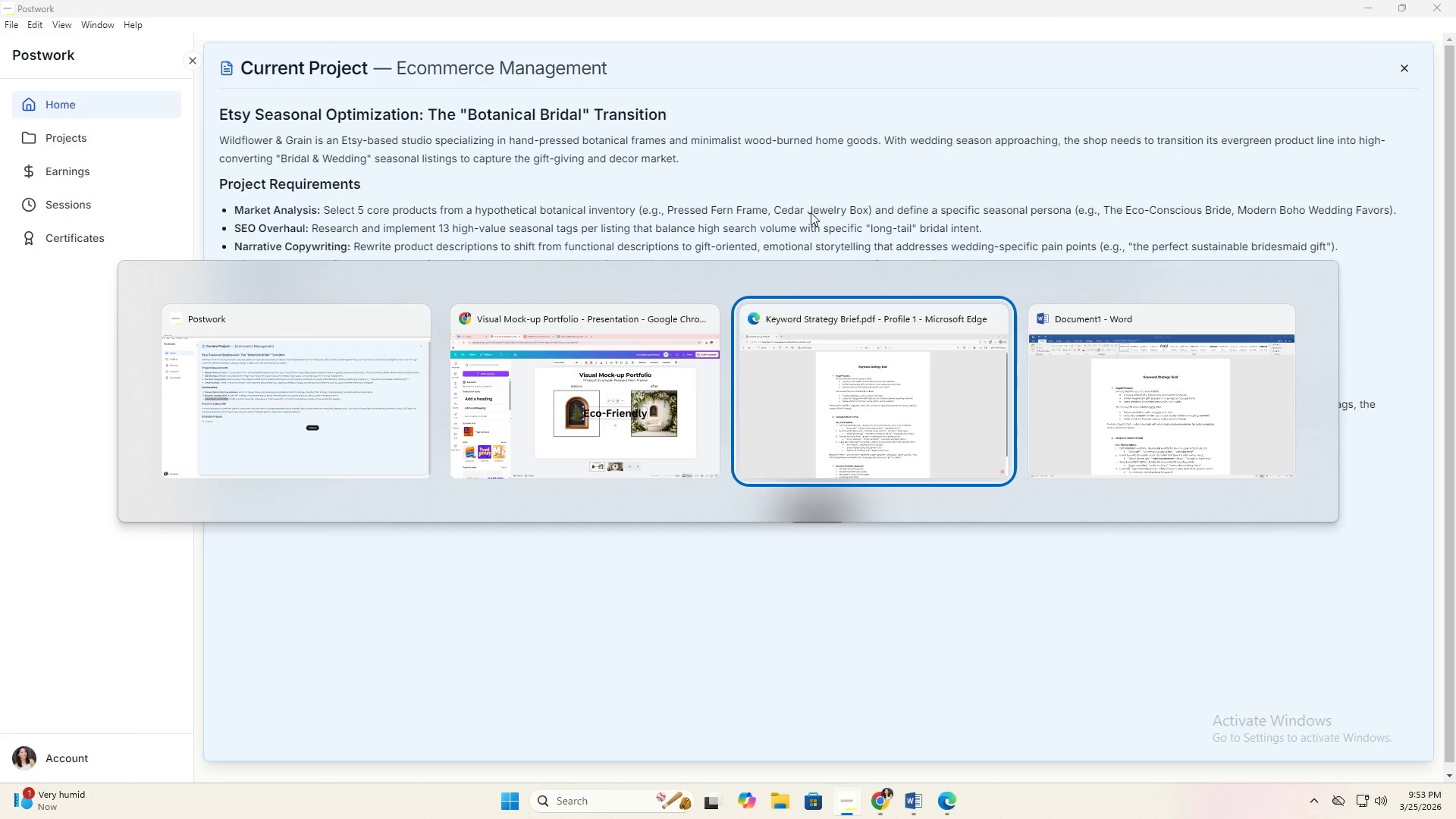 
key(Alt+Tab)
 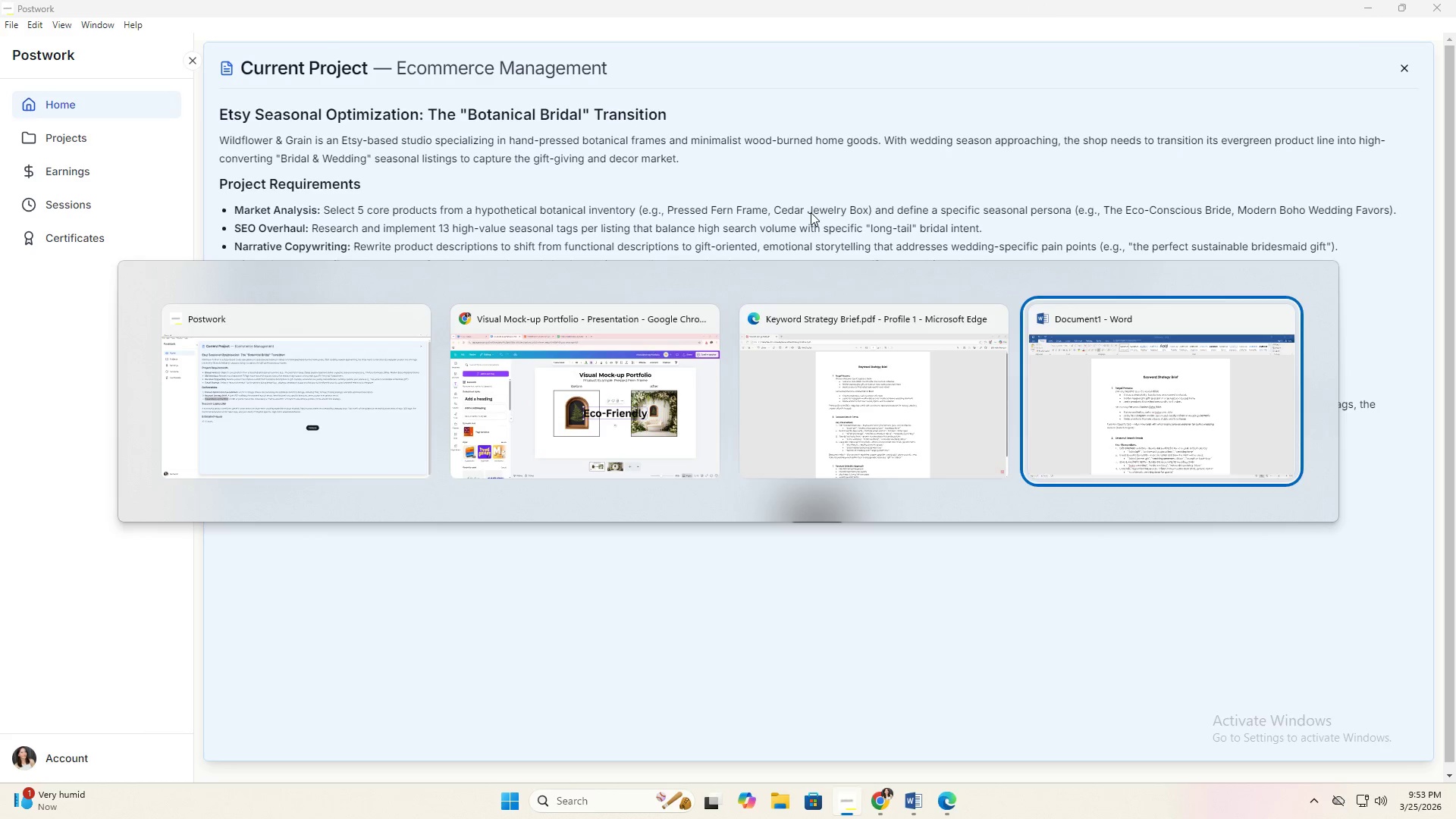 
key(Alt+Tab)
 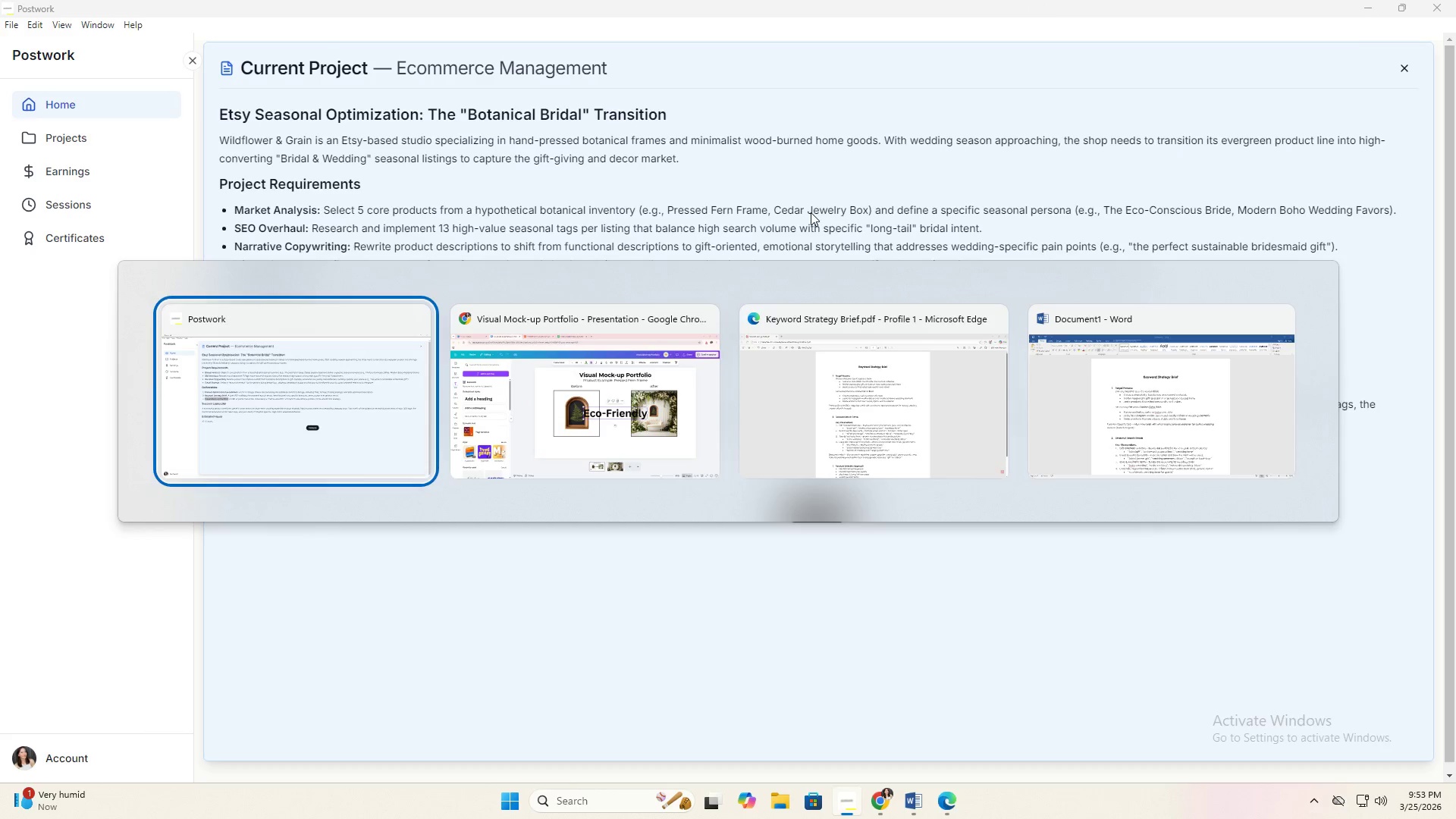 
key(Alt+Tab)
 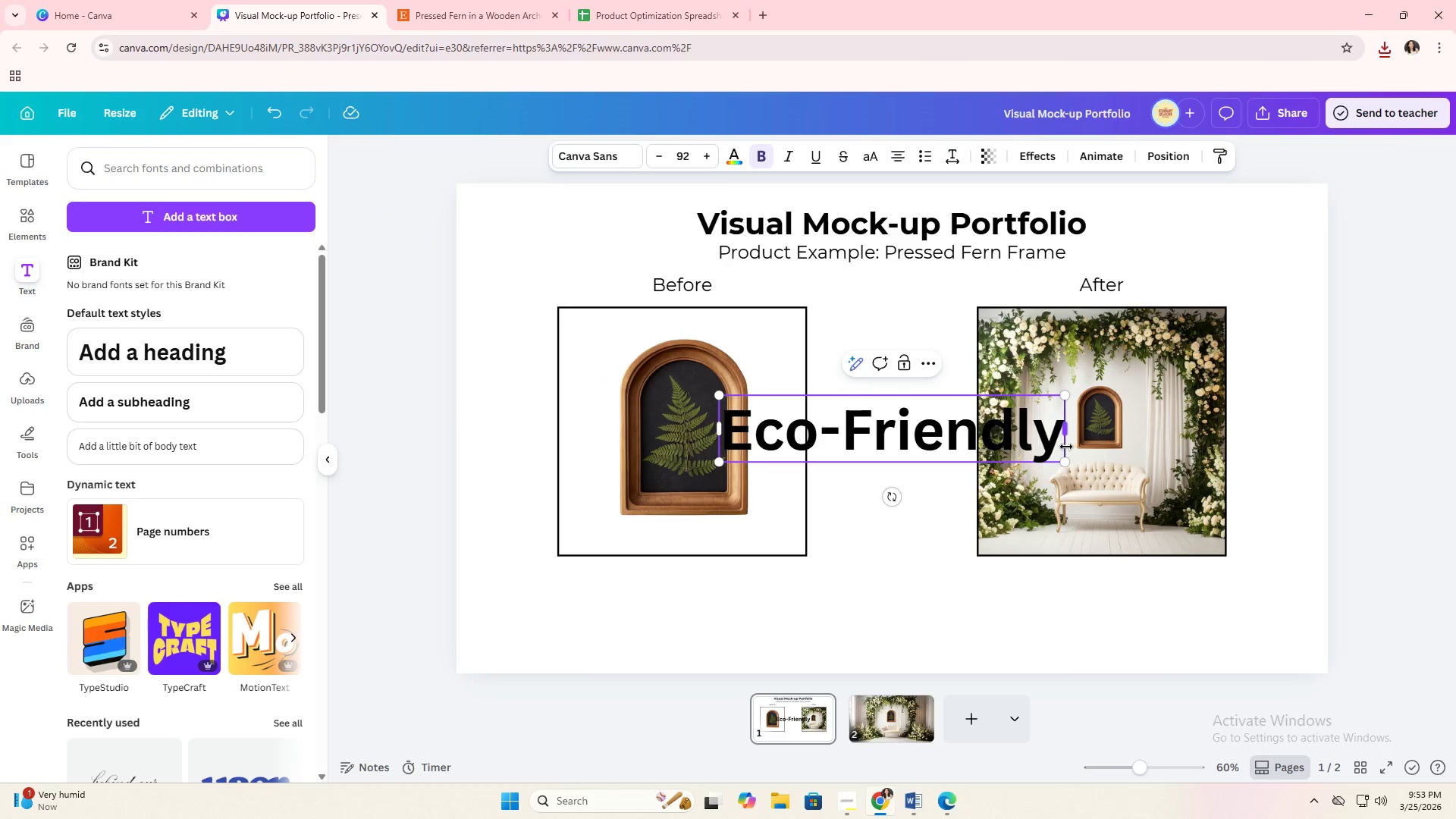 
left_click([1062, 446])
 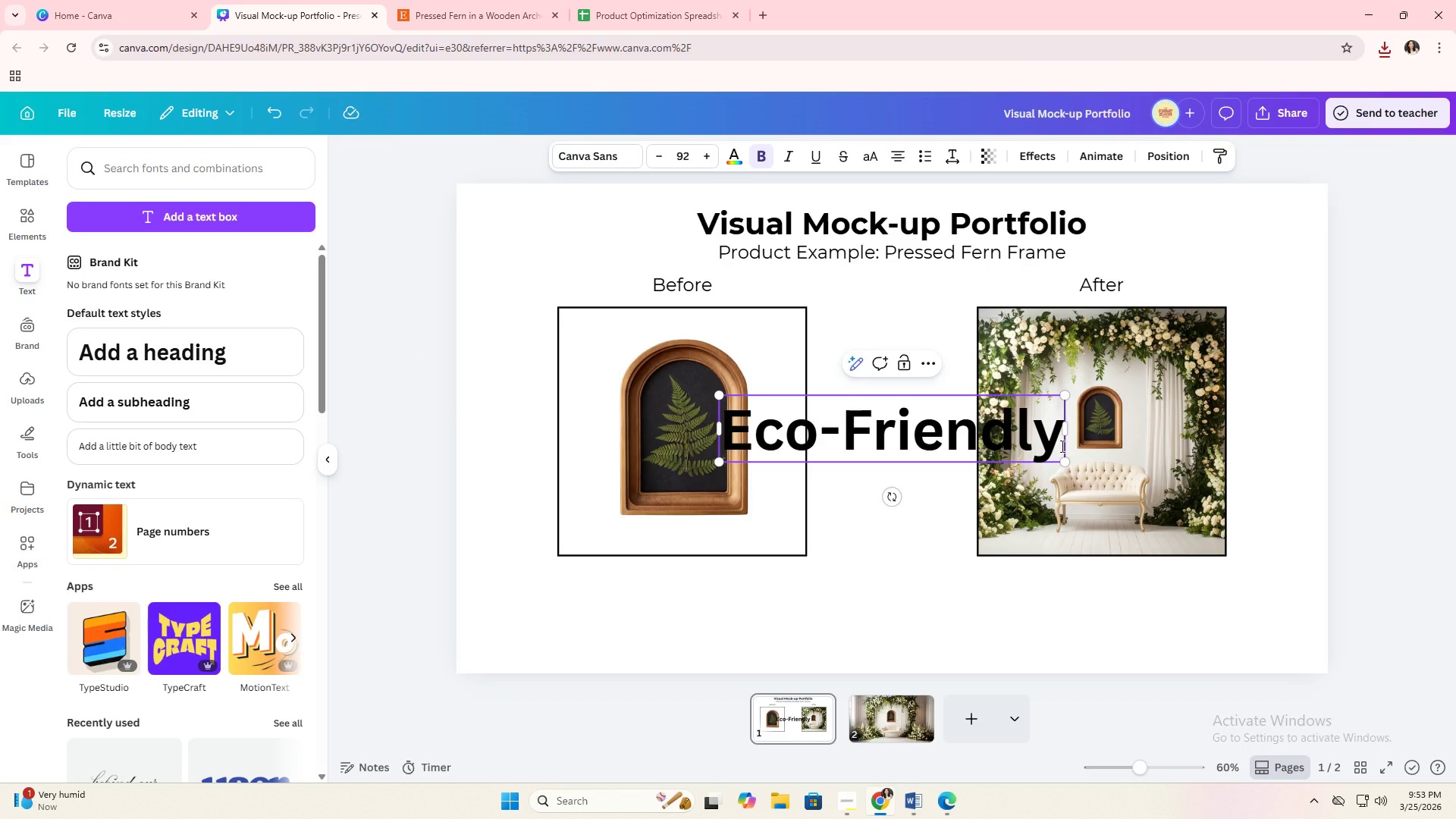 
left_click([1061, 446])
 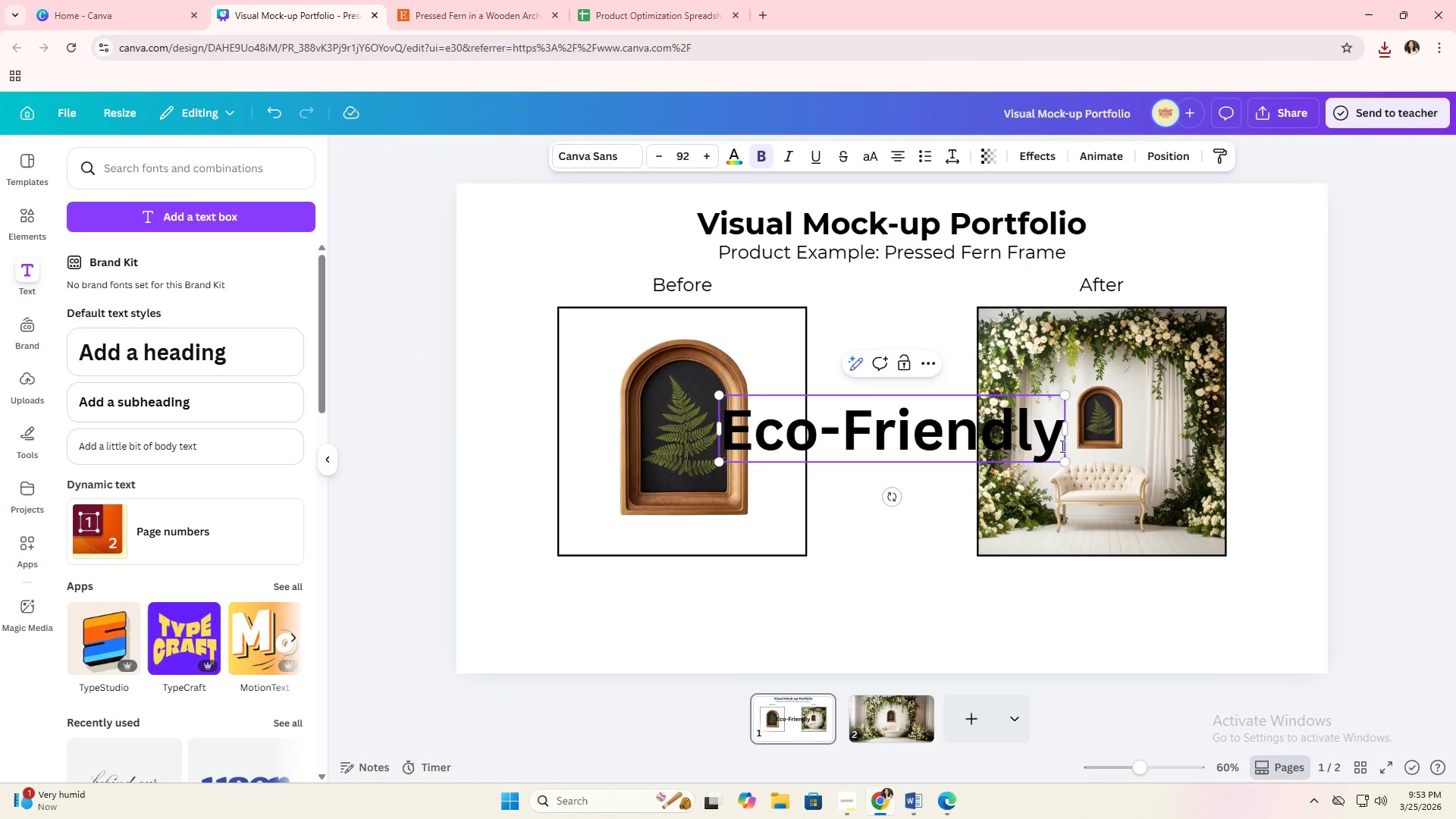 
key(Space)
 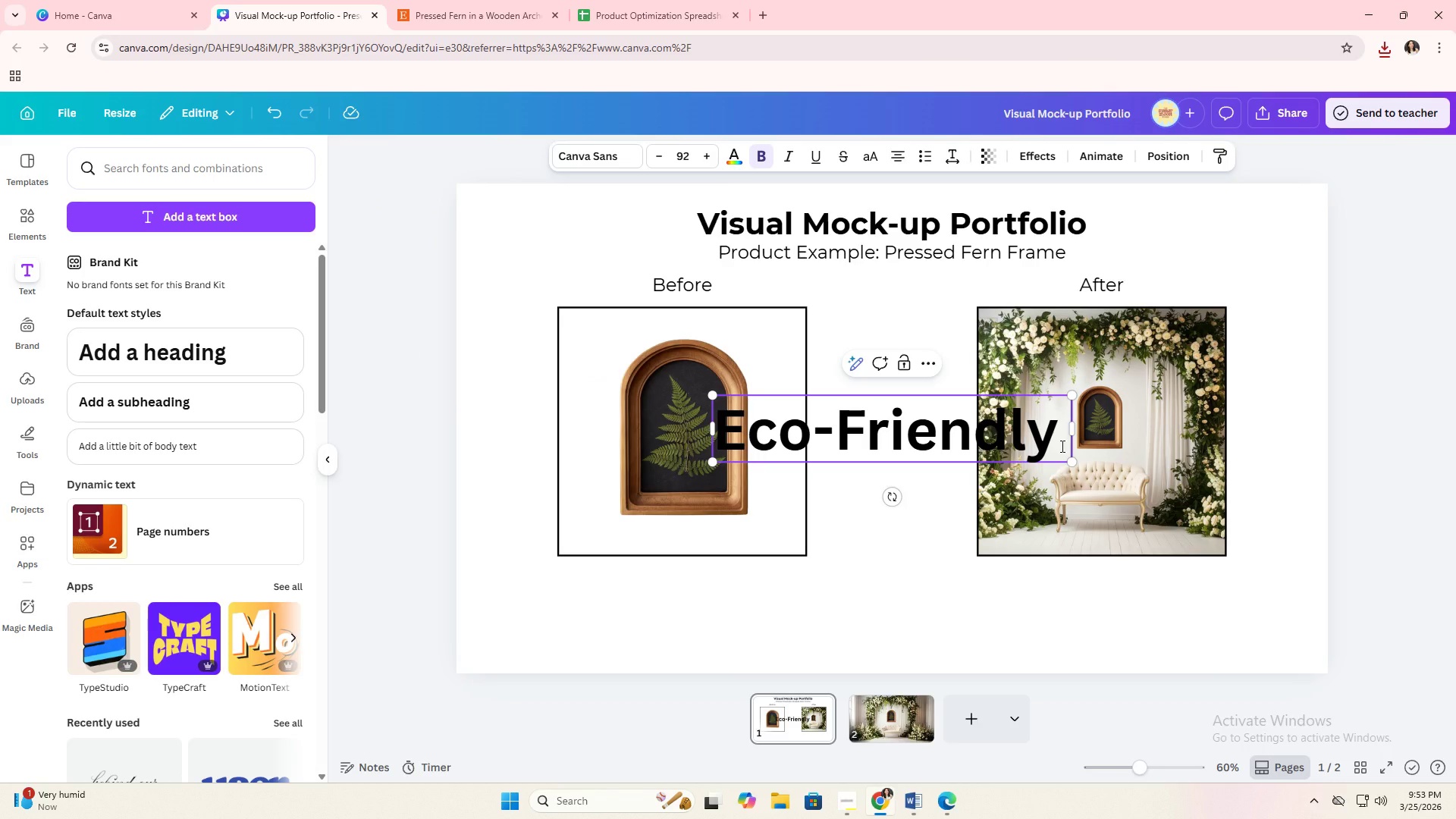 
hold_key(key=AltLeft, duration=0.45)
 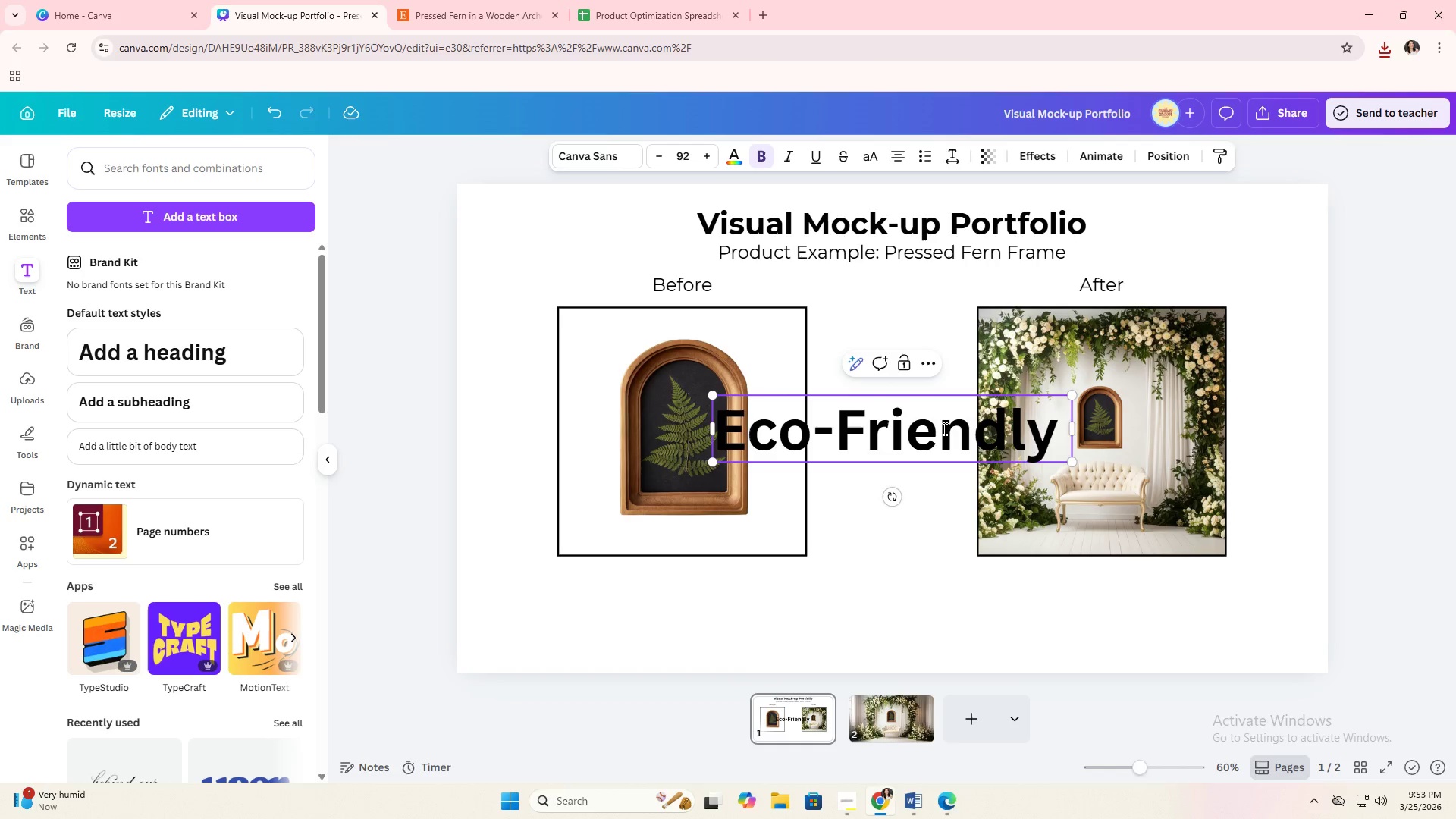 
left_click([1065, 444])
 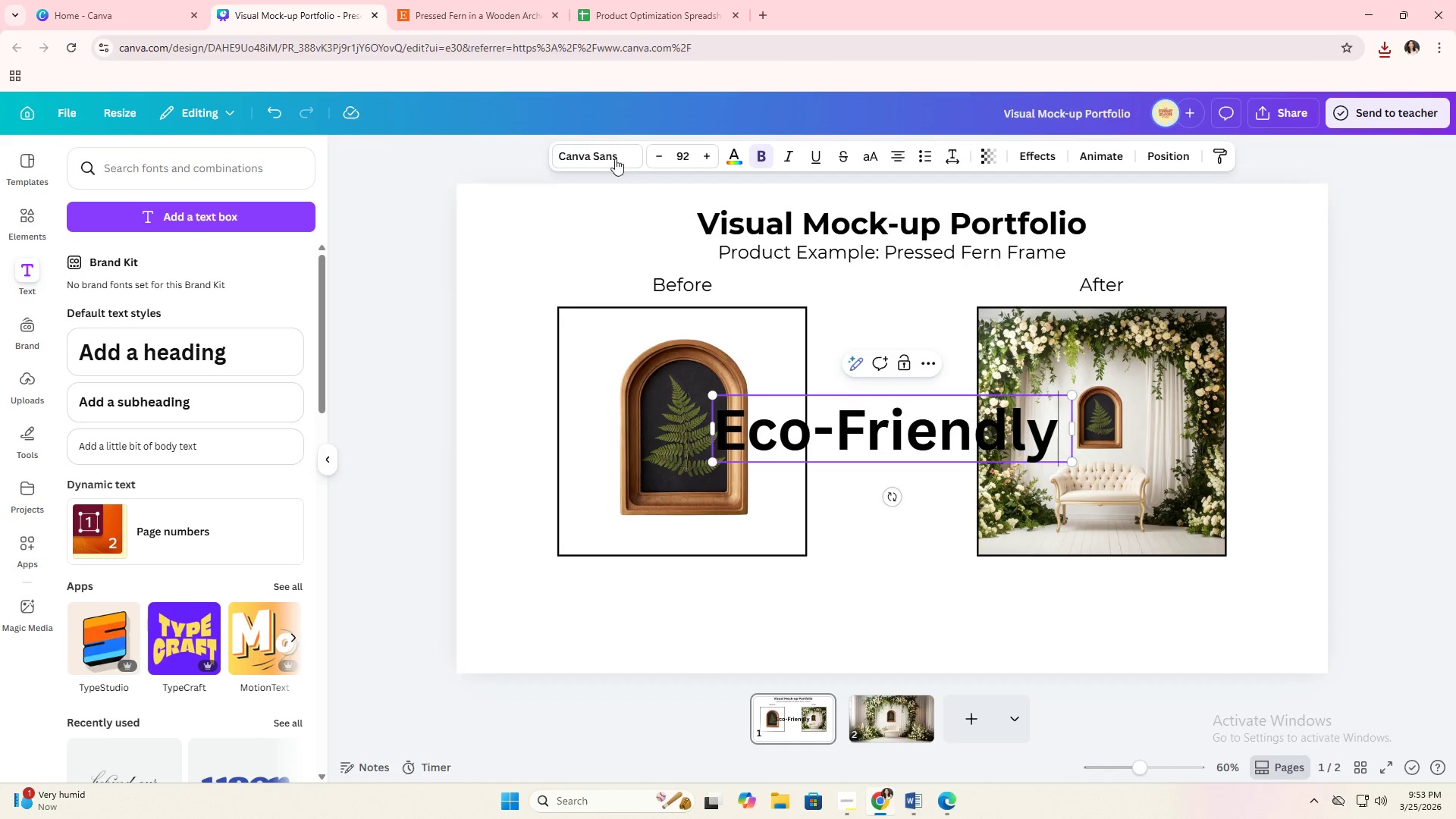 
left_click([522, 0])
 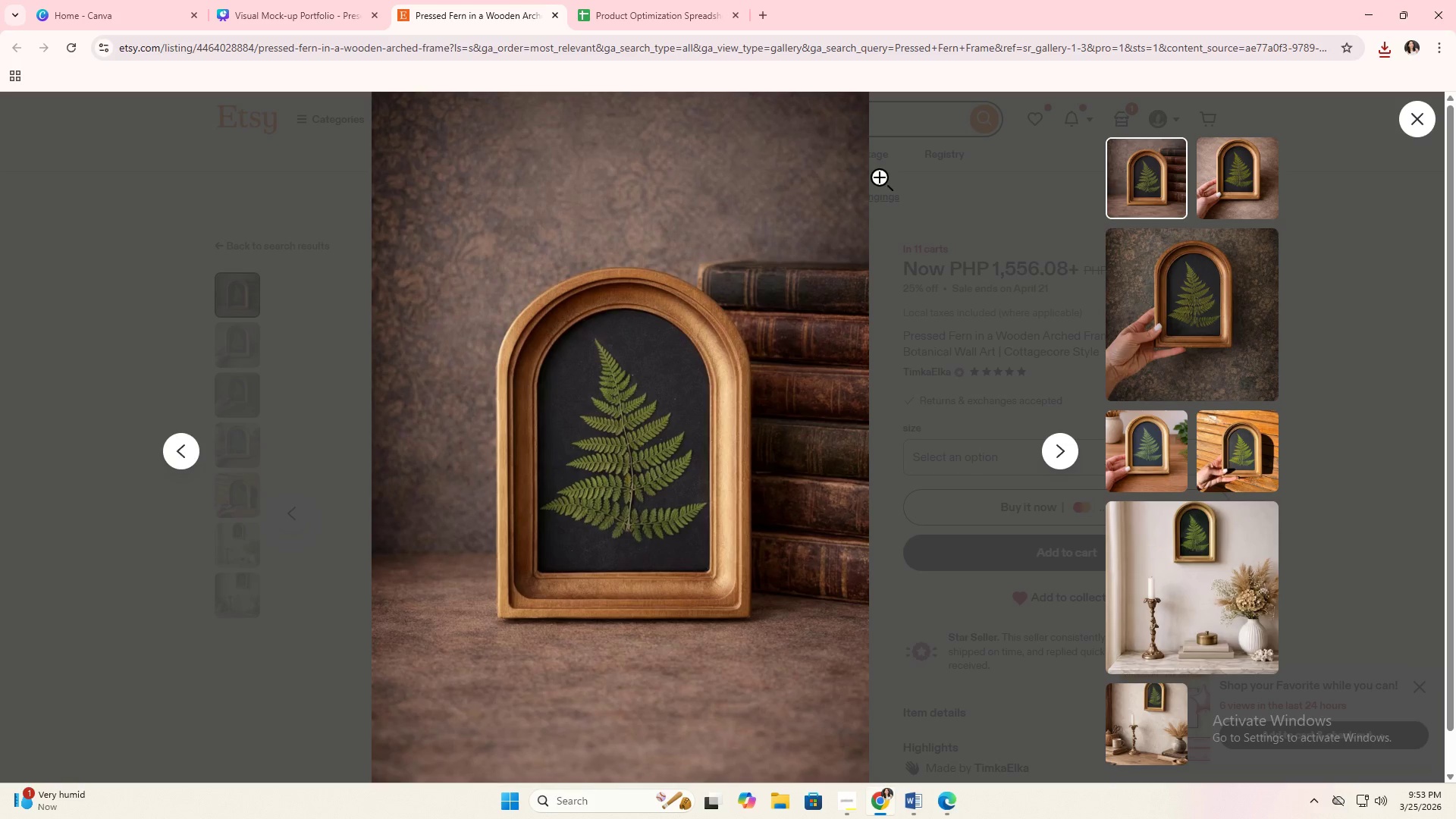 
left_click([972, 234])
 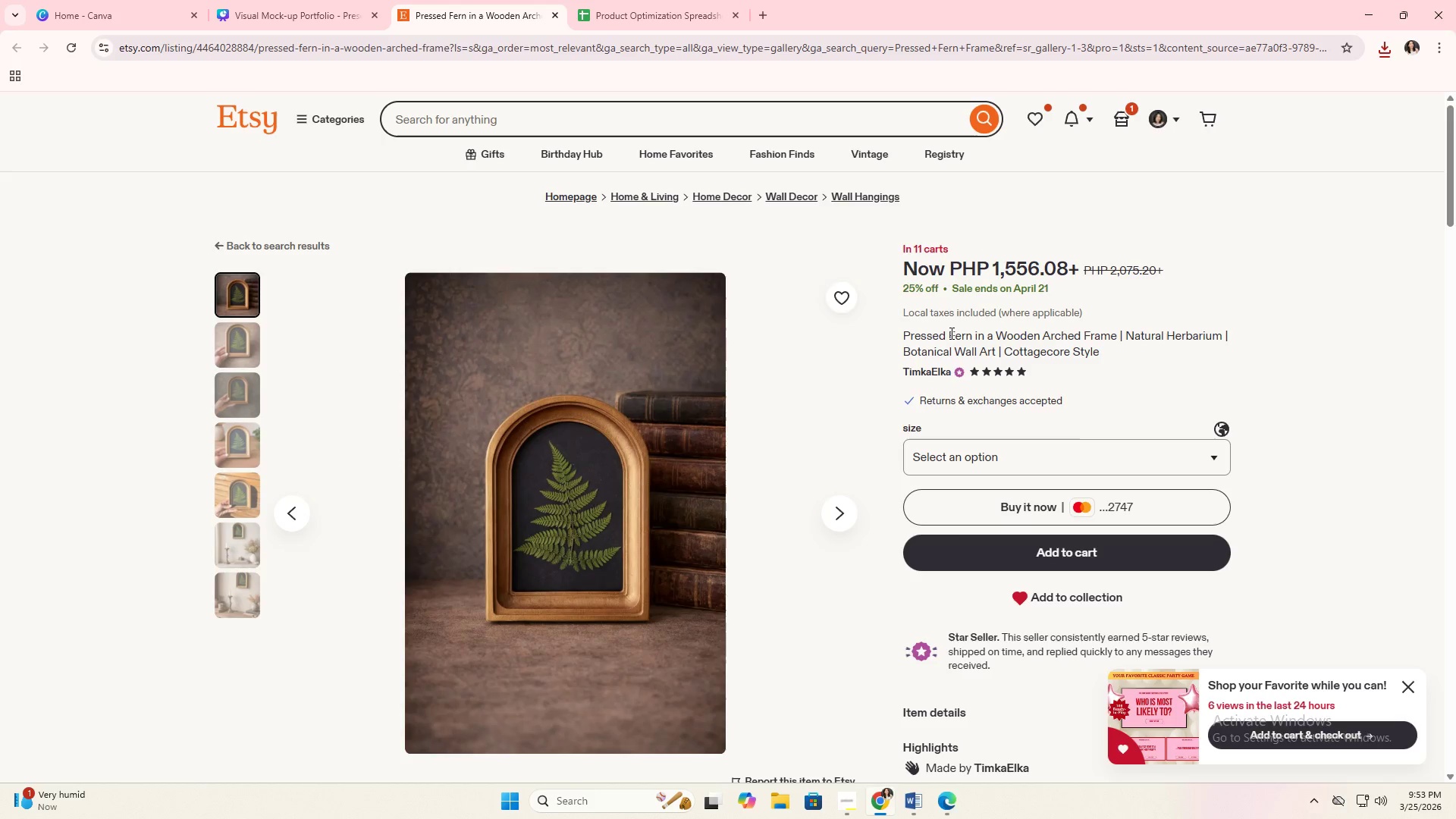 
left_click([287, 0])
 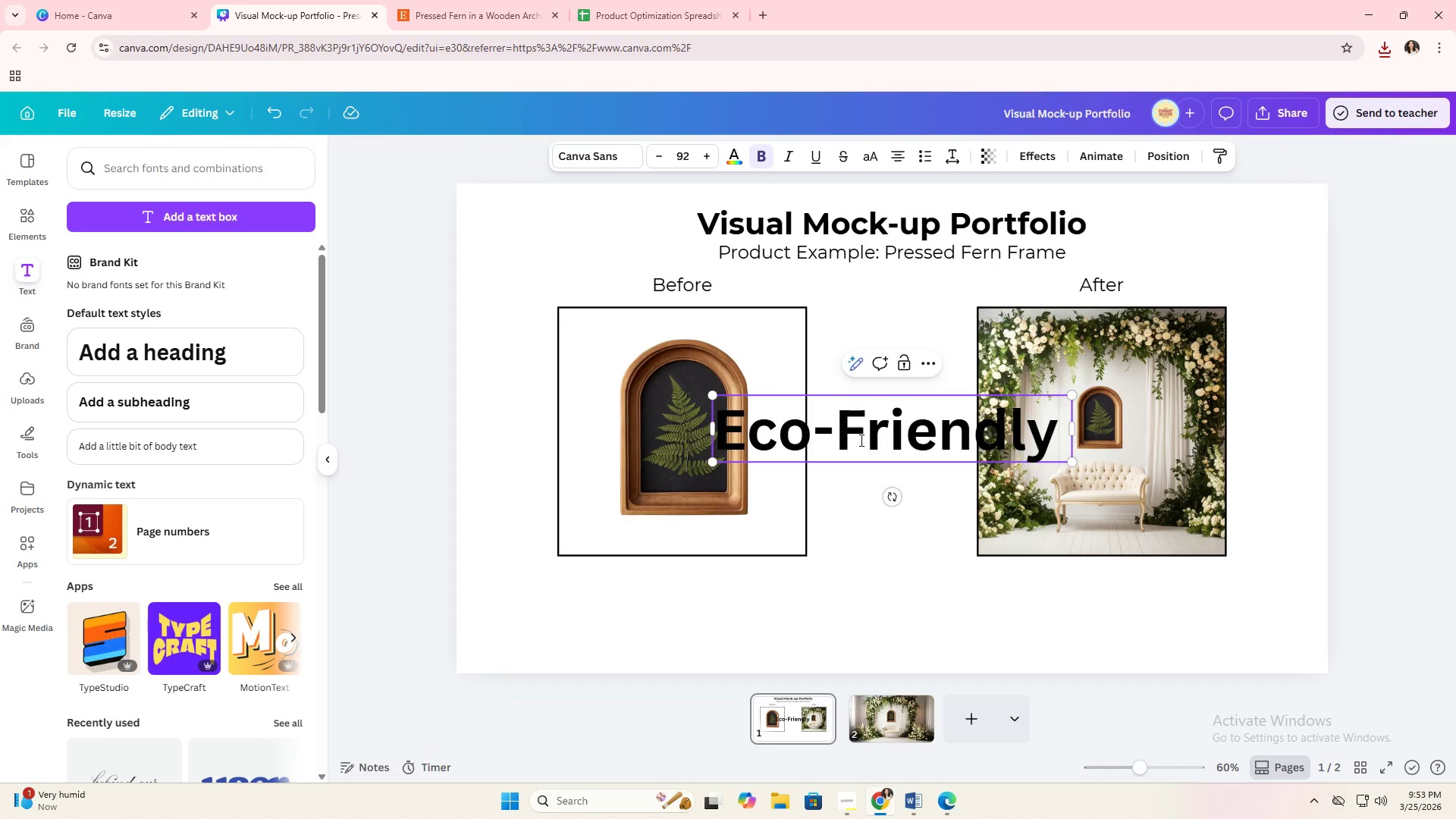 
double_click([860, 440])
 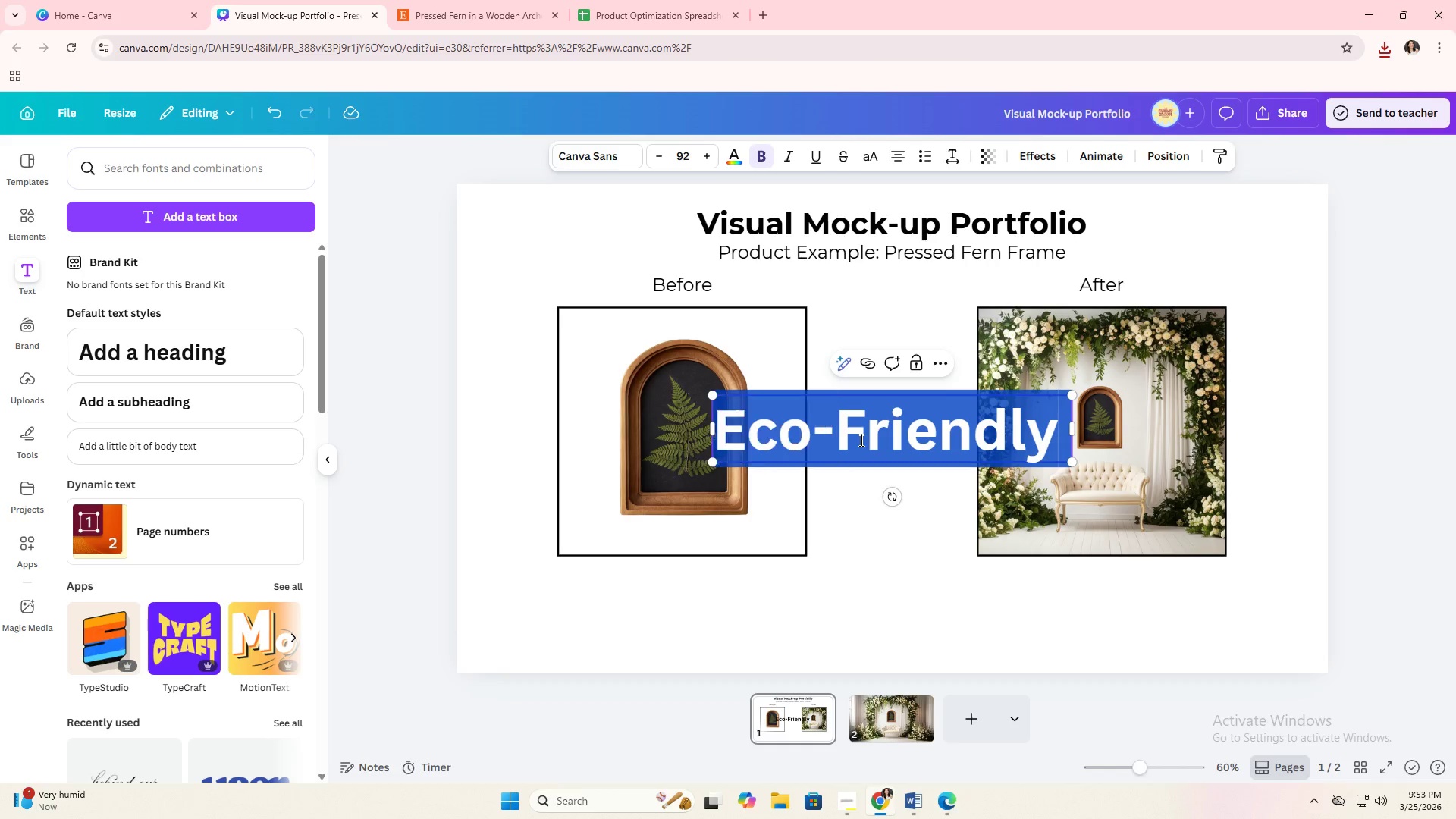 
triple_click([860, 440])
 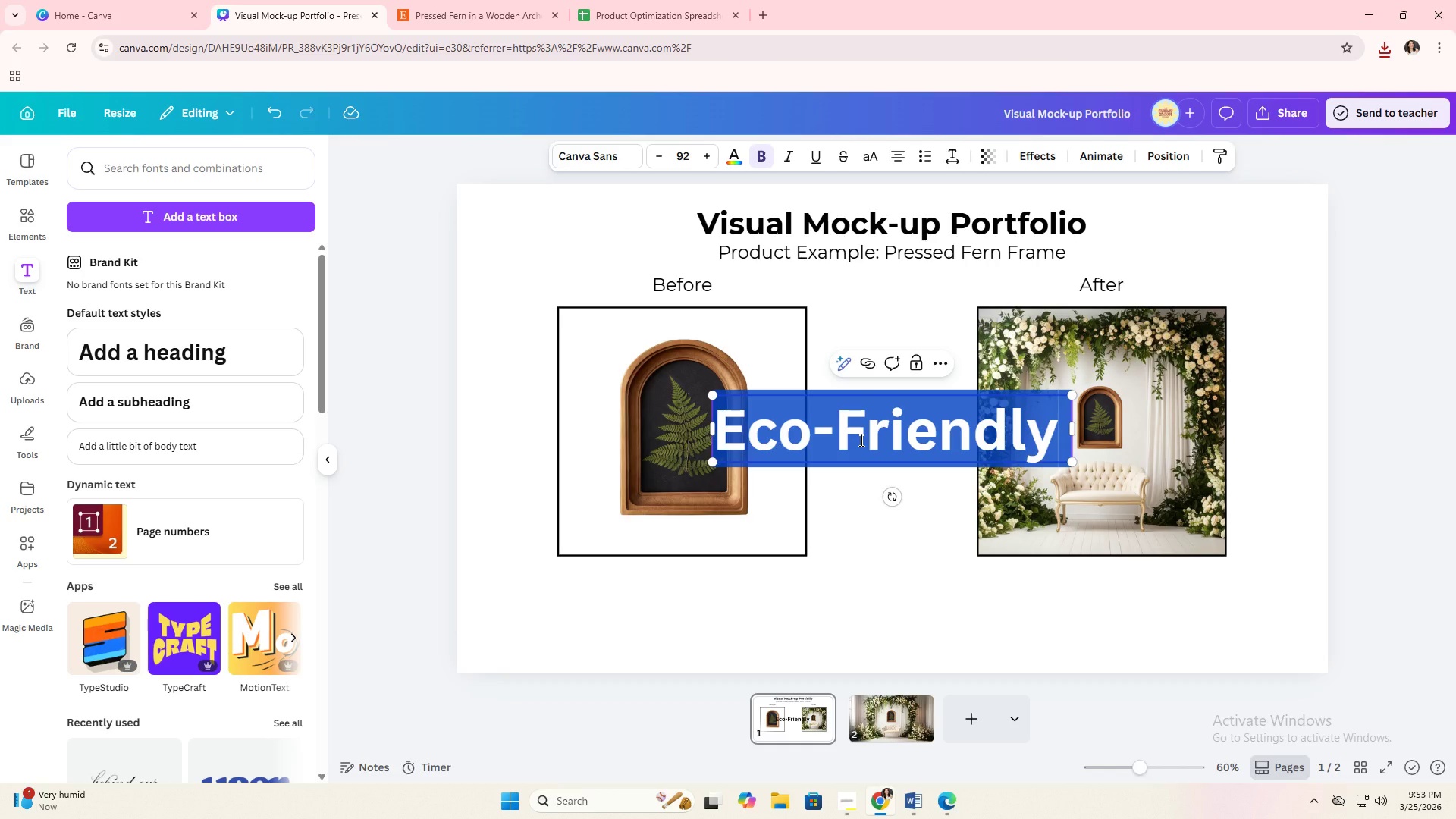 
type(Botanical Wedding Wall Art)
 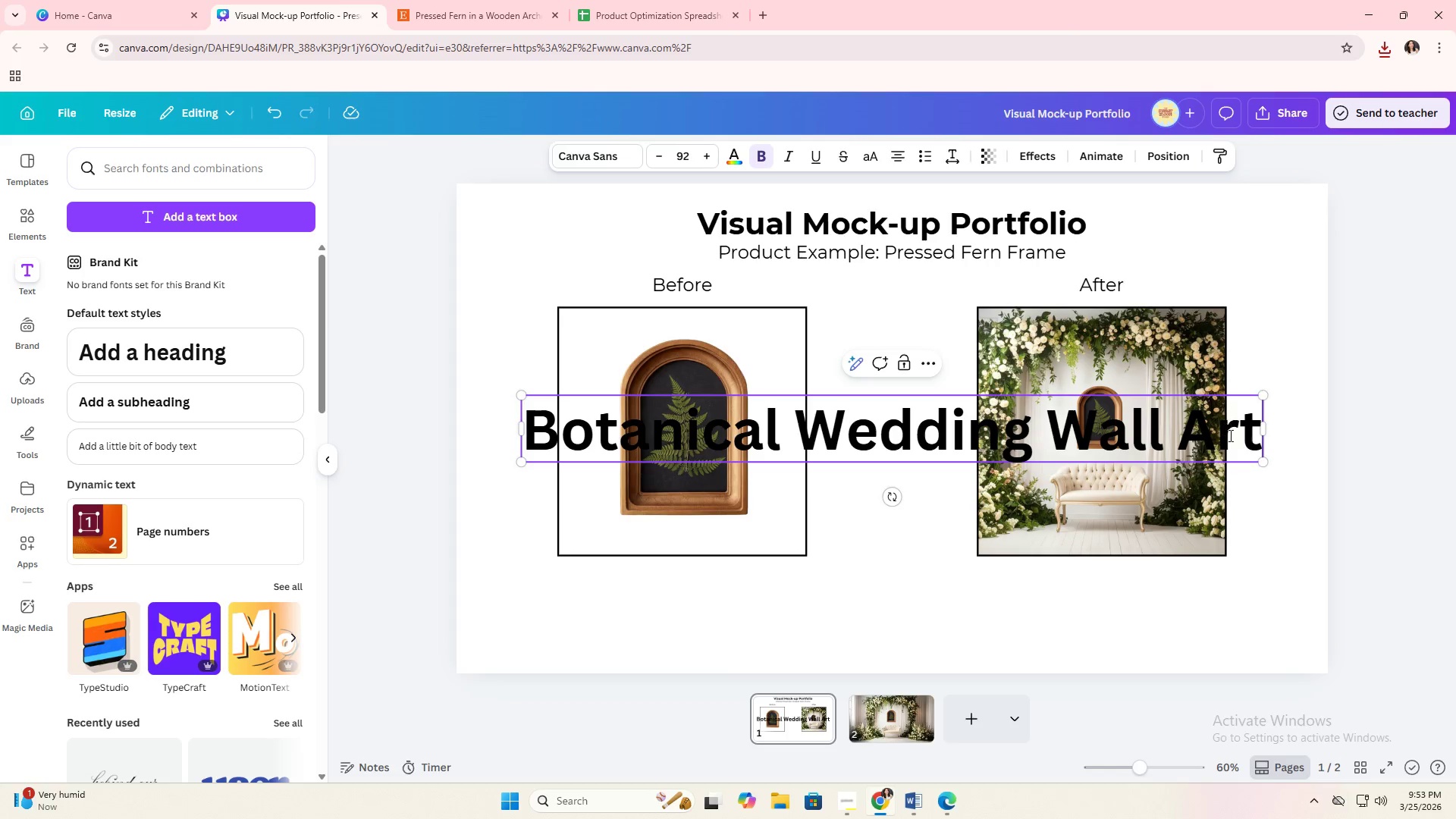 
left_click_drag(start_coordinate=[1265, 458], to_coordinate=[884, 427])
 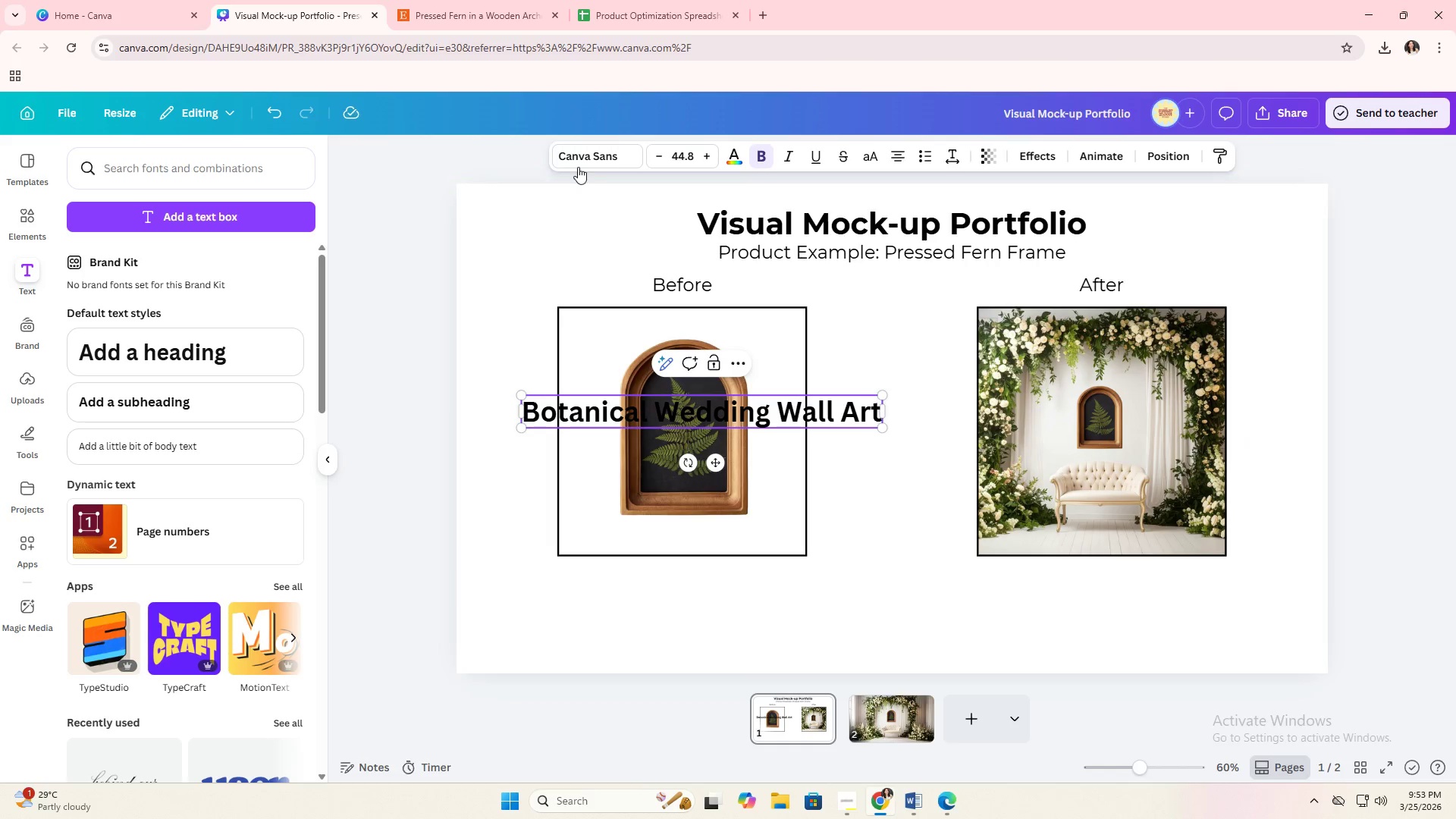 
left_click([579, 158])
 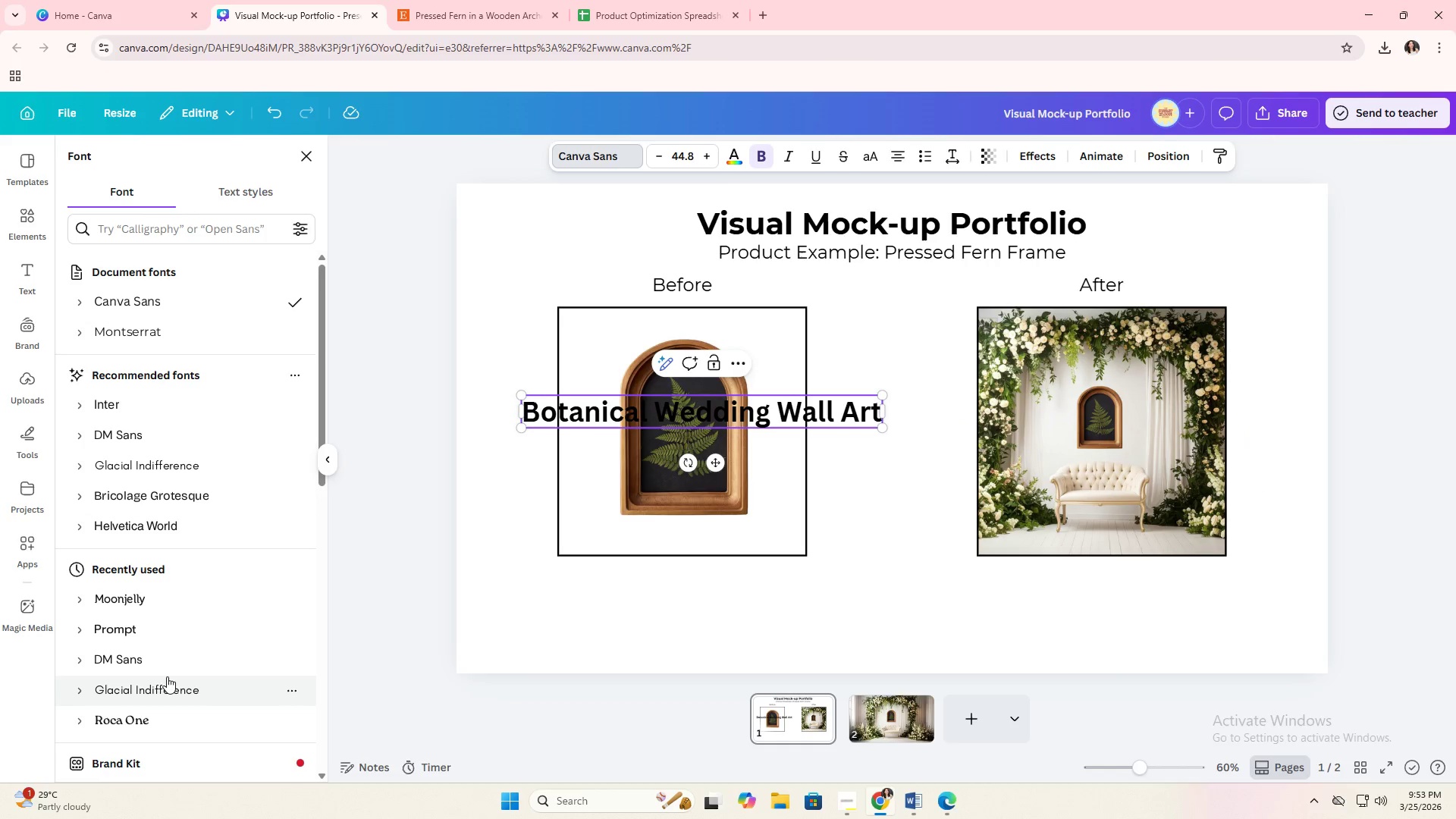 
left_click([138, 342])
 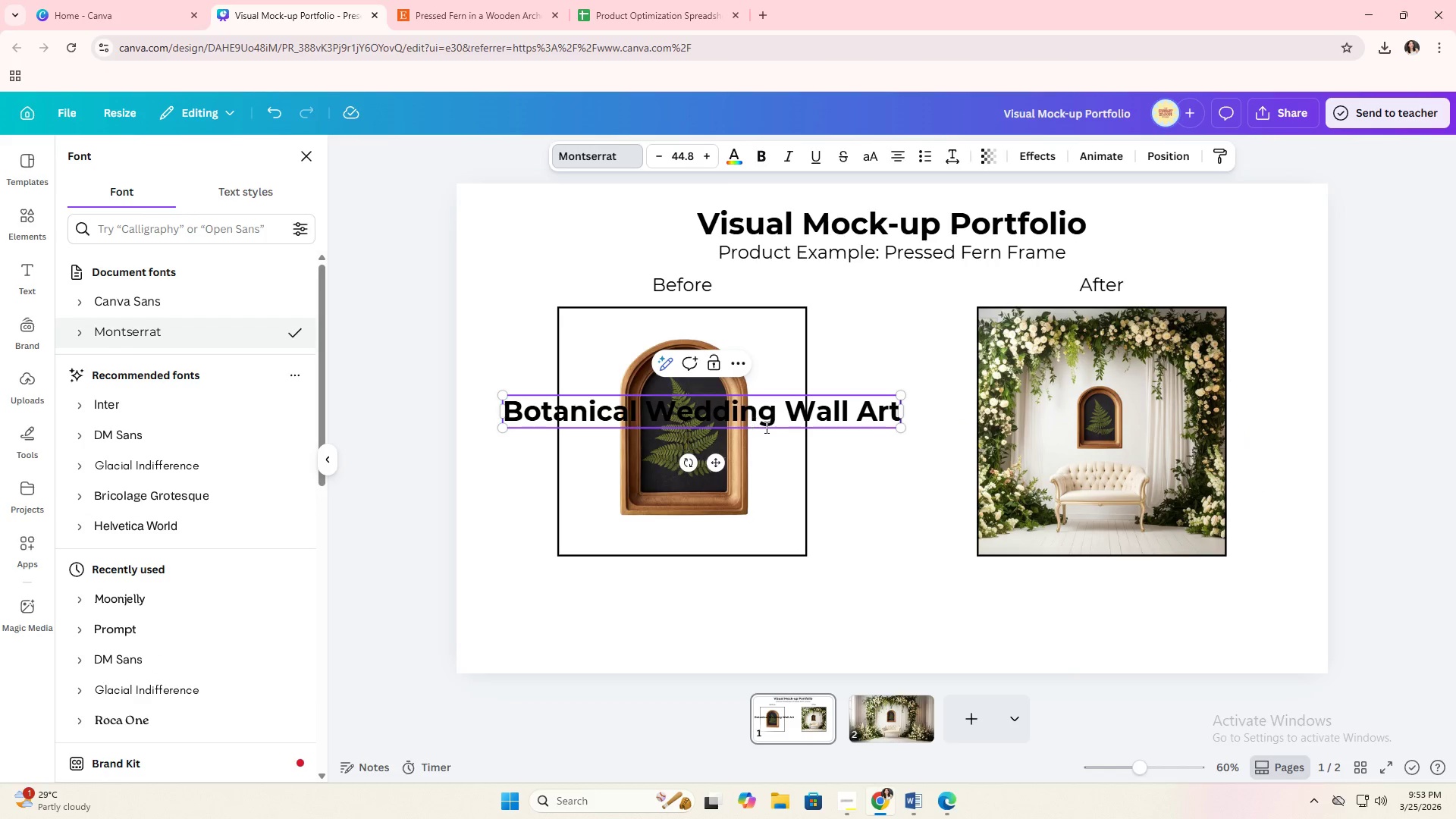 
left_click_drag(start_coordinate=[790, 428], to_coordinate=[1144, 551])
 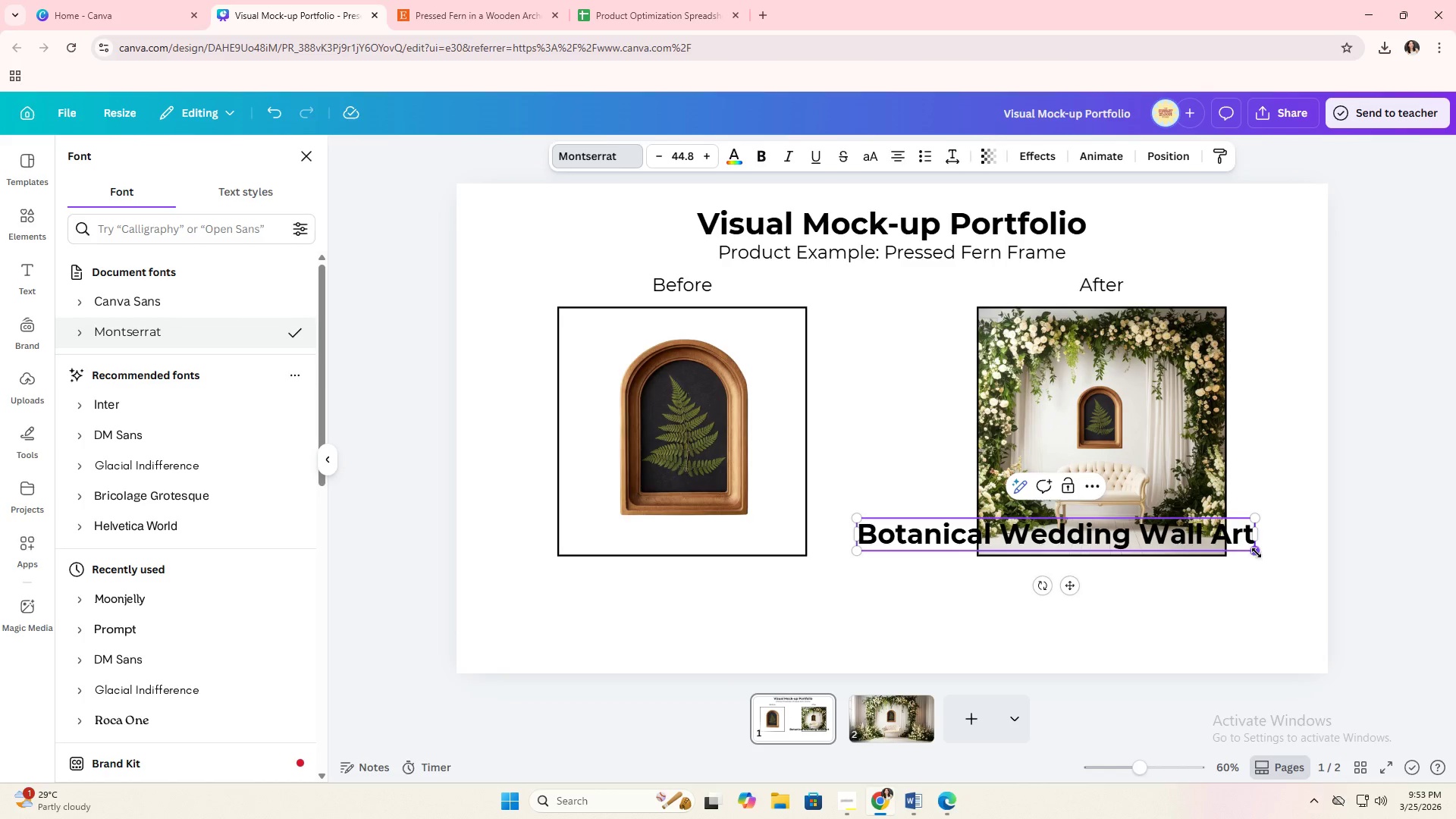 
left_click_drag(start_coordinate=[1257, 553], to_coordinate=[1029, 541])
 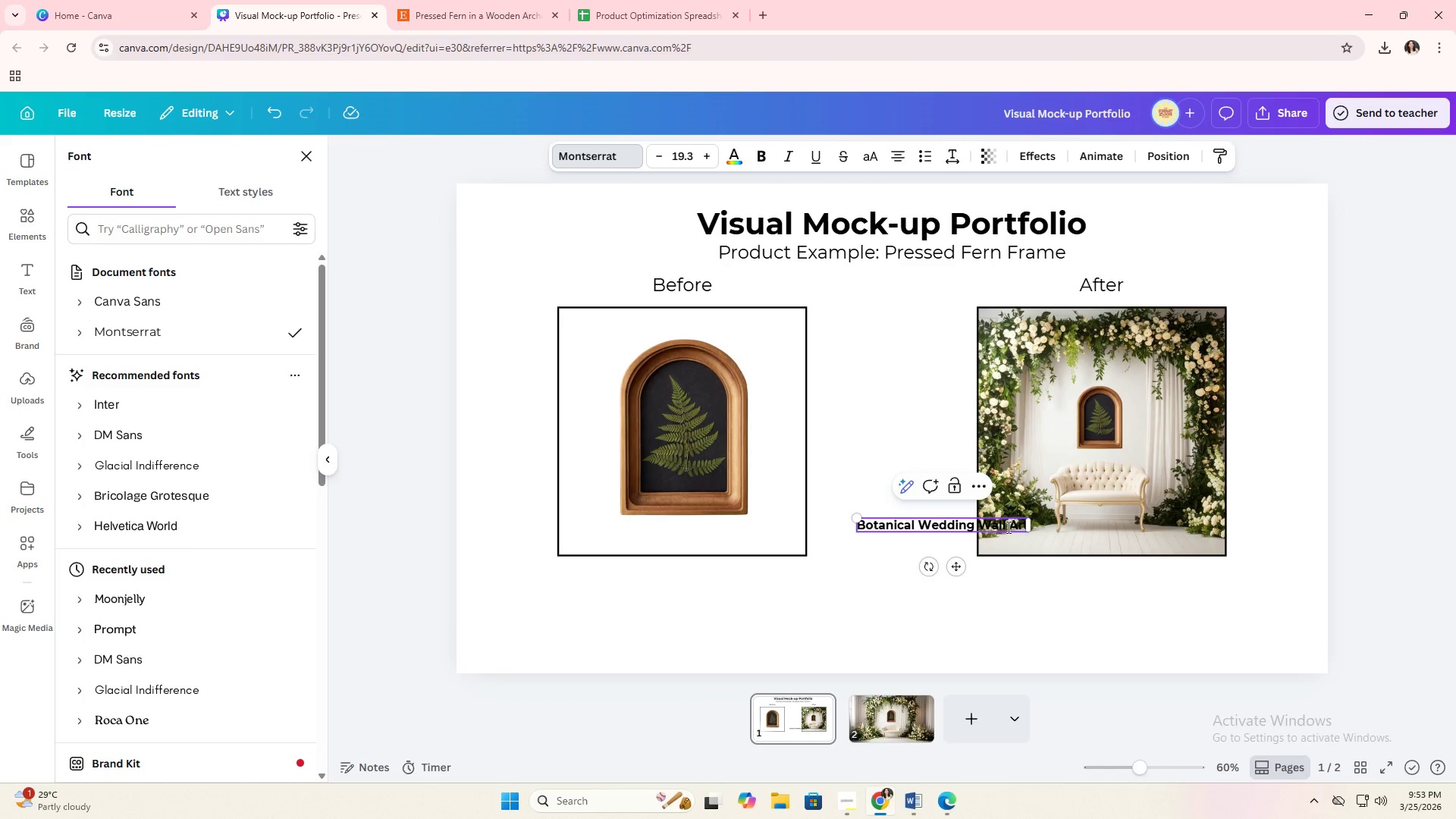 
left_click([1007, 526])
 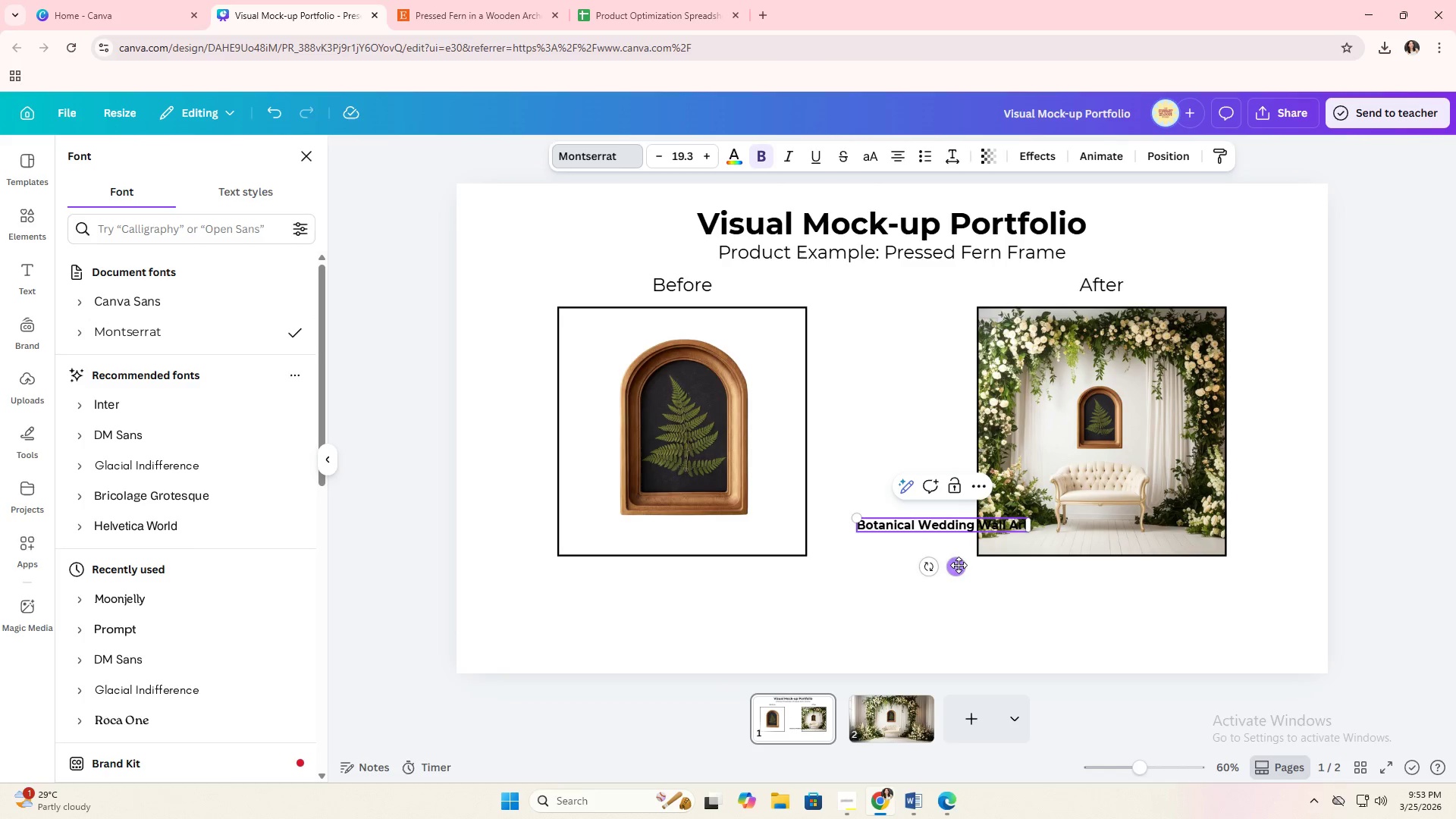 
left_click_drag(start_coordinate=[961, 566], to_coordinate=[1128, 513])
 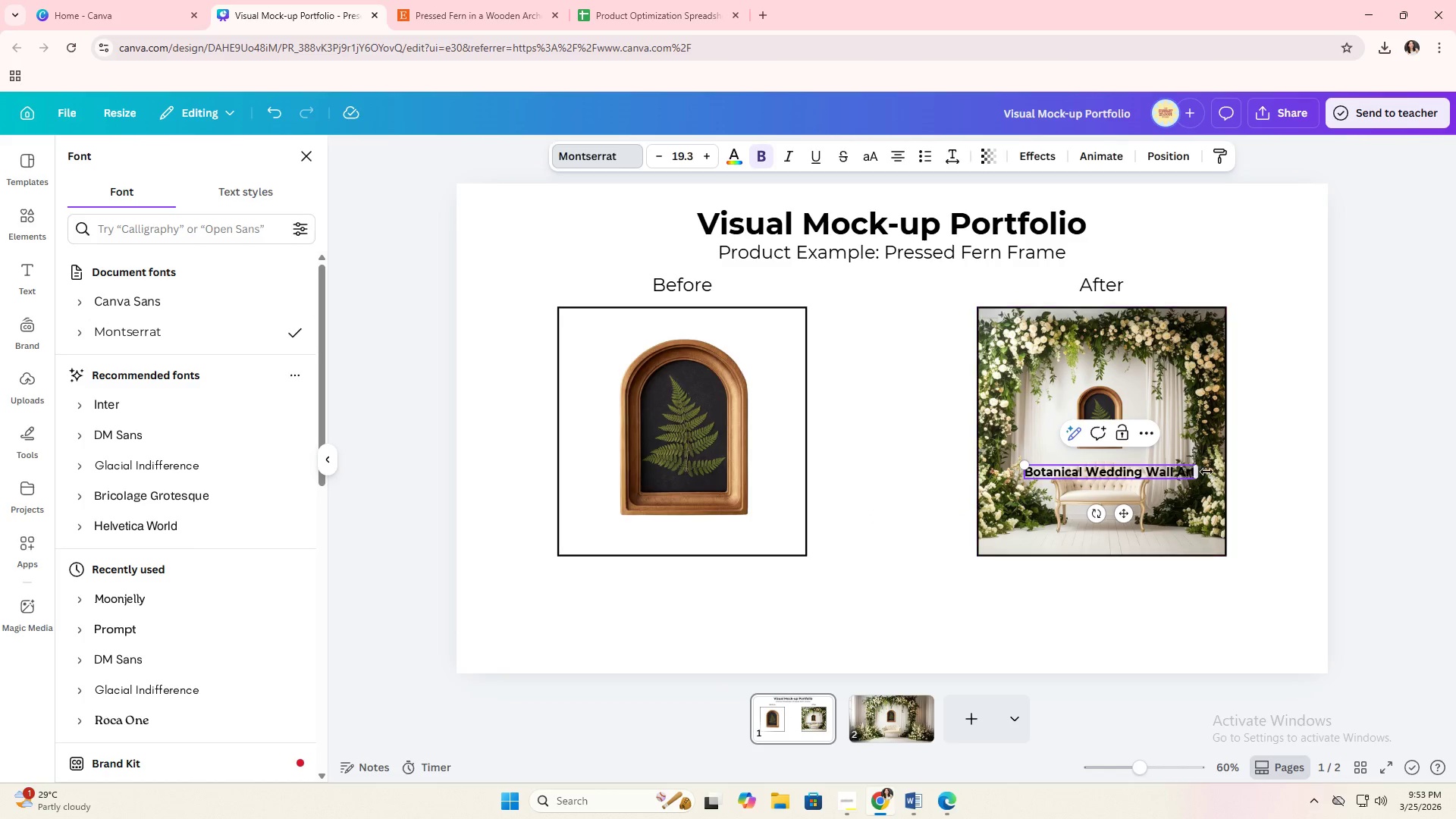 
left_click_drag(start_coordinate=[1200, 471], to_coordinate=[1148, 482])
 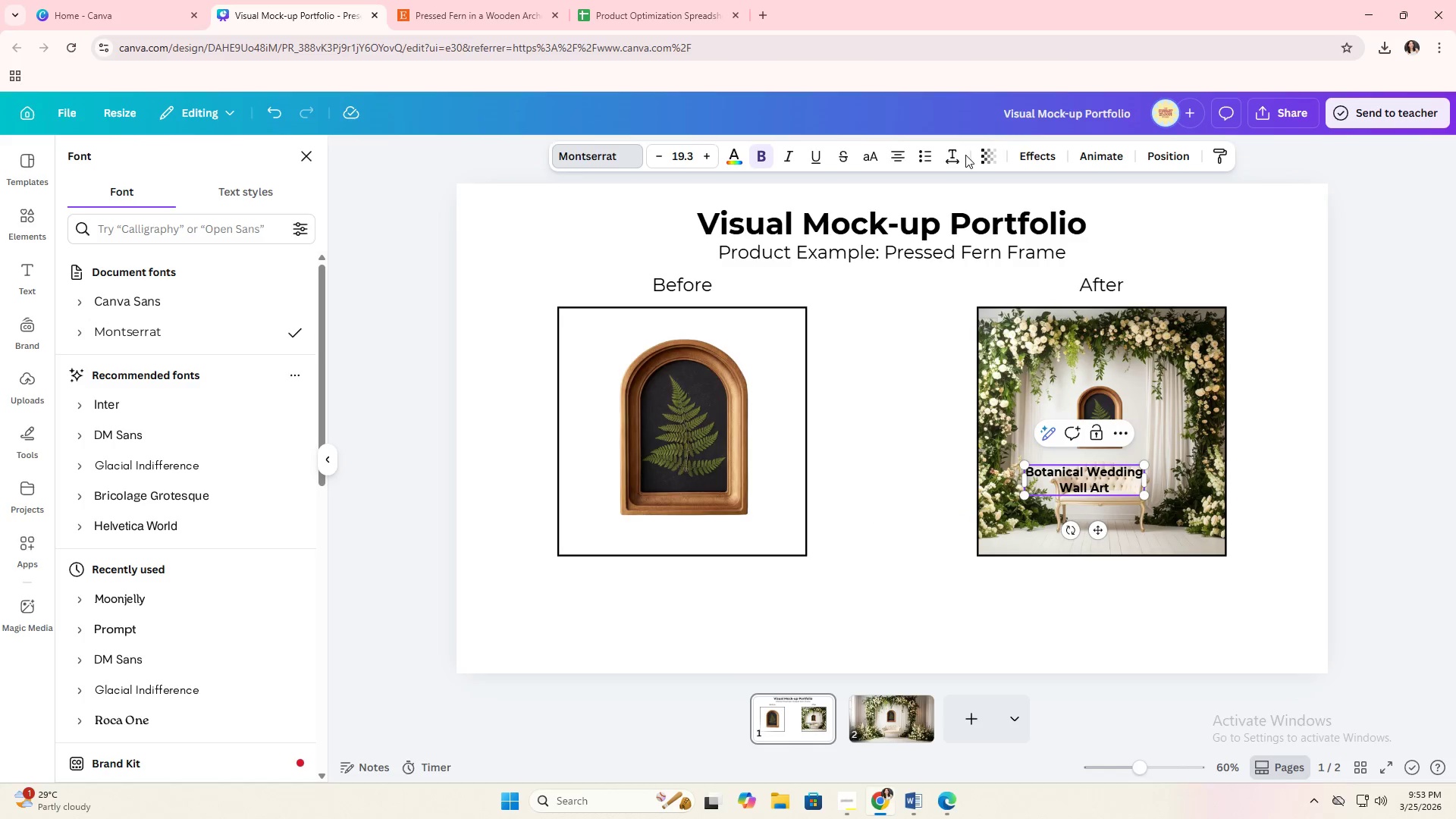 
double_click([958, 158])
 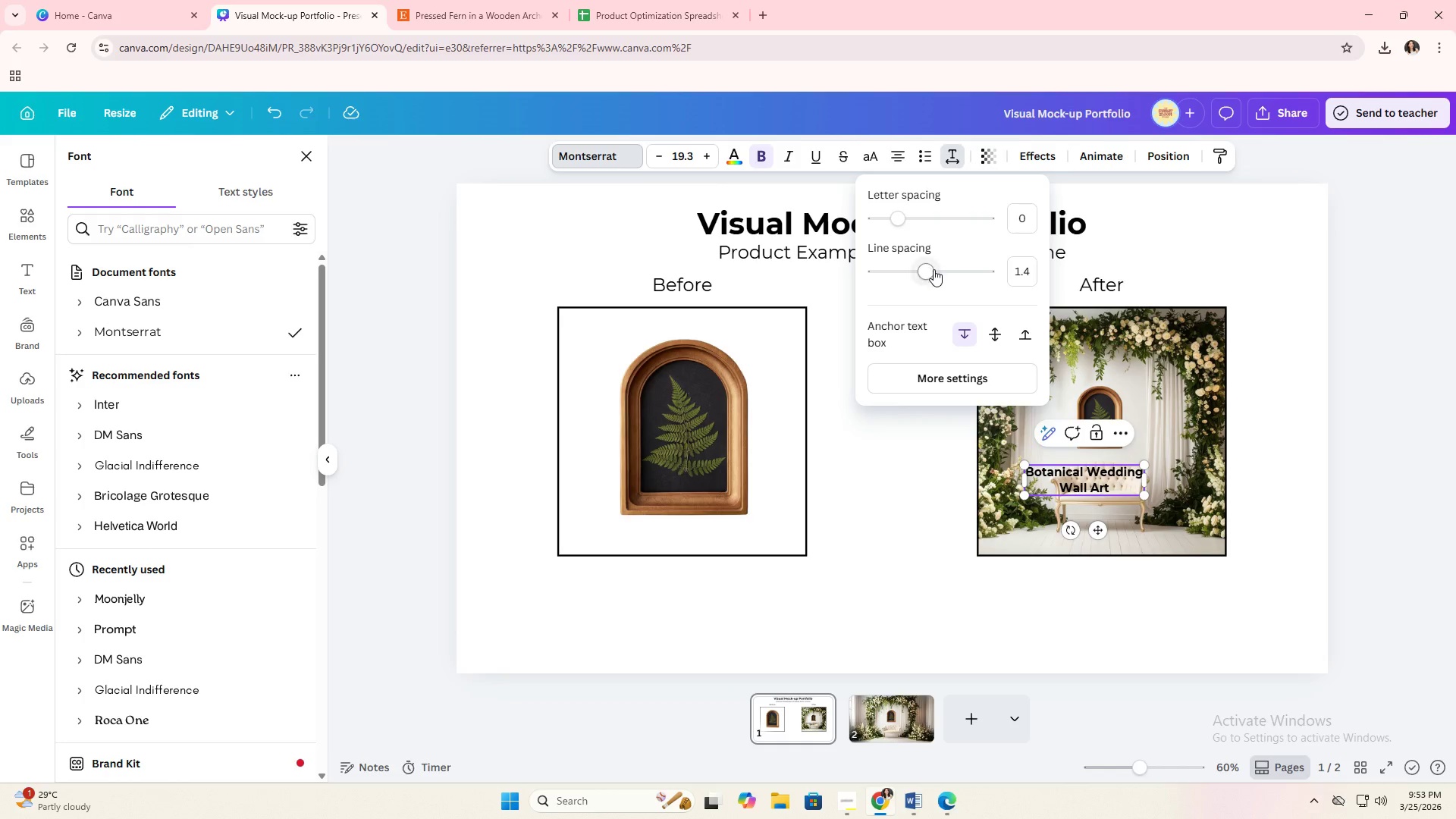 
left_click_drag(start_coordinate=[932, 270], to_coordinate=[902, 283])
 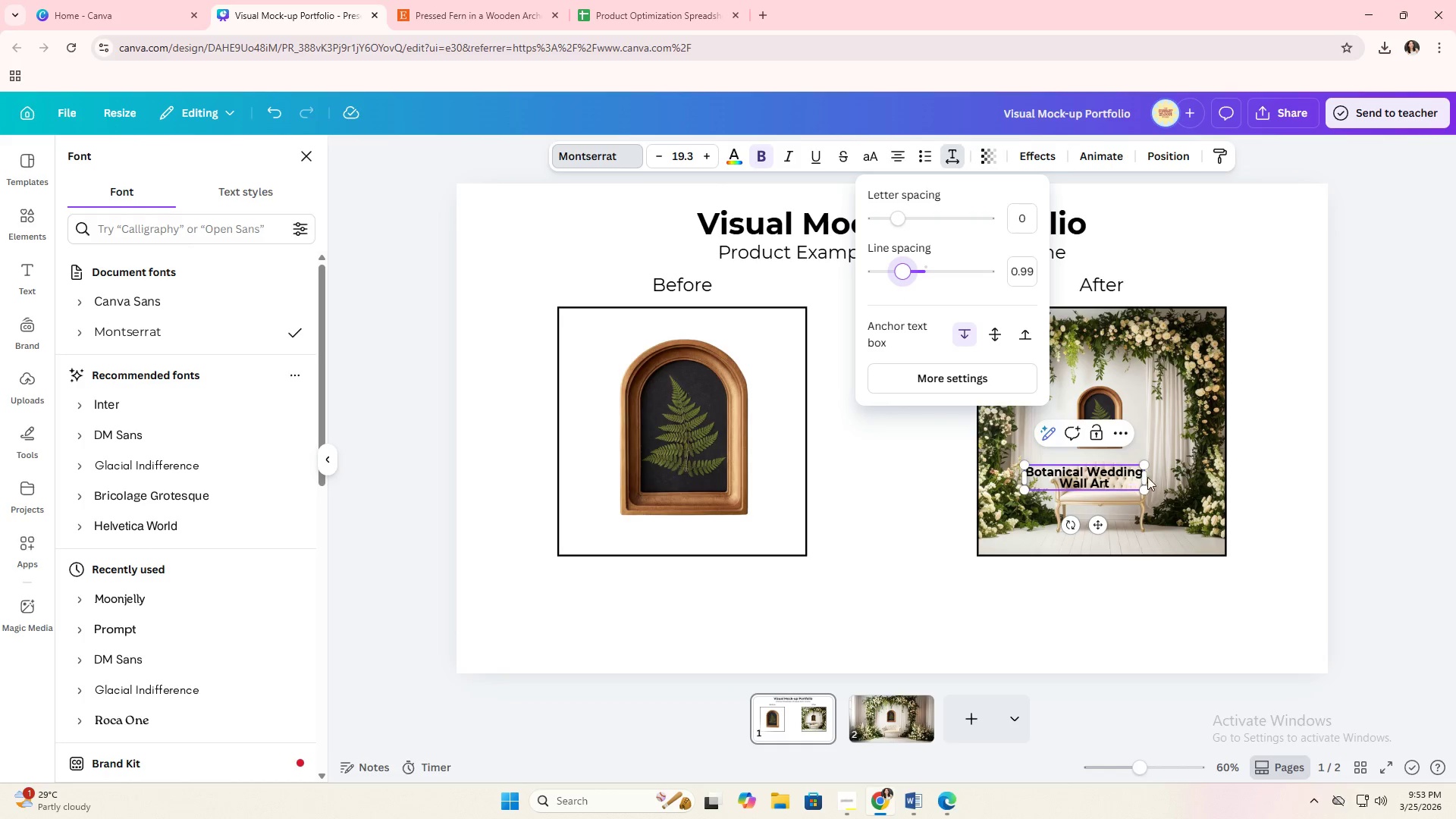 
left_click_drag(start_coordinate=[1150, 477], to_coordinate=[1147, 483])
 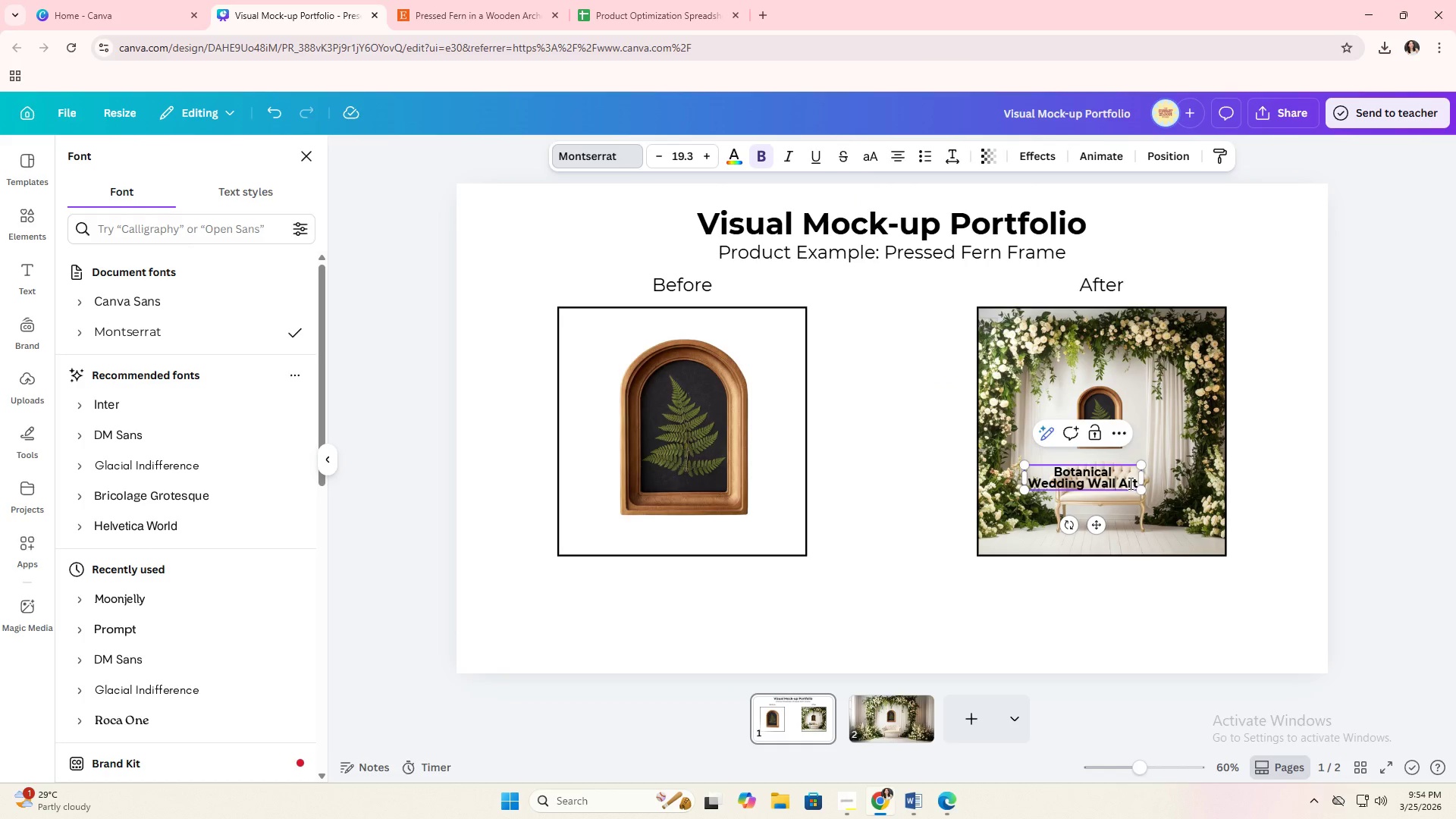 
left_click([1266, 459])
 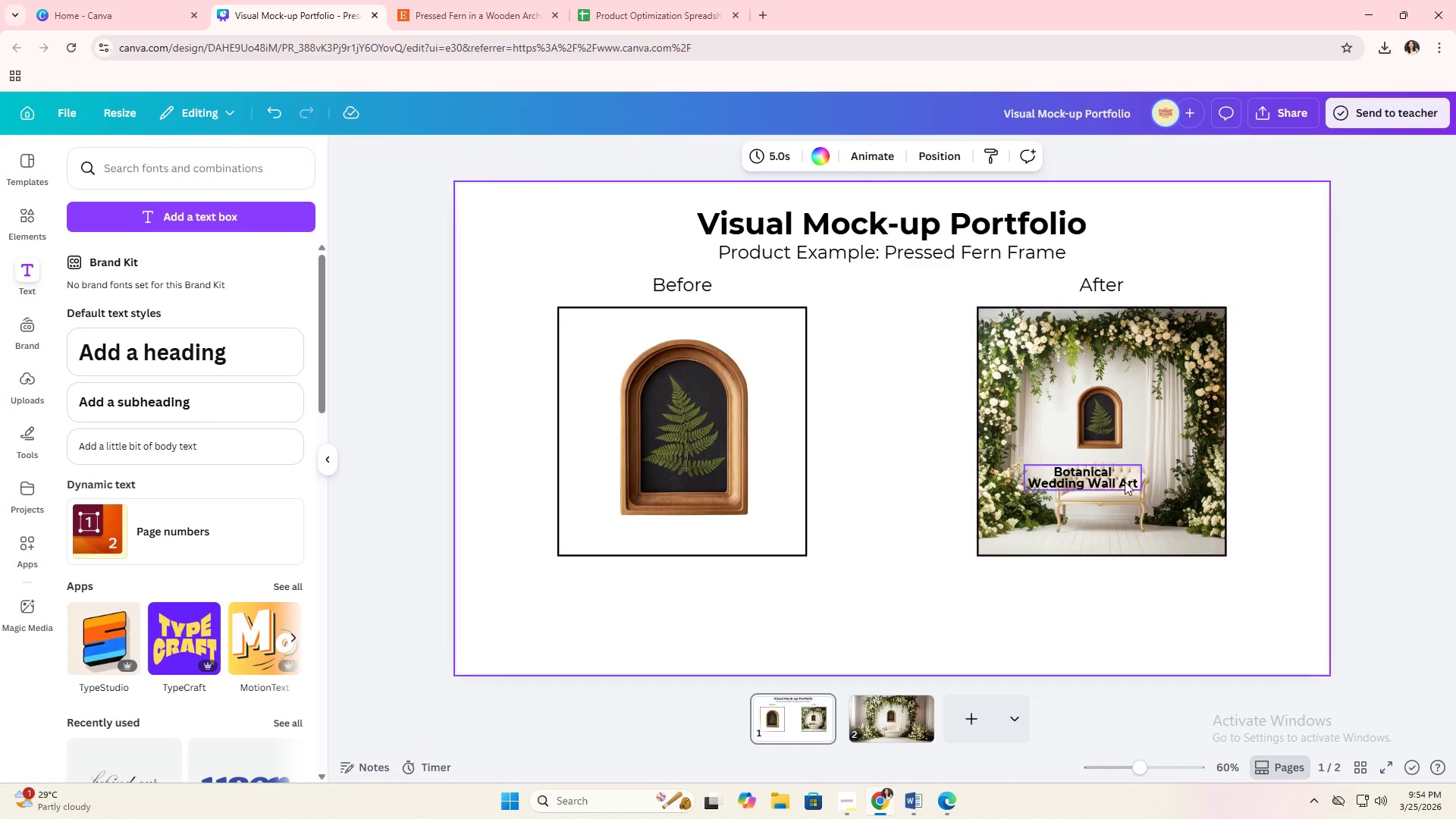 
left_click([1124, 482])
 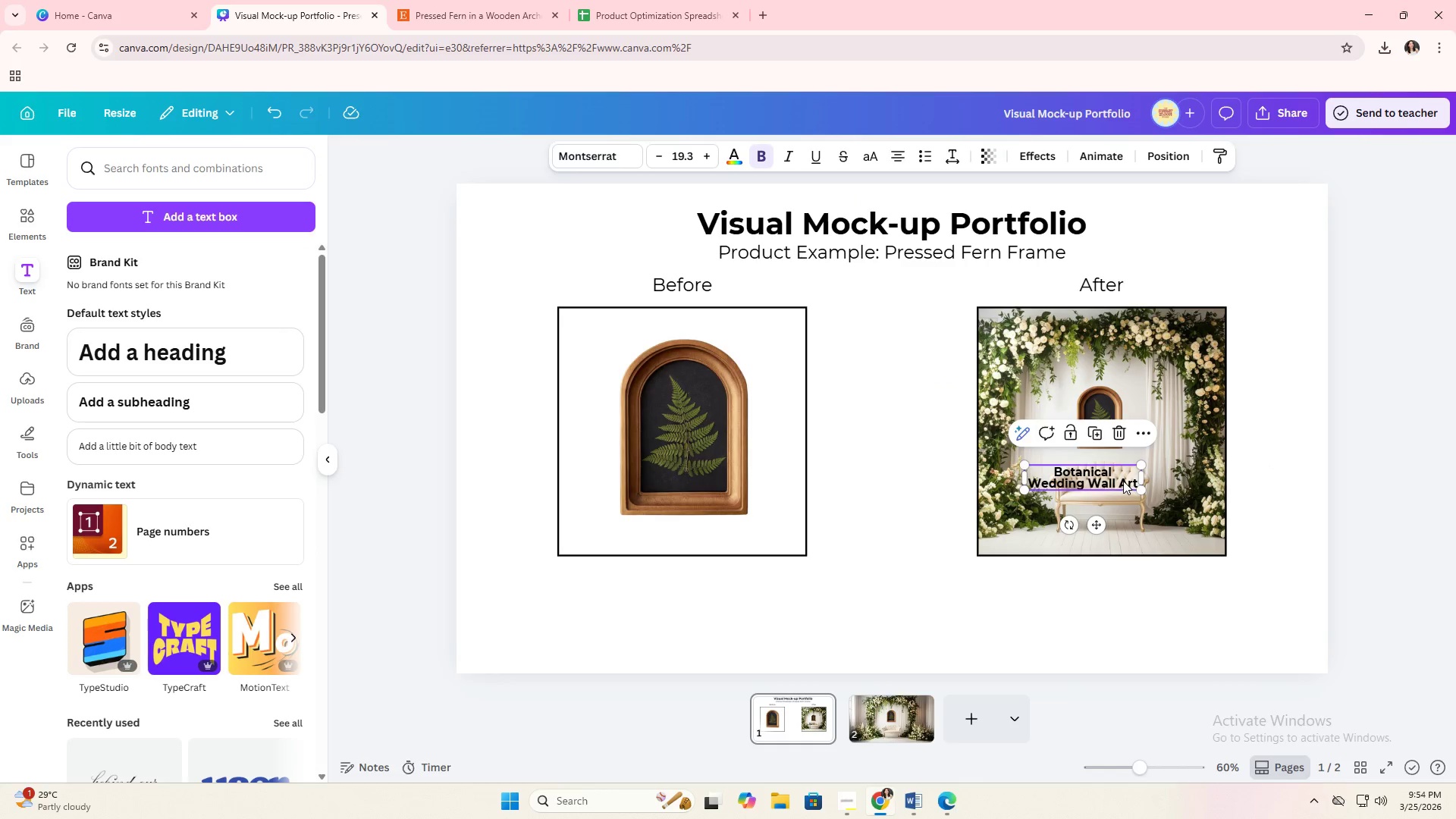 
left_click_drag(start_coordinate=[1123, 479], to_coordinate=[1143, 537])
 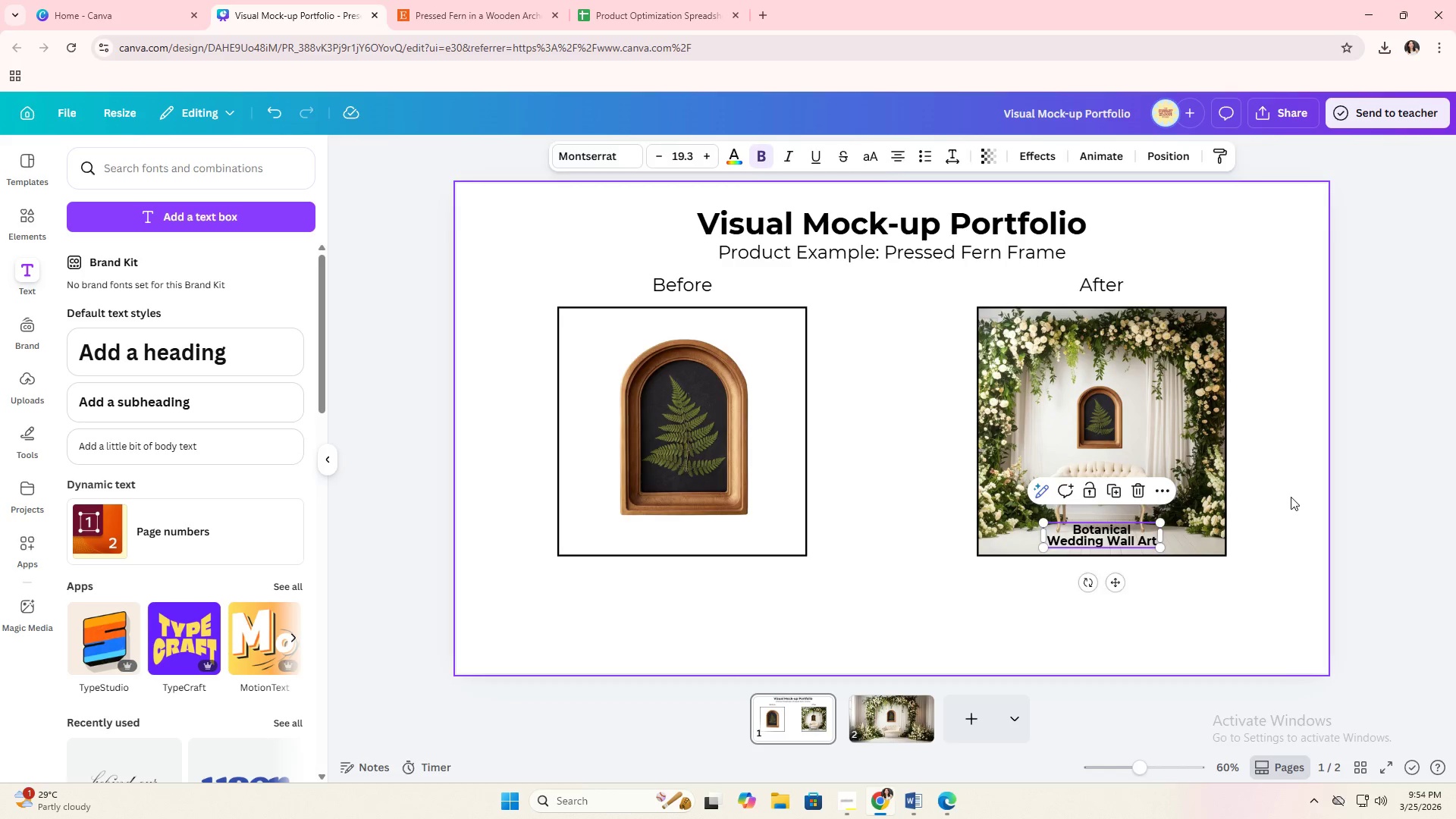 
double_click([1291, 497])
 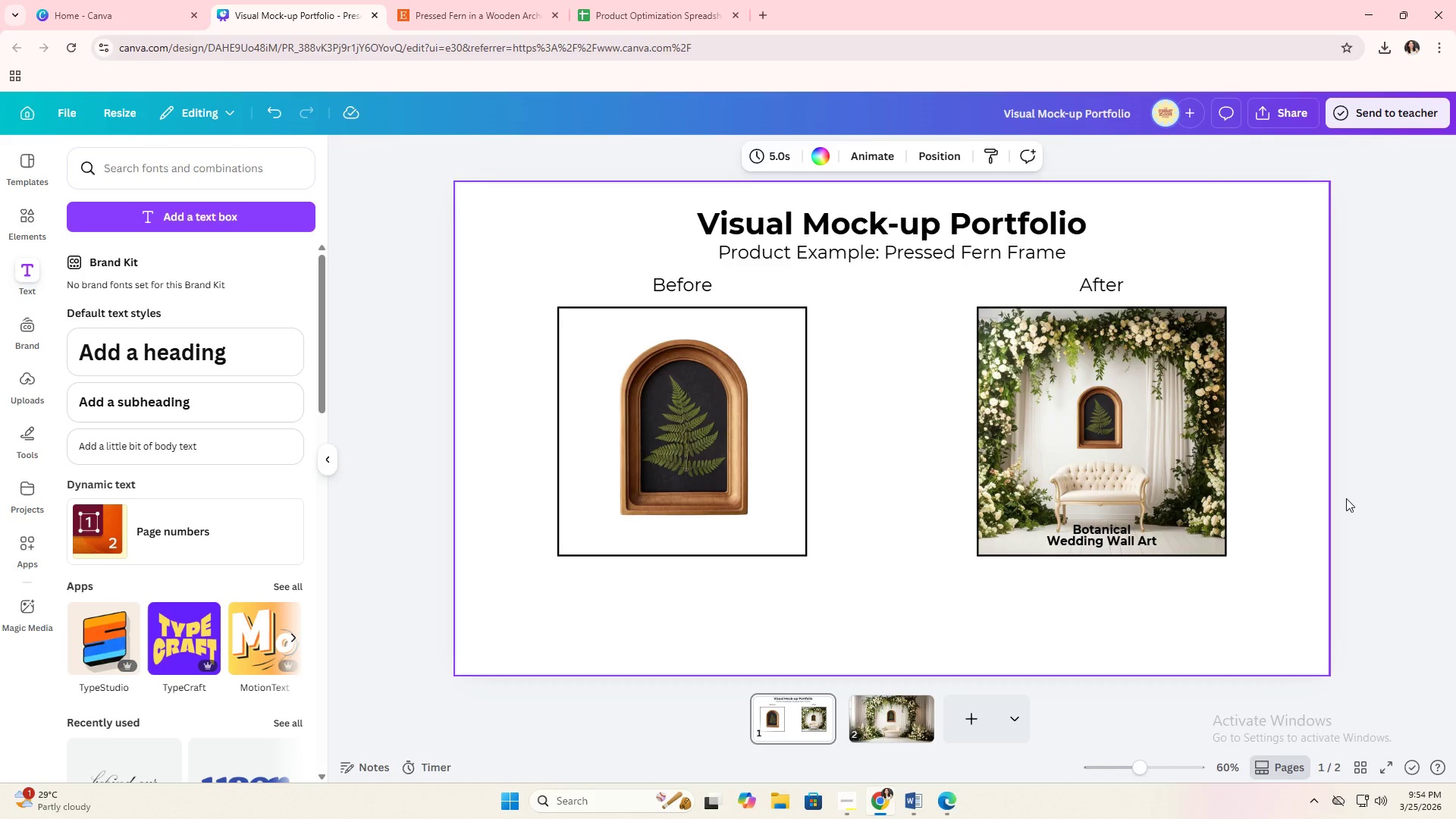 
left_click([1377, 491])
 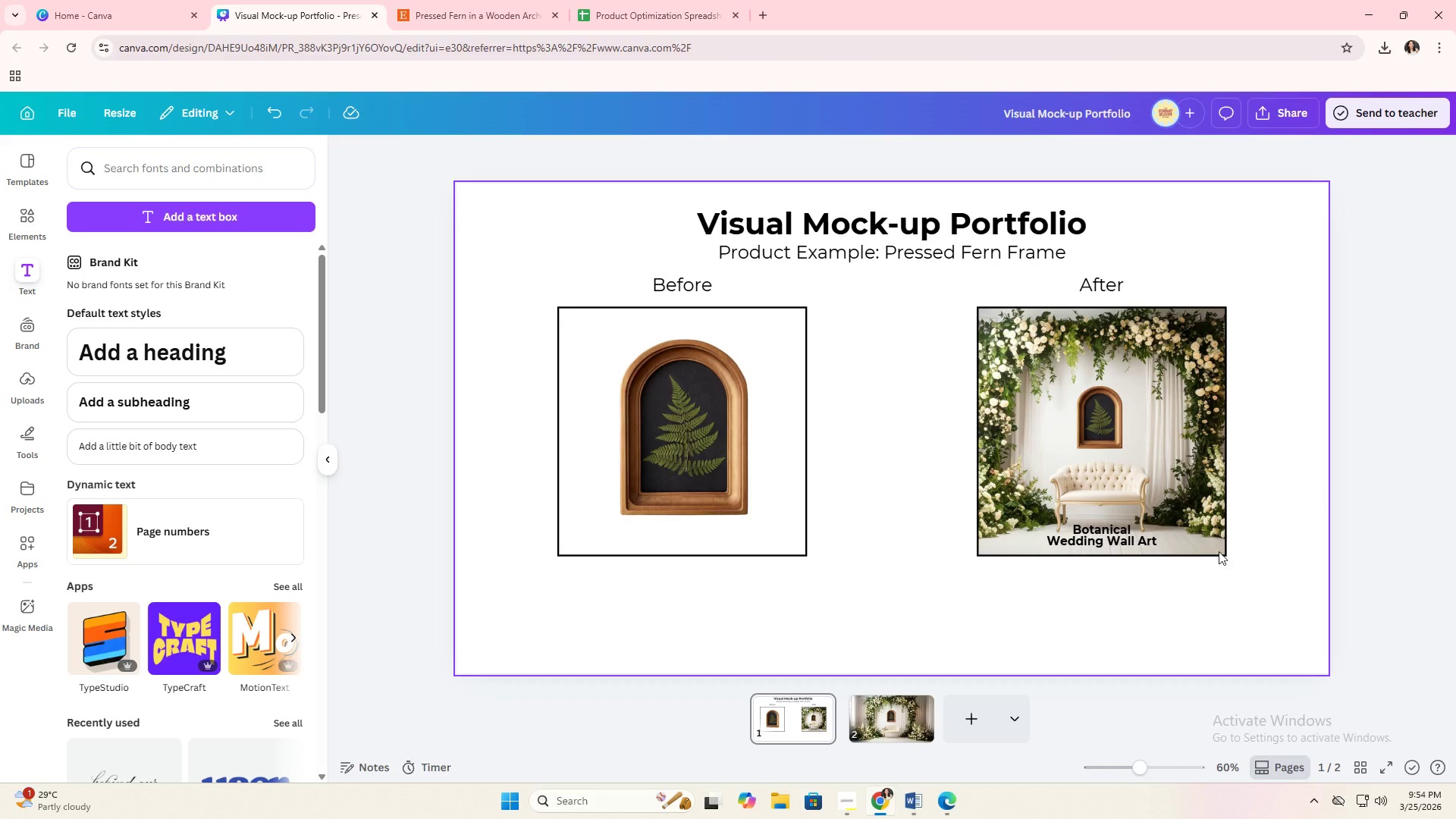 
wait(10.97)
 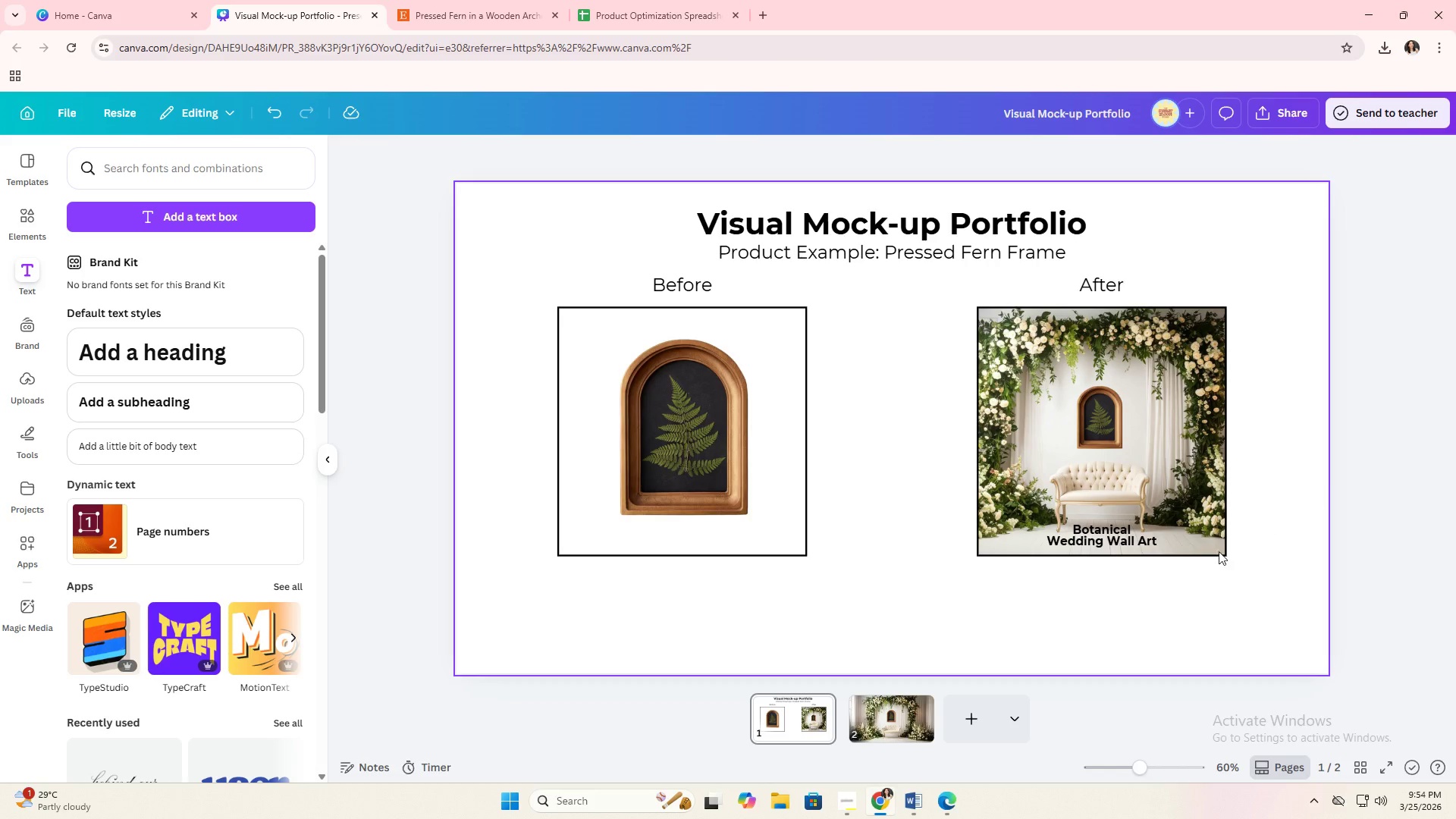 
left_click([588, 273])
 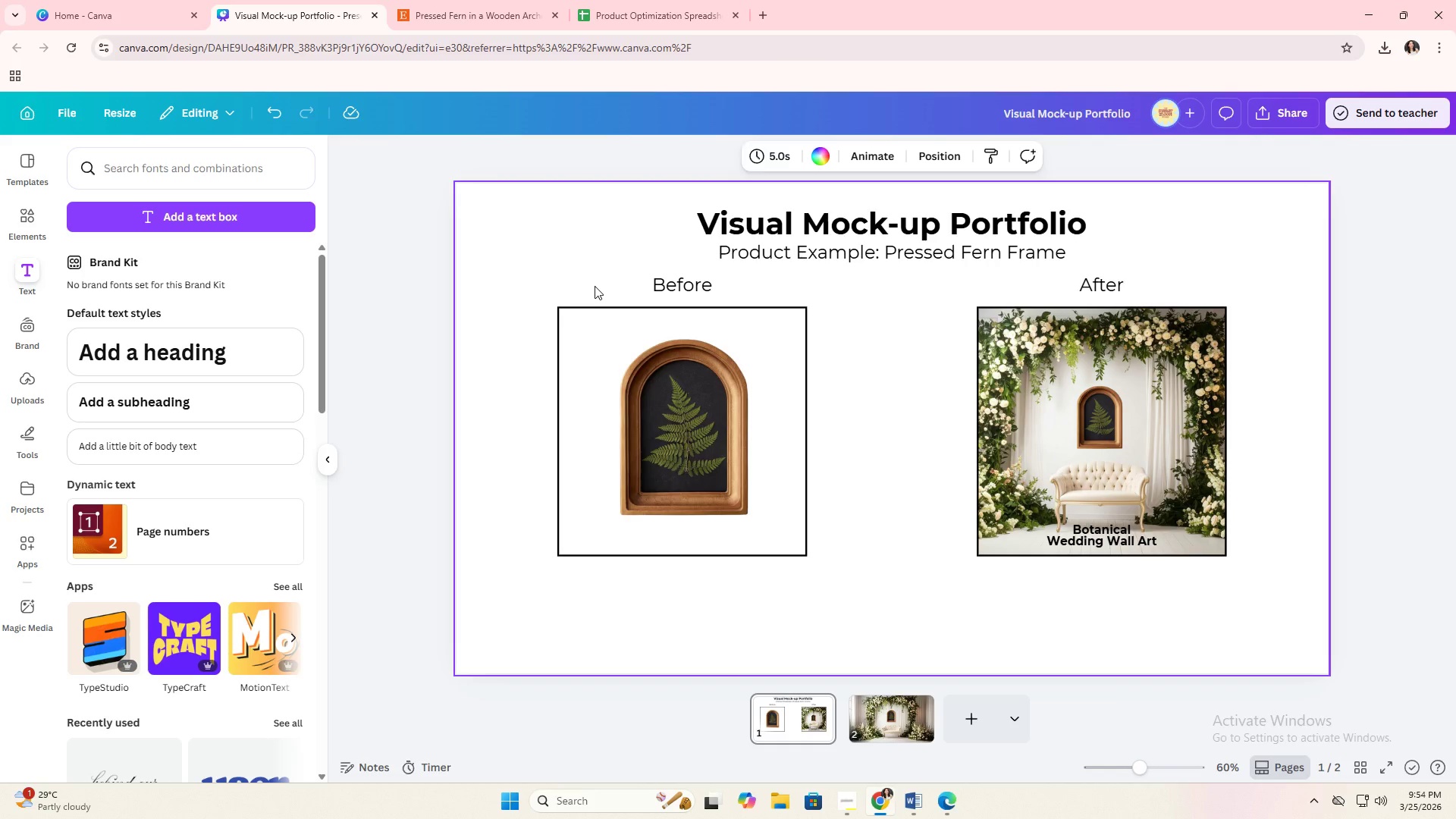 
left_click_drag(start_coordinate=[595, 285], to_coordinate=[709, 428])
 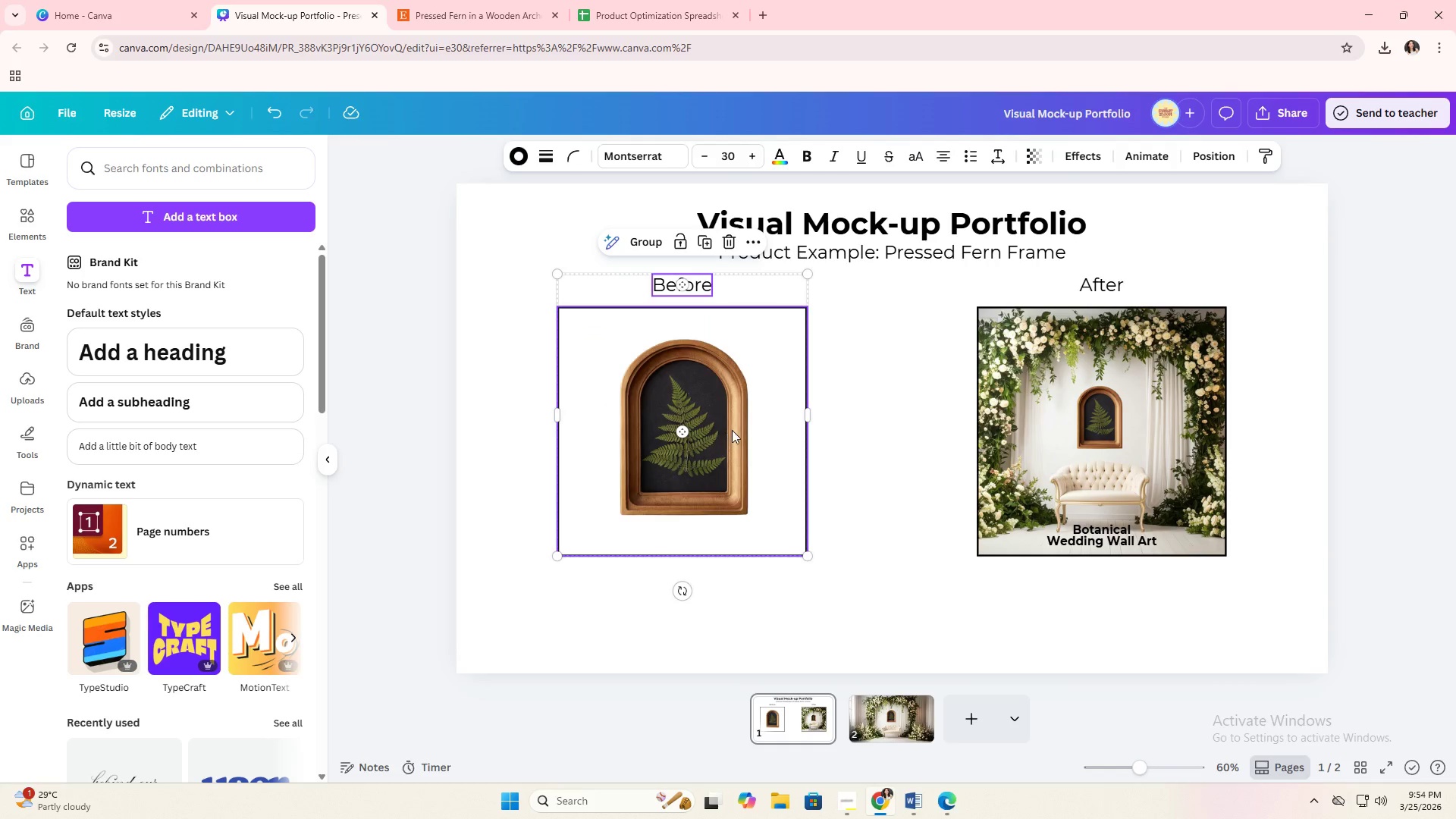 
left_click_drag(start_coordinate=[732, 430], to_coordinate=[792, 433])
 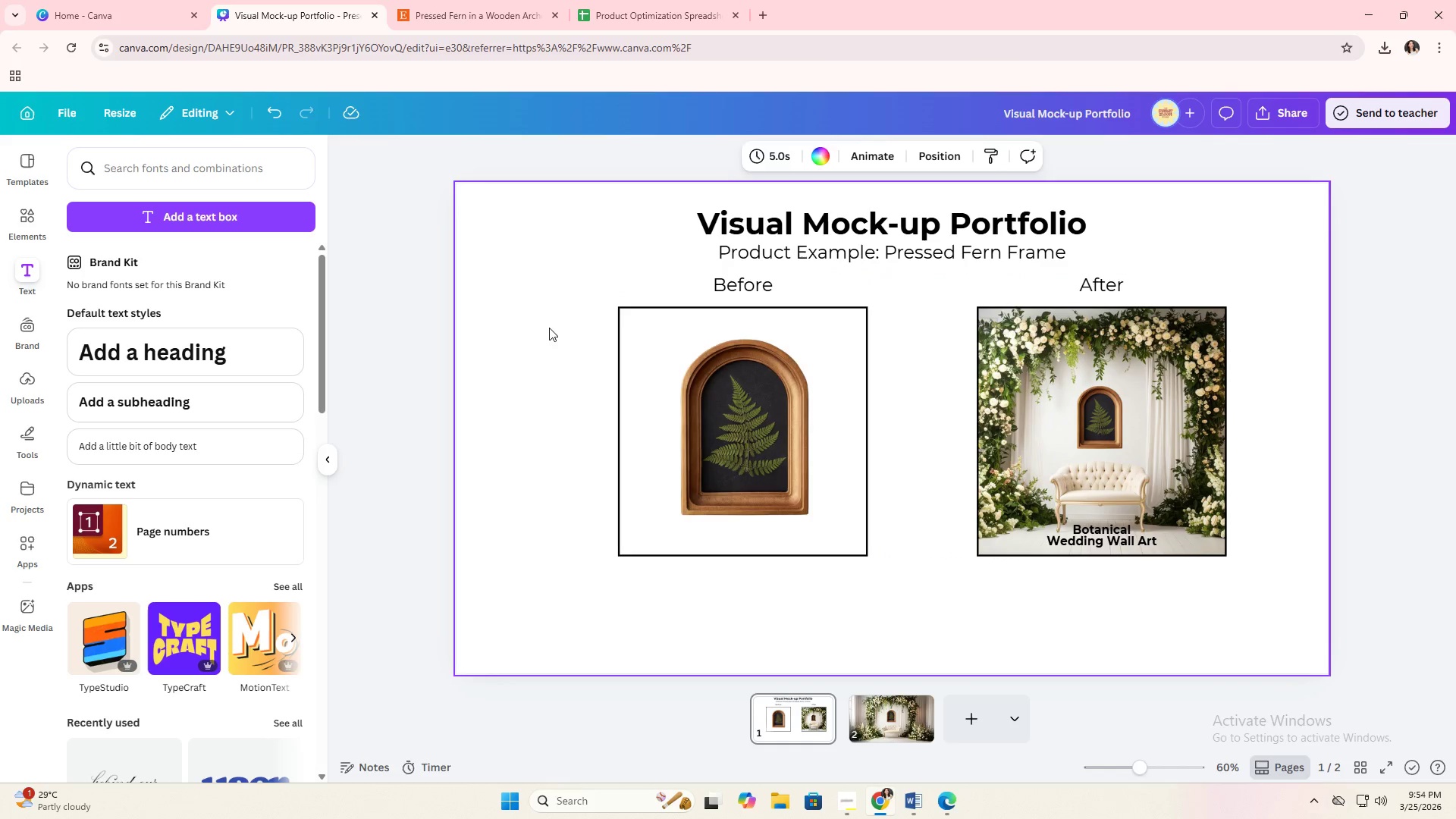 
left_click_drag(start_coordinate=[545, 320], to_coordinate=[1185, 504])
 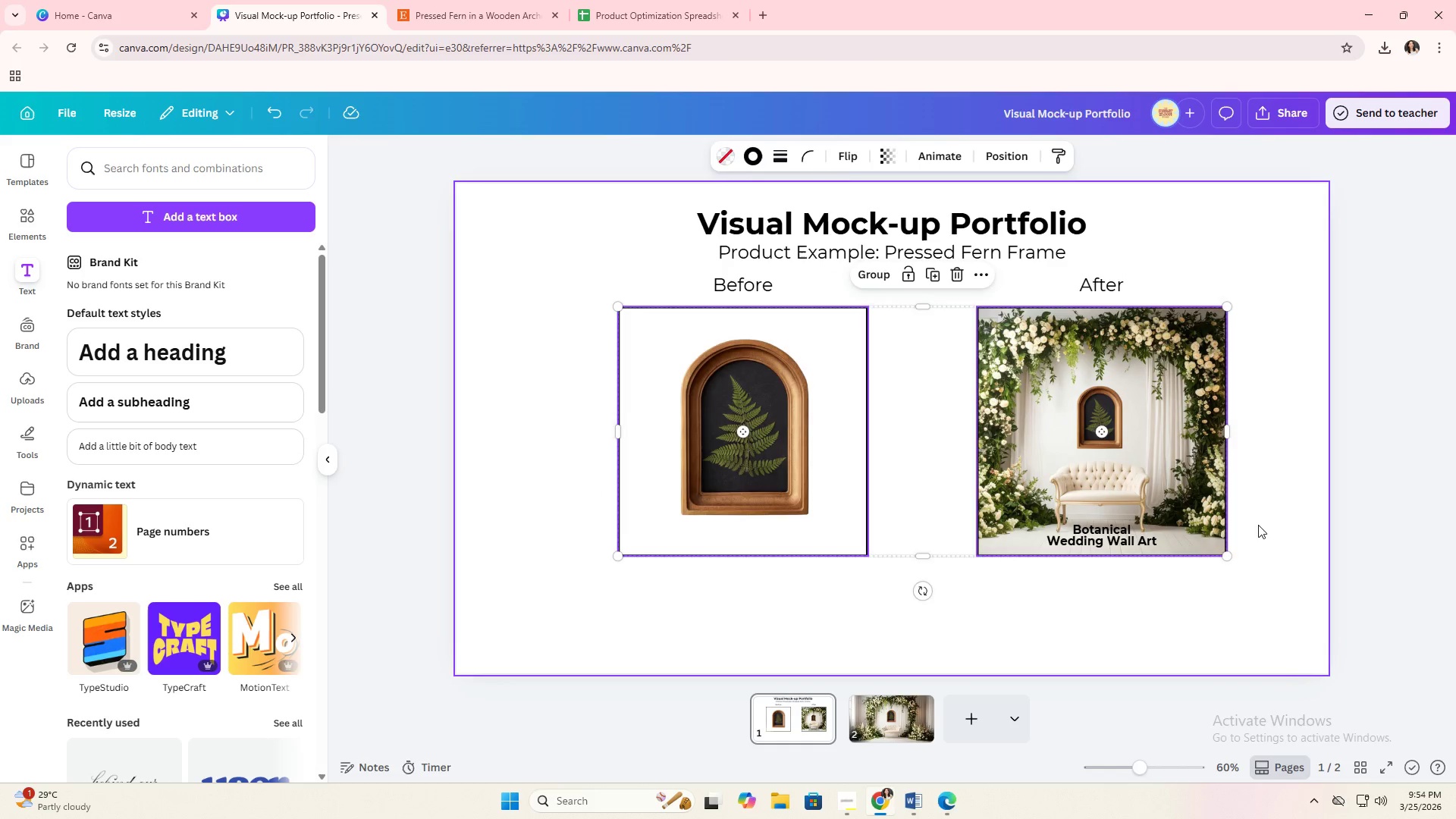 
left_click([1258, 525])
 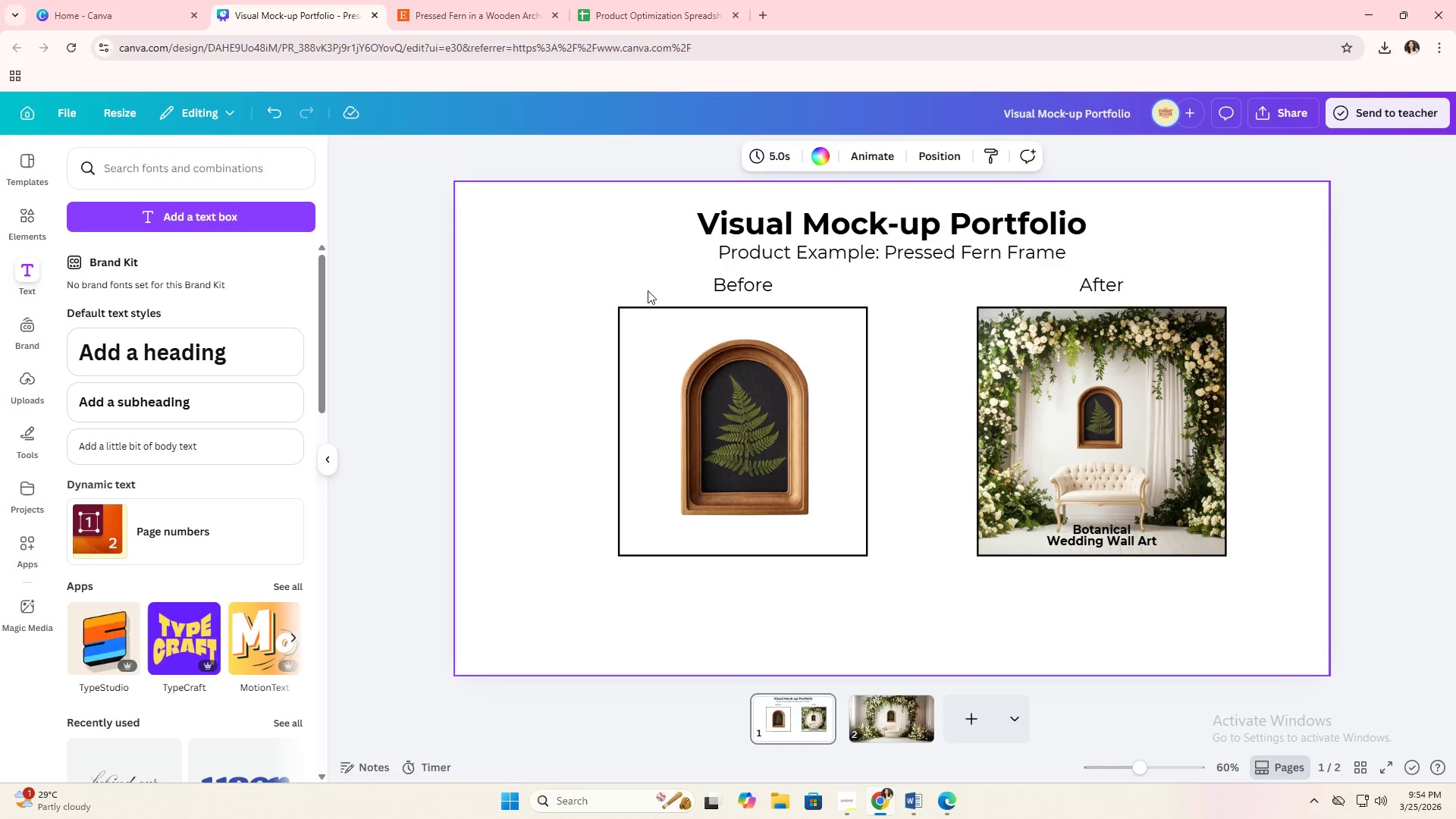 
left_click_drag(start_coordinate=[626, 275], to_coordinate=[1238, 561])
 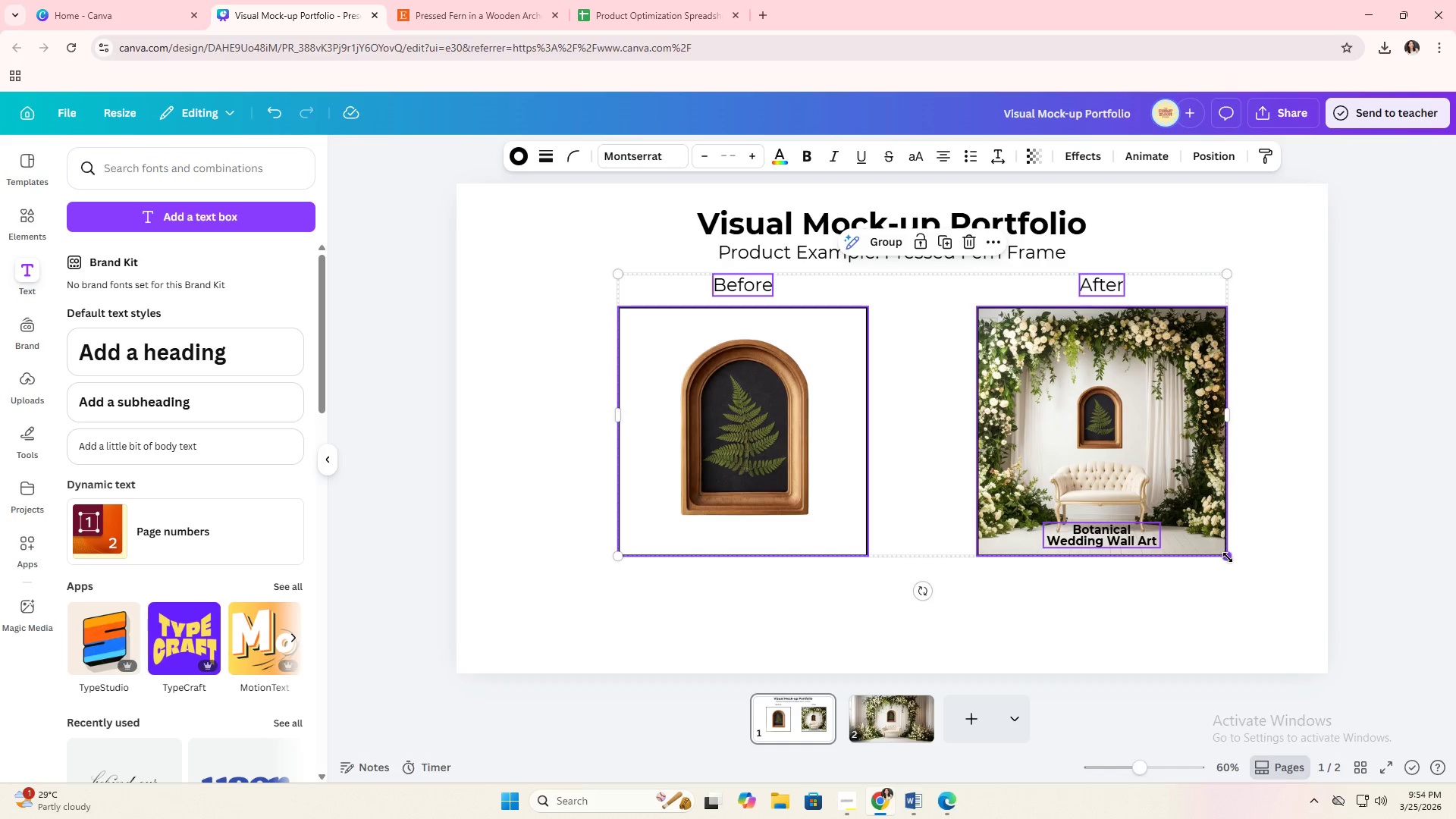 
left_click_drag(start_coordinate=[1228, 557], to_coordinate=[1260, 581])
 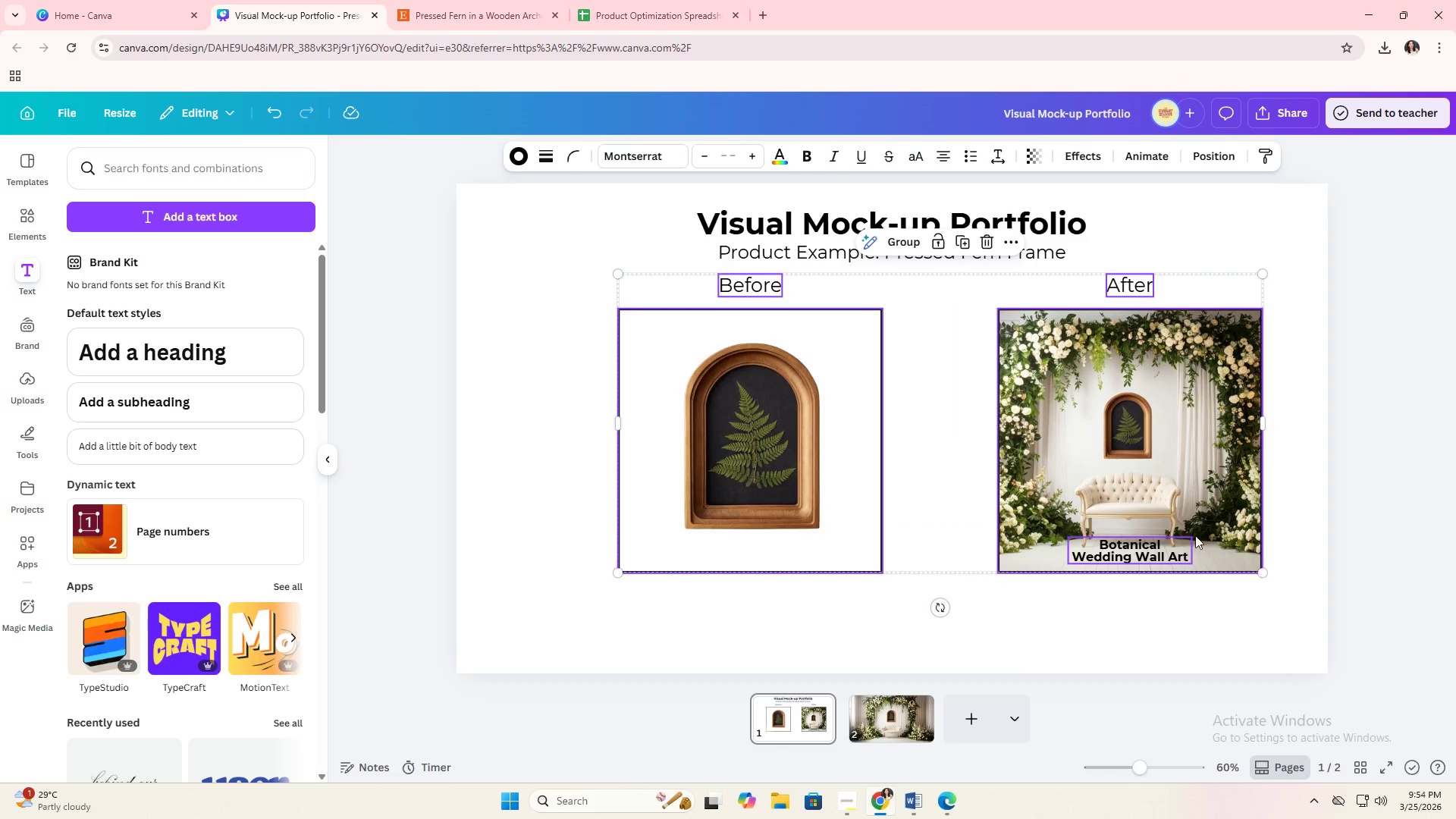 
left_click_drag(start_coordinate=[1196, 535], to_coordinate=[1150, 537])
 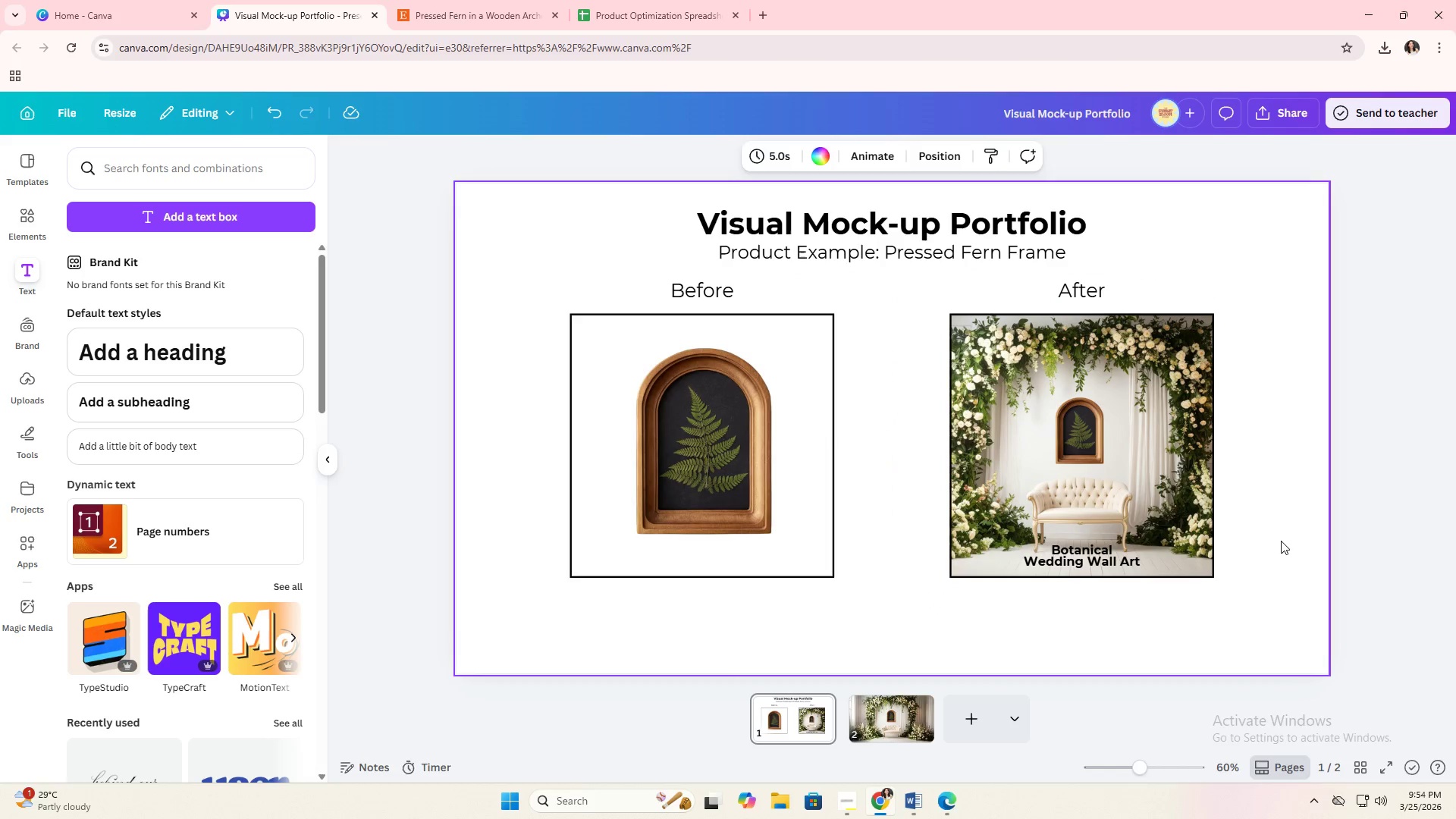 
double_click([1281, 541])
 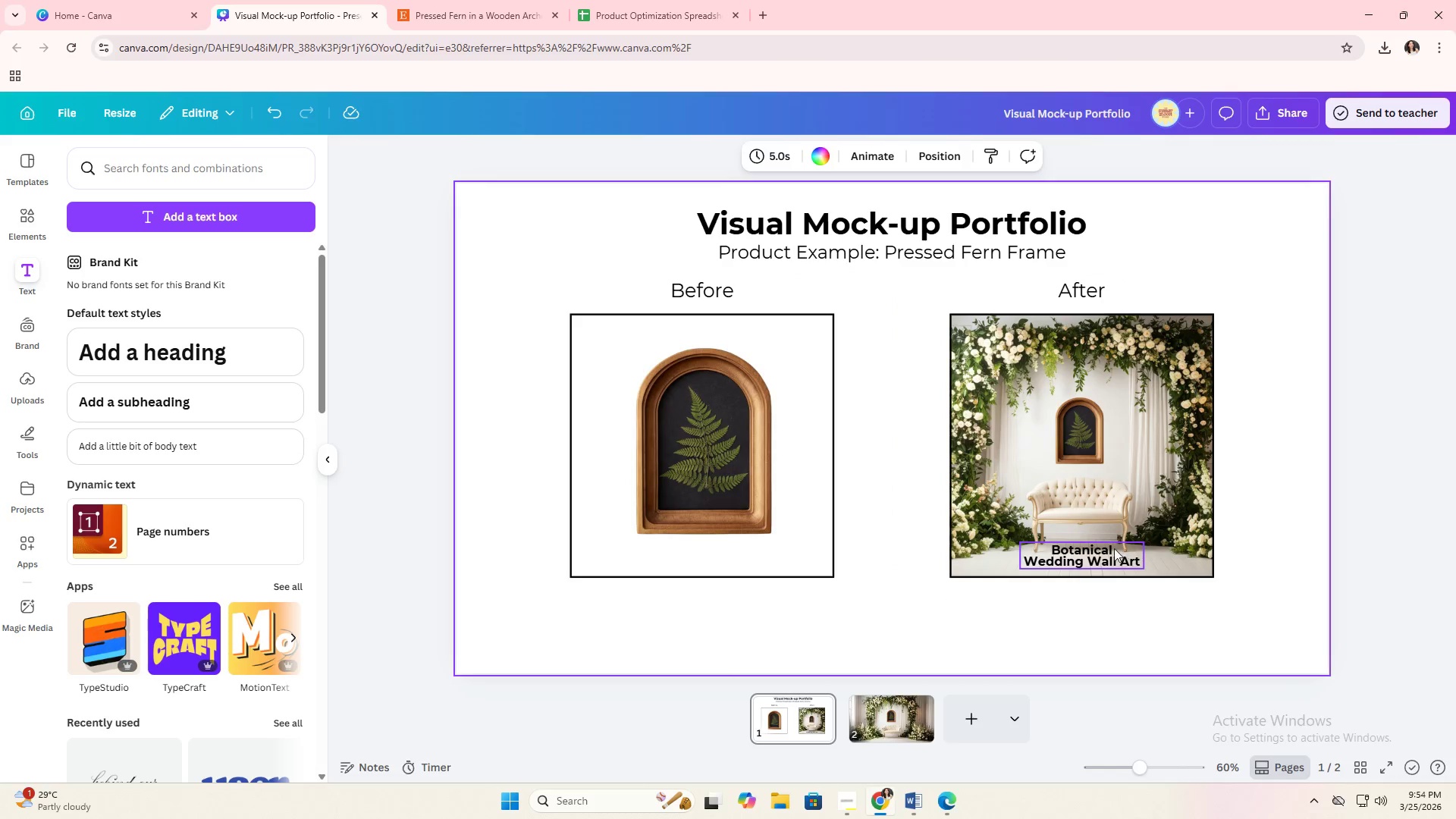 
left_click([1110, 555])
 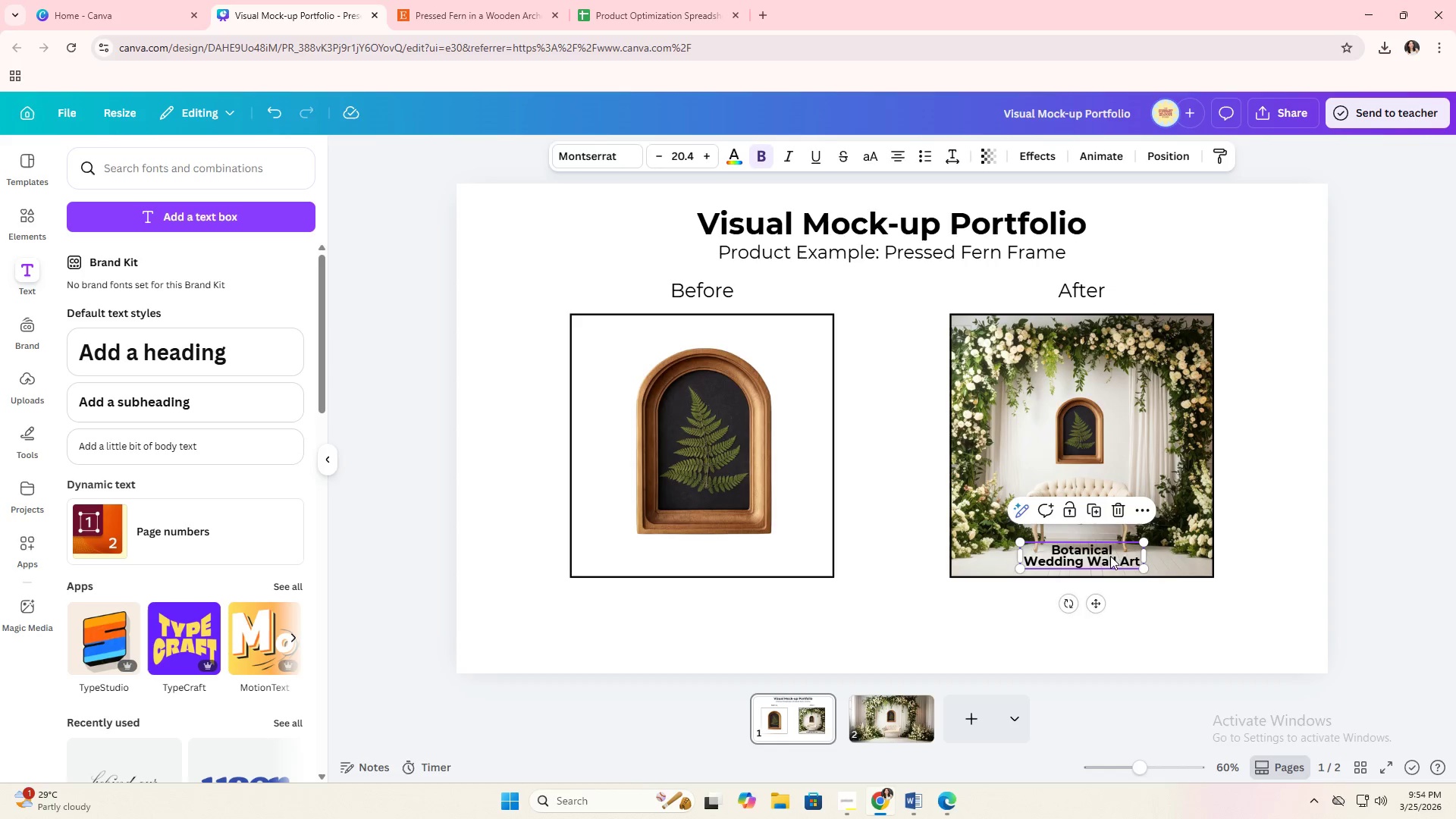 
left_click_drag(start_coordinate=[1110, 556], to_coordinate=[1095, 610])
 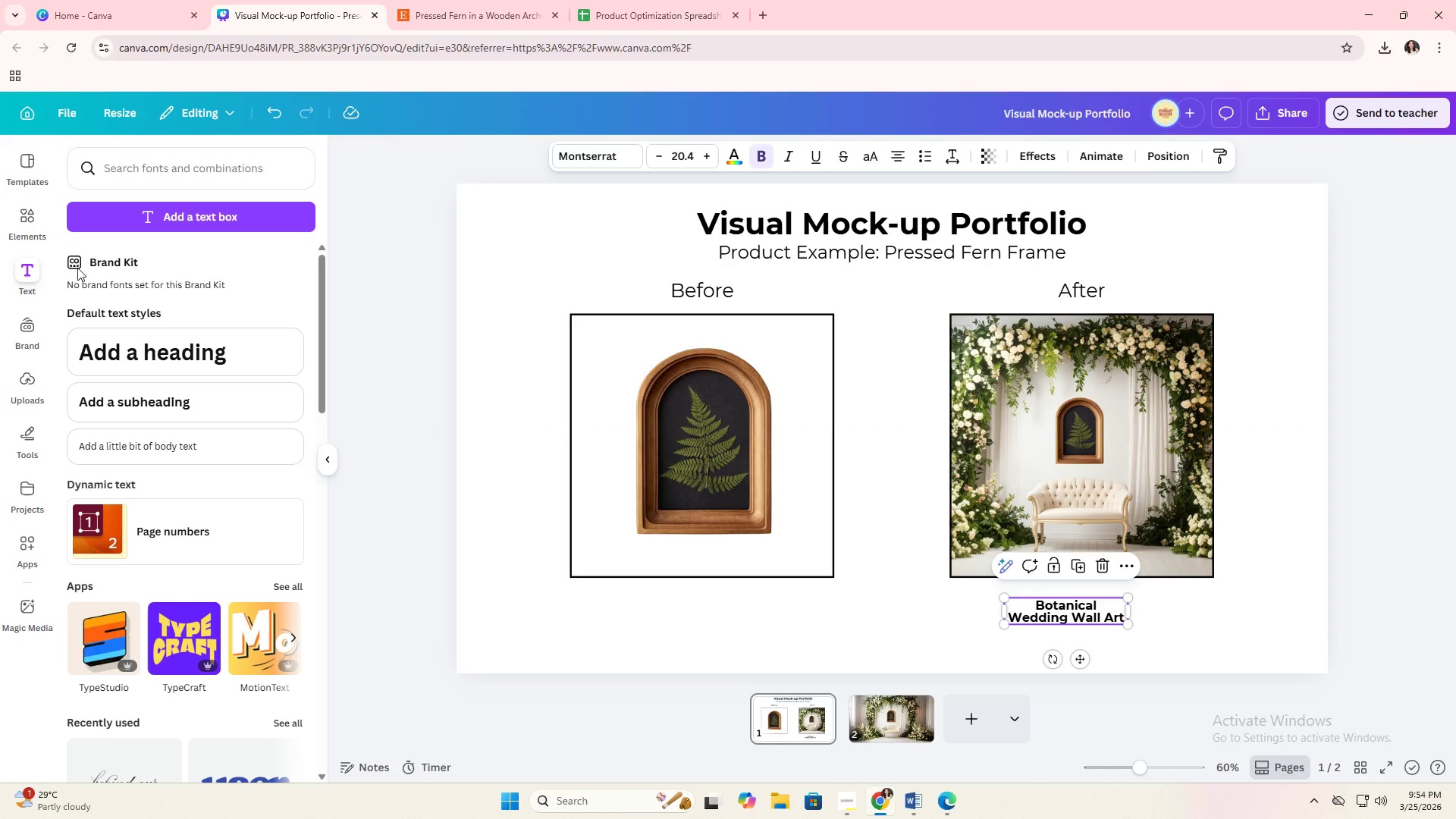 
left_click([164, 229])
 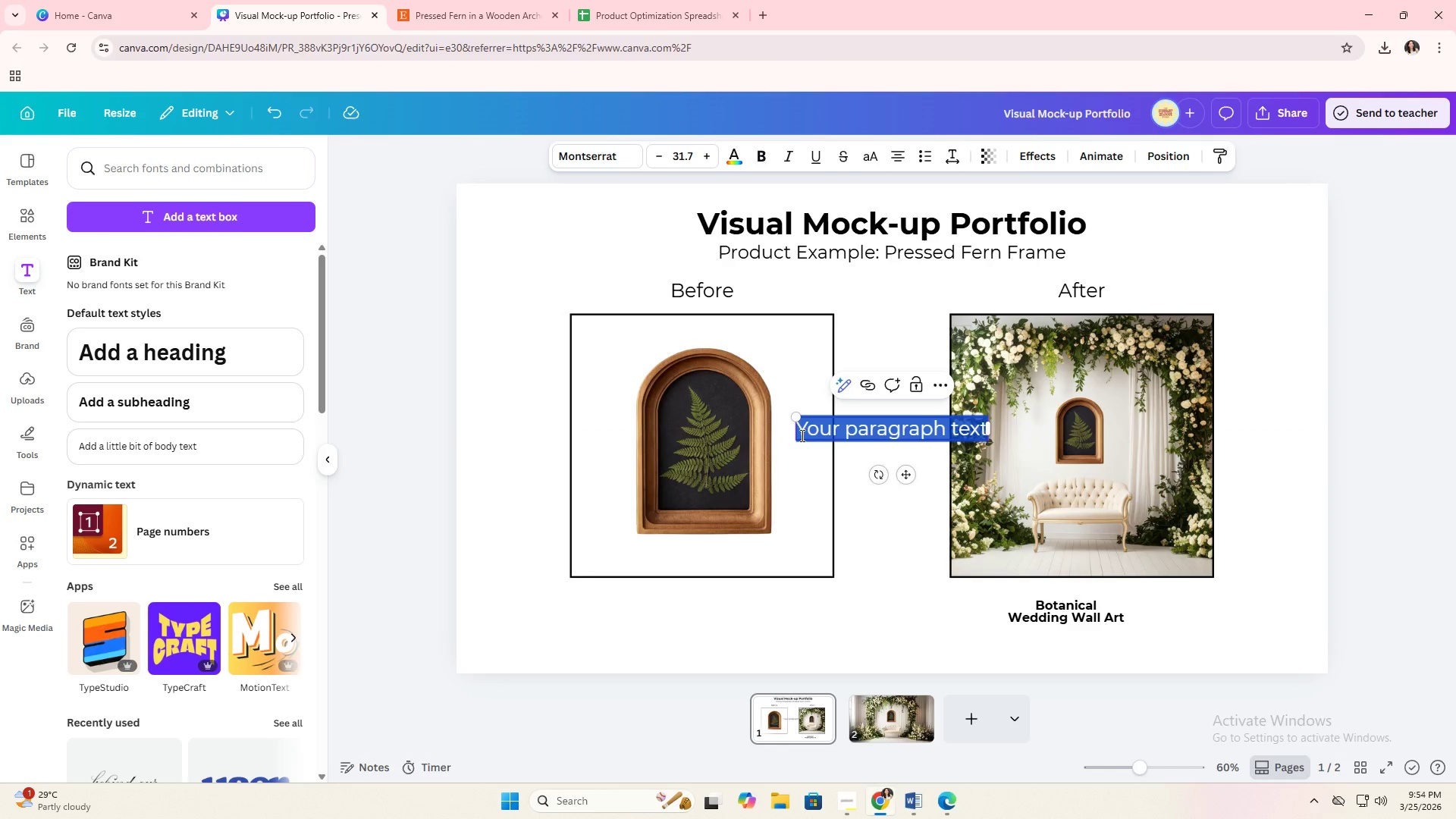 
type(Botanical)
 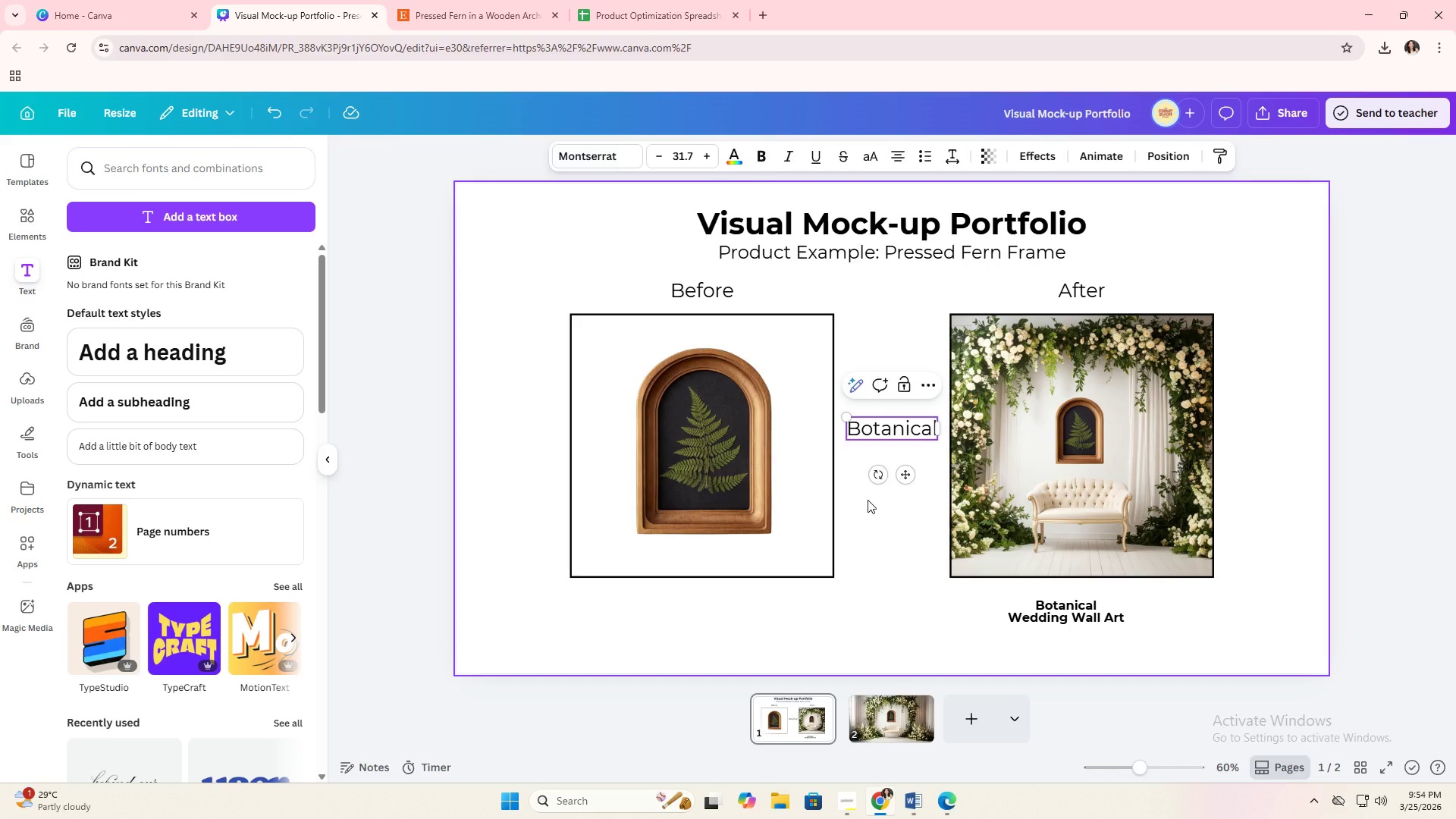 
double_click([874, 432])
 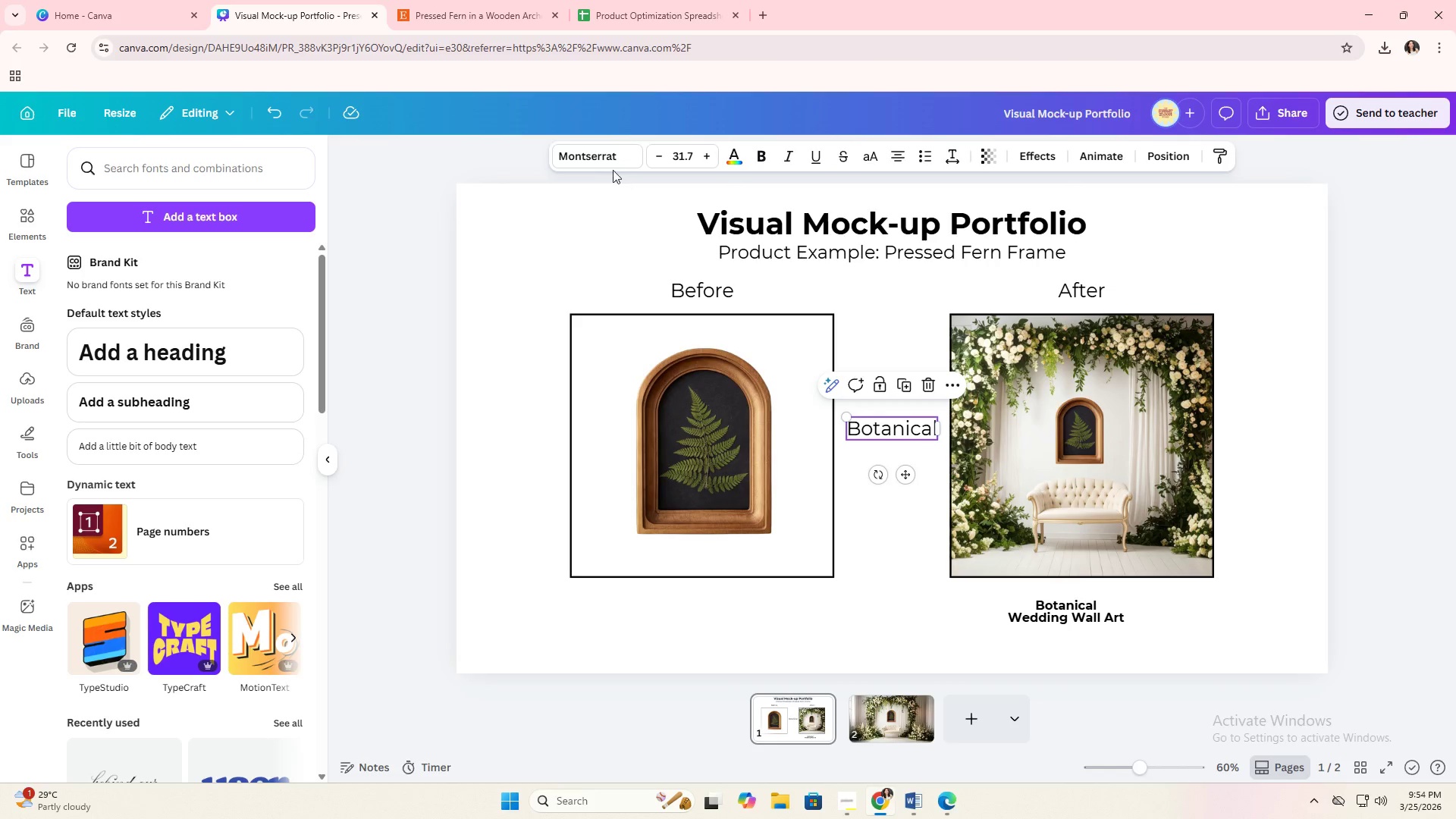 
left_click([610, 166])
 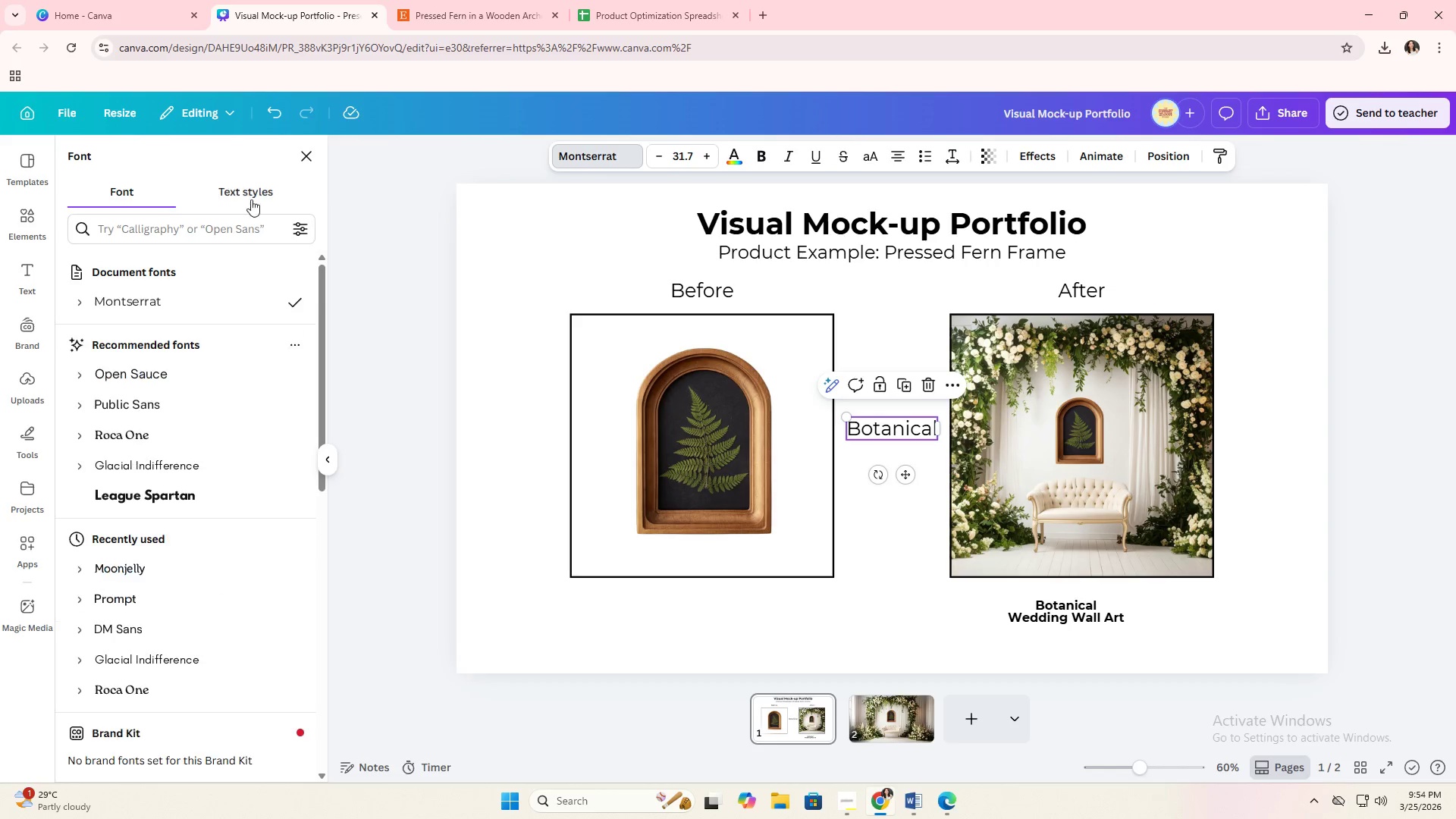 
left_click([221, 236])
 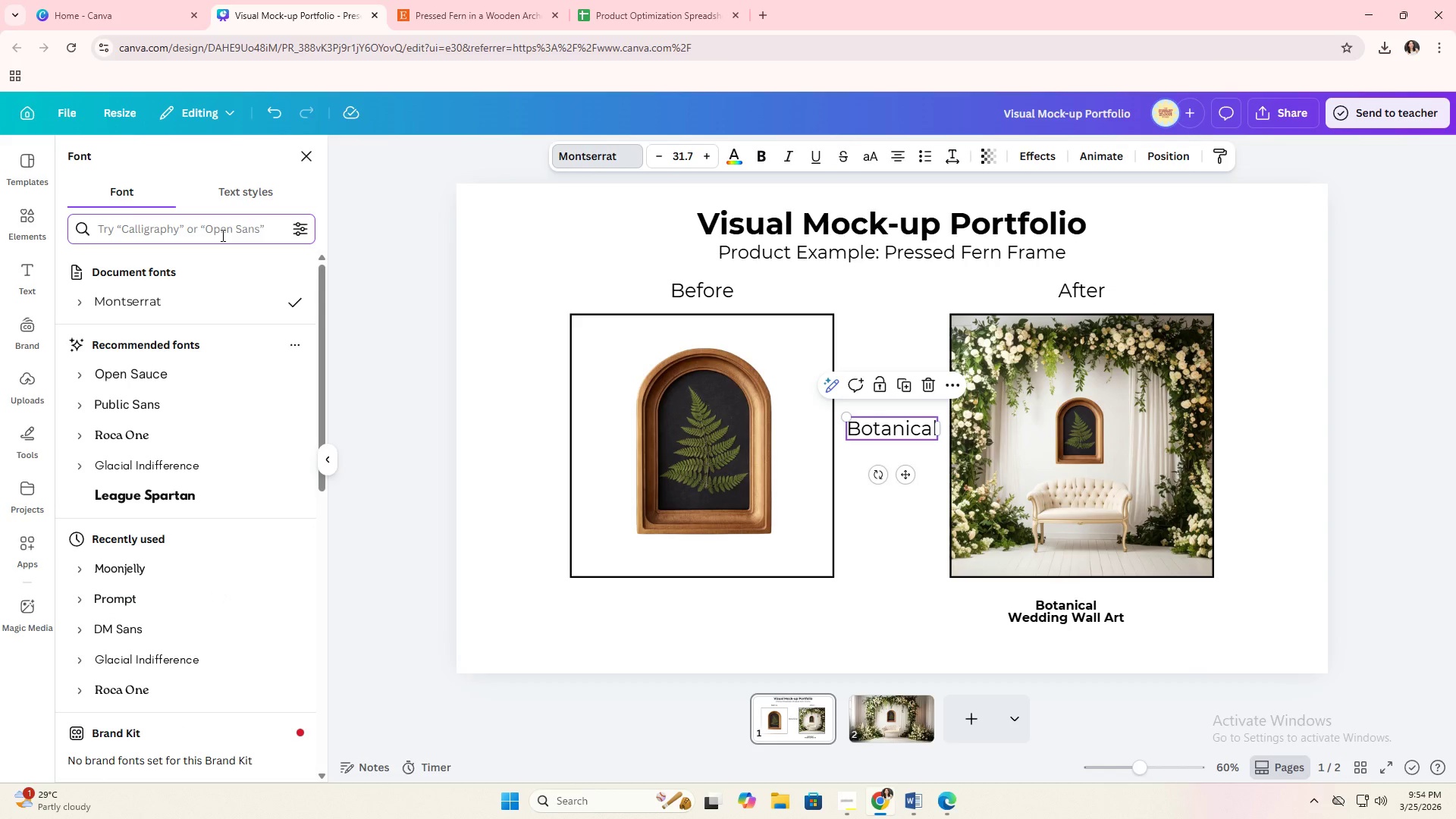 
type(Sloop)
 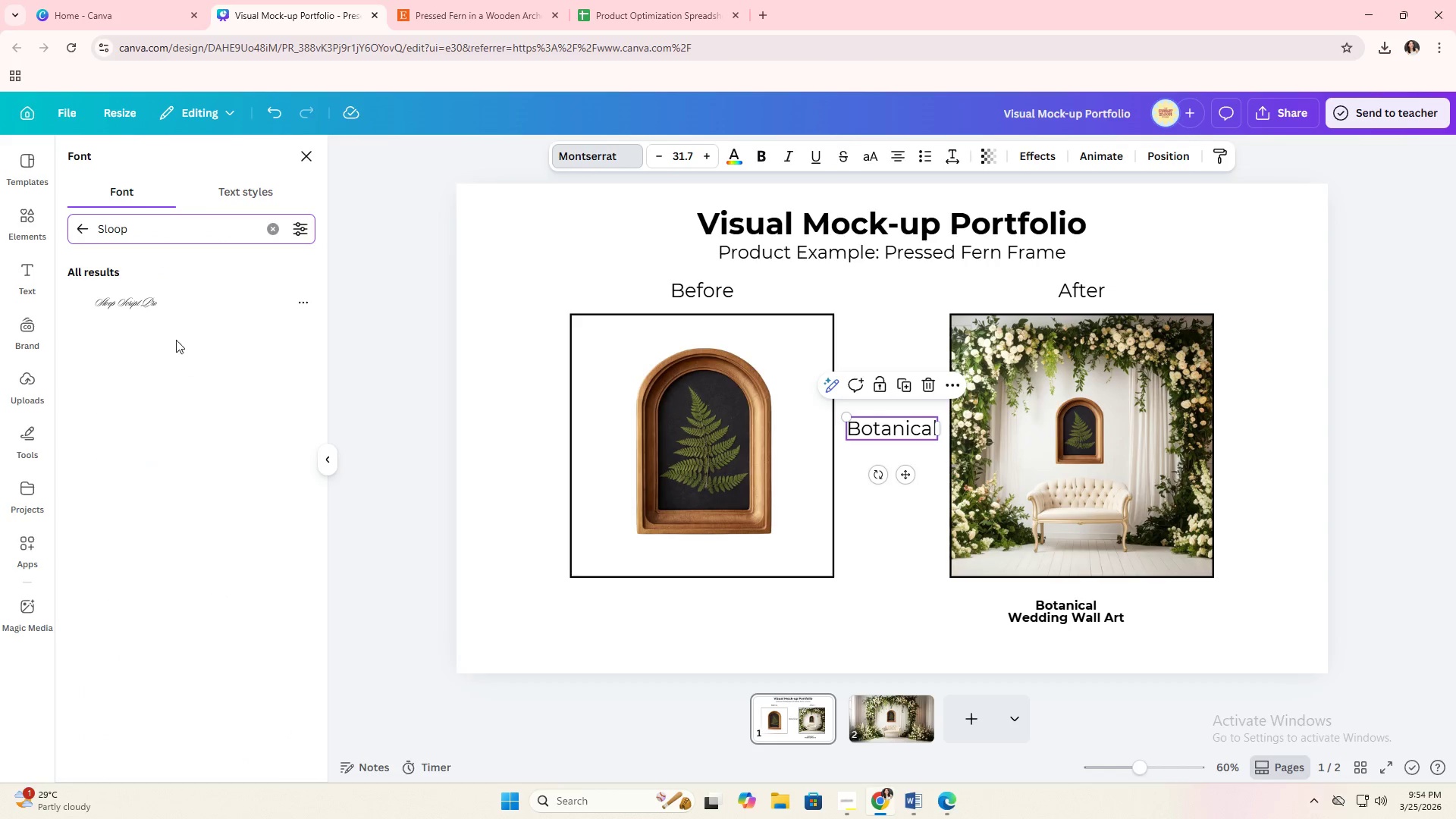 
left_click([188, 307])
 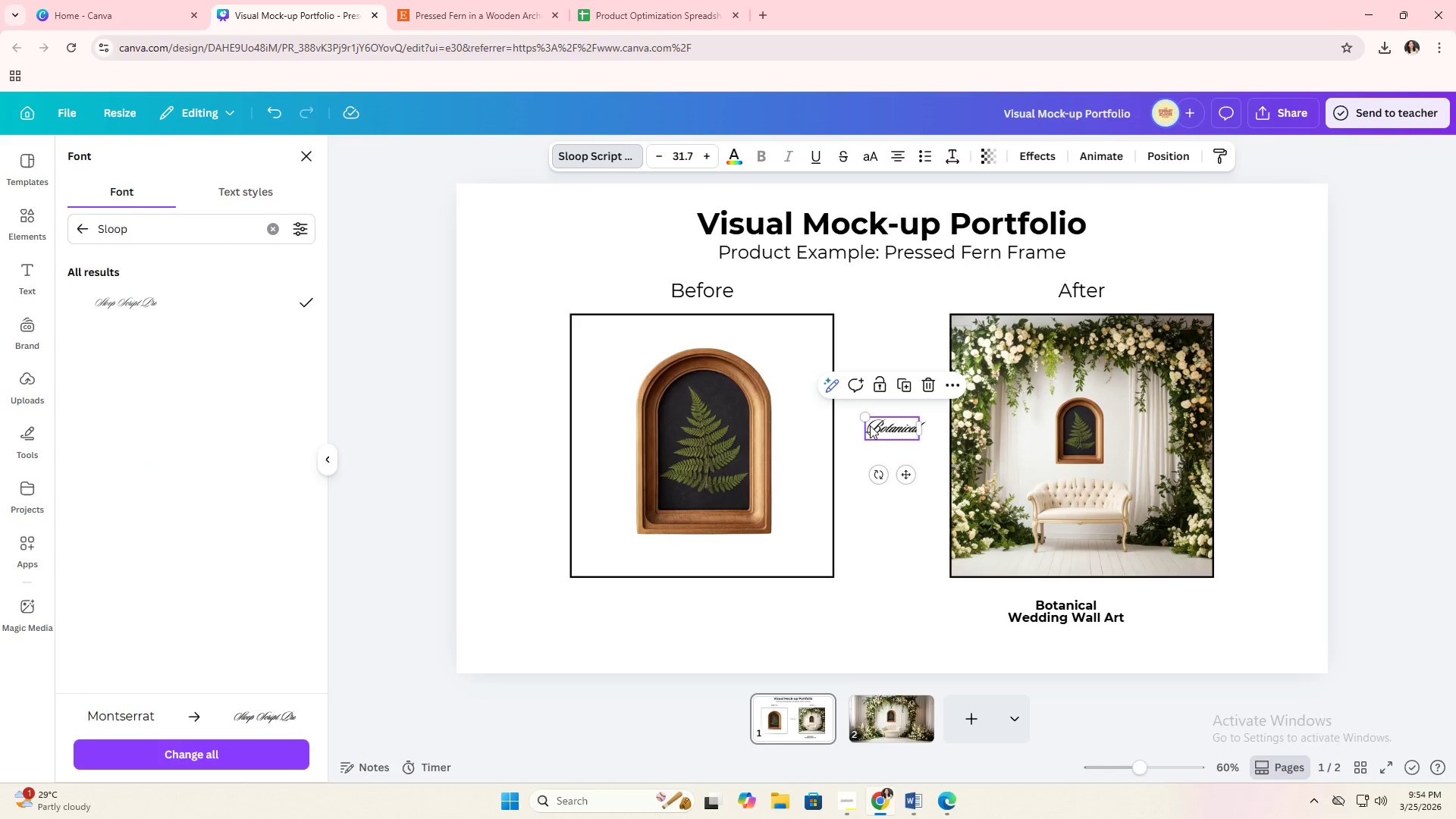 
left_click_drag(start_coordinate=[861, 419], to_coordinate=[697, 435])
 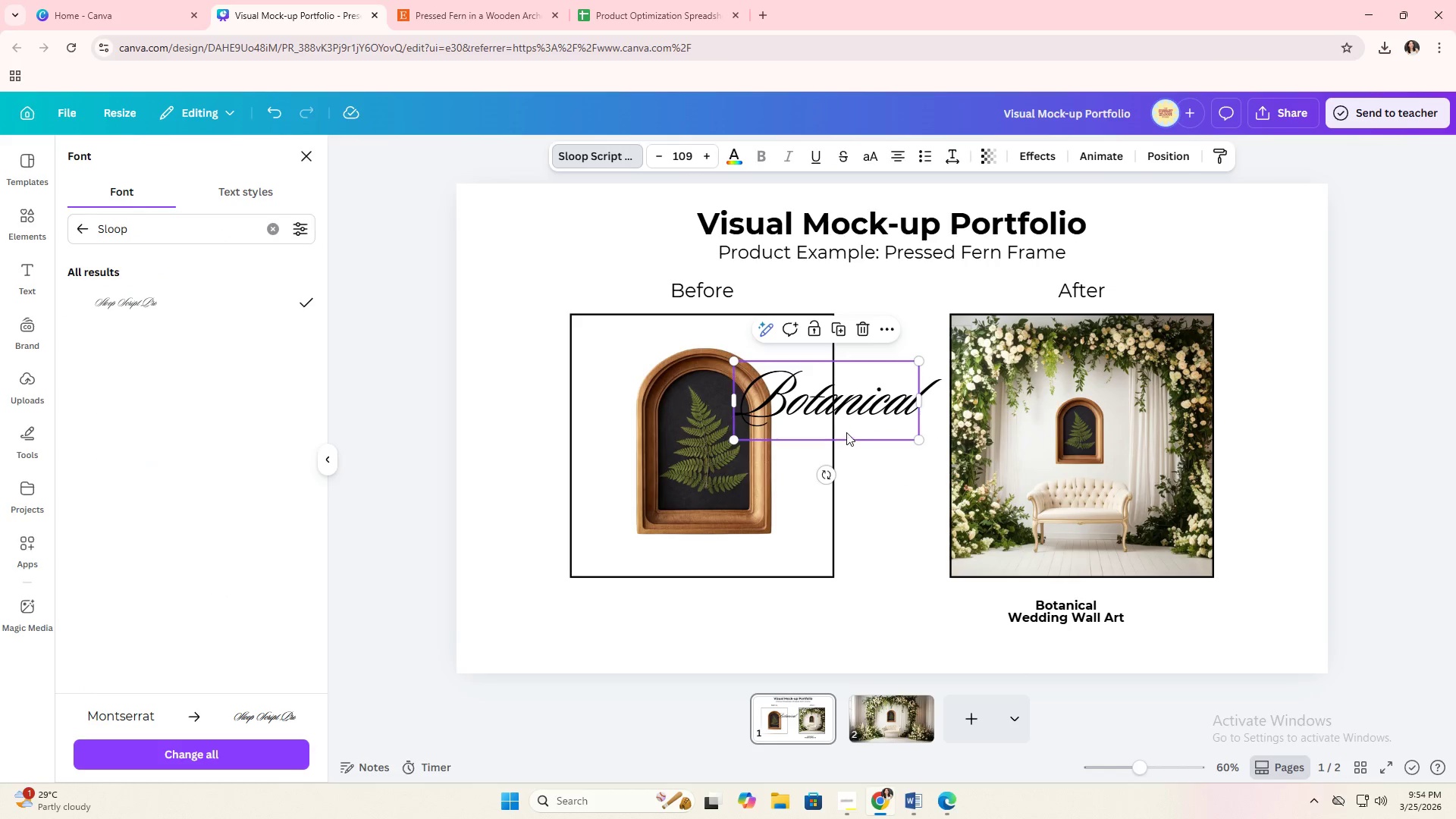 
left_click_drag(start_coordinate=[849, 429], to_coordinate=[1106, 400])
 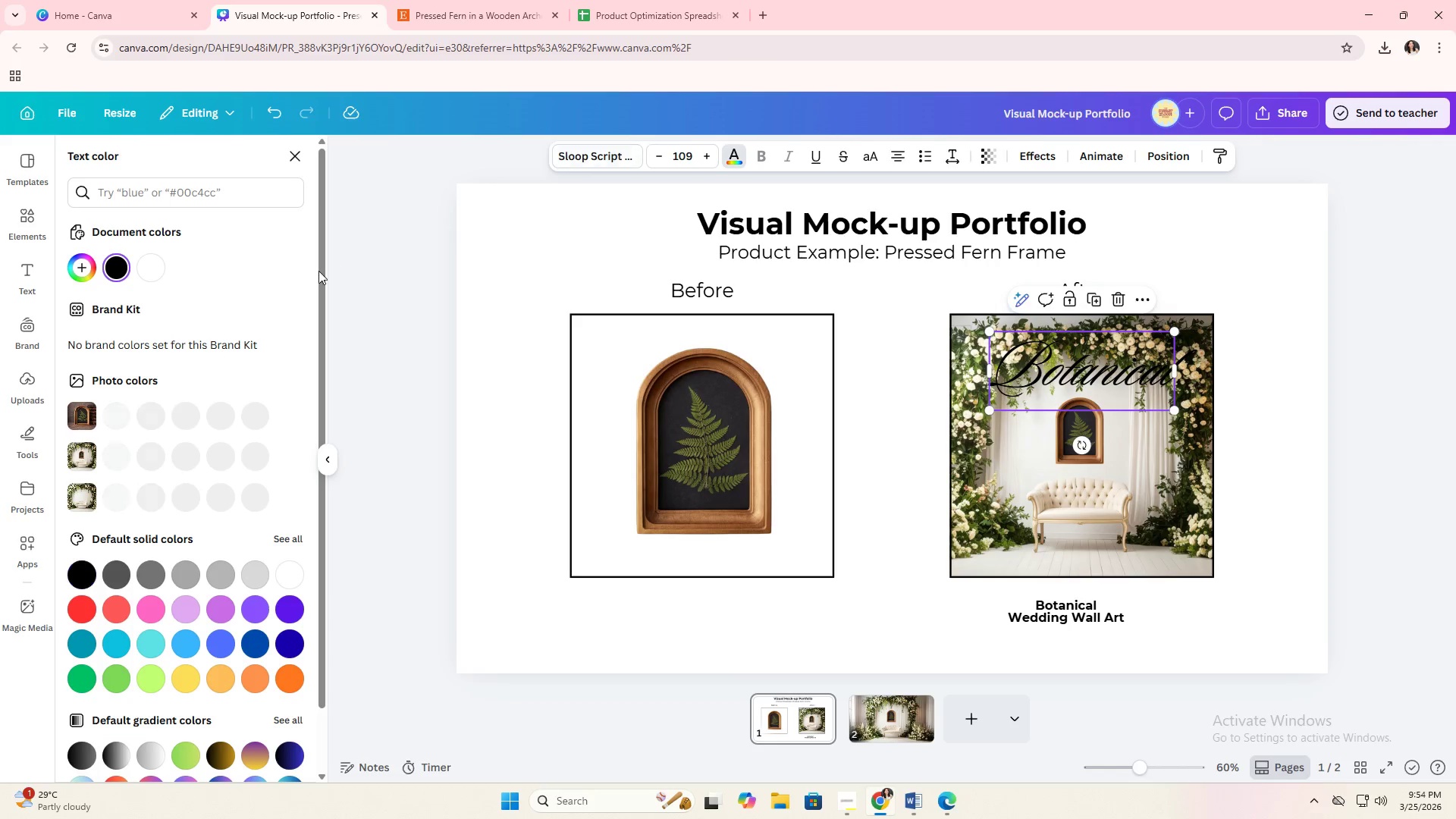 
left_click([142, 265])
 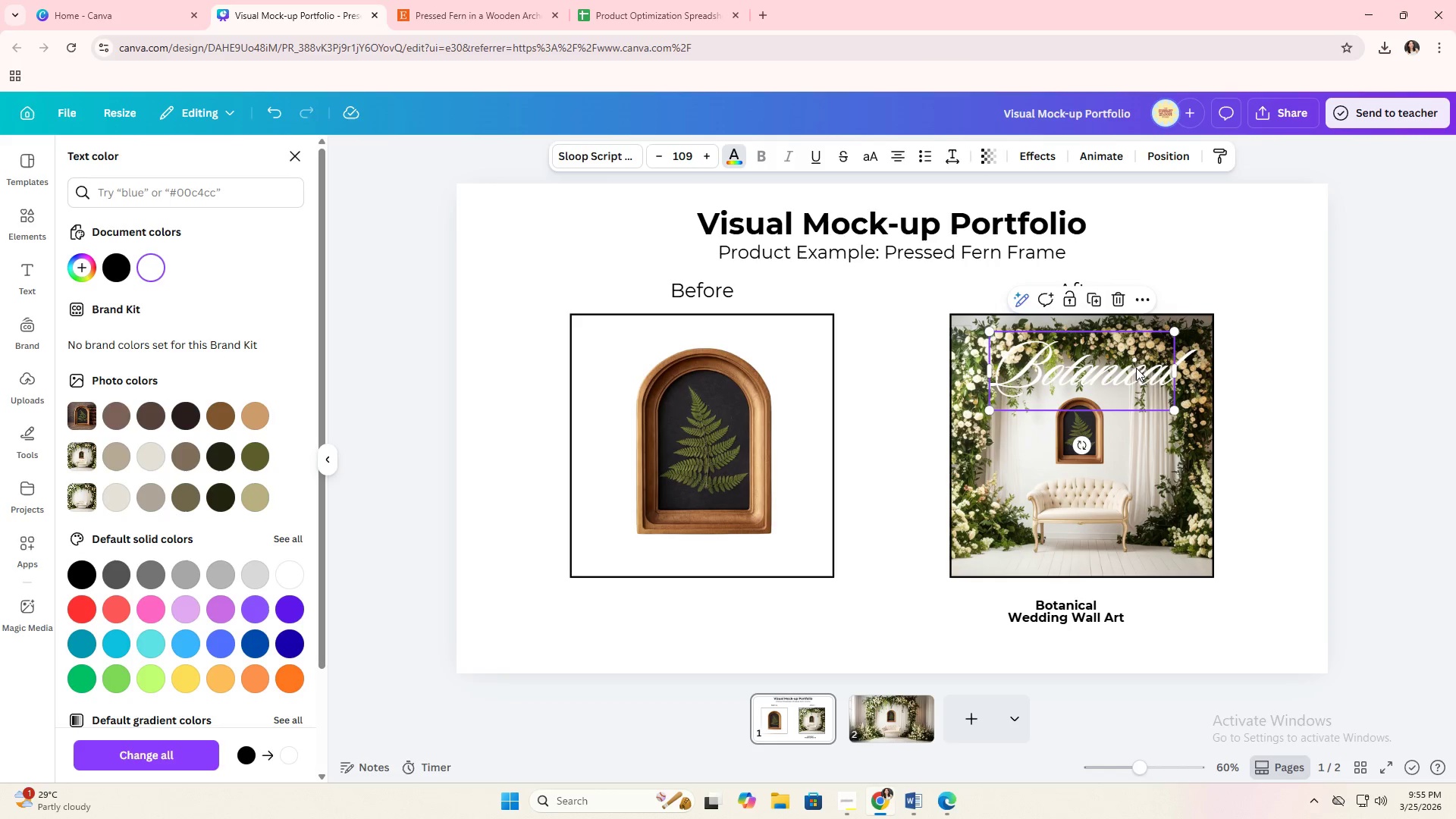 
left_click_drag(start_coordinate=[1134, 375], to_coordinate=[1138, 371])
 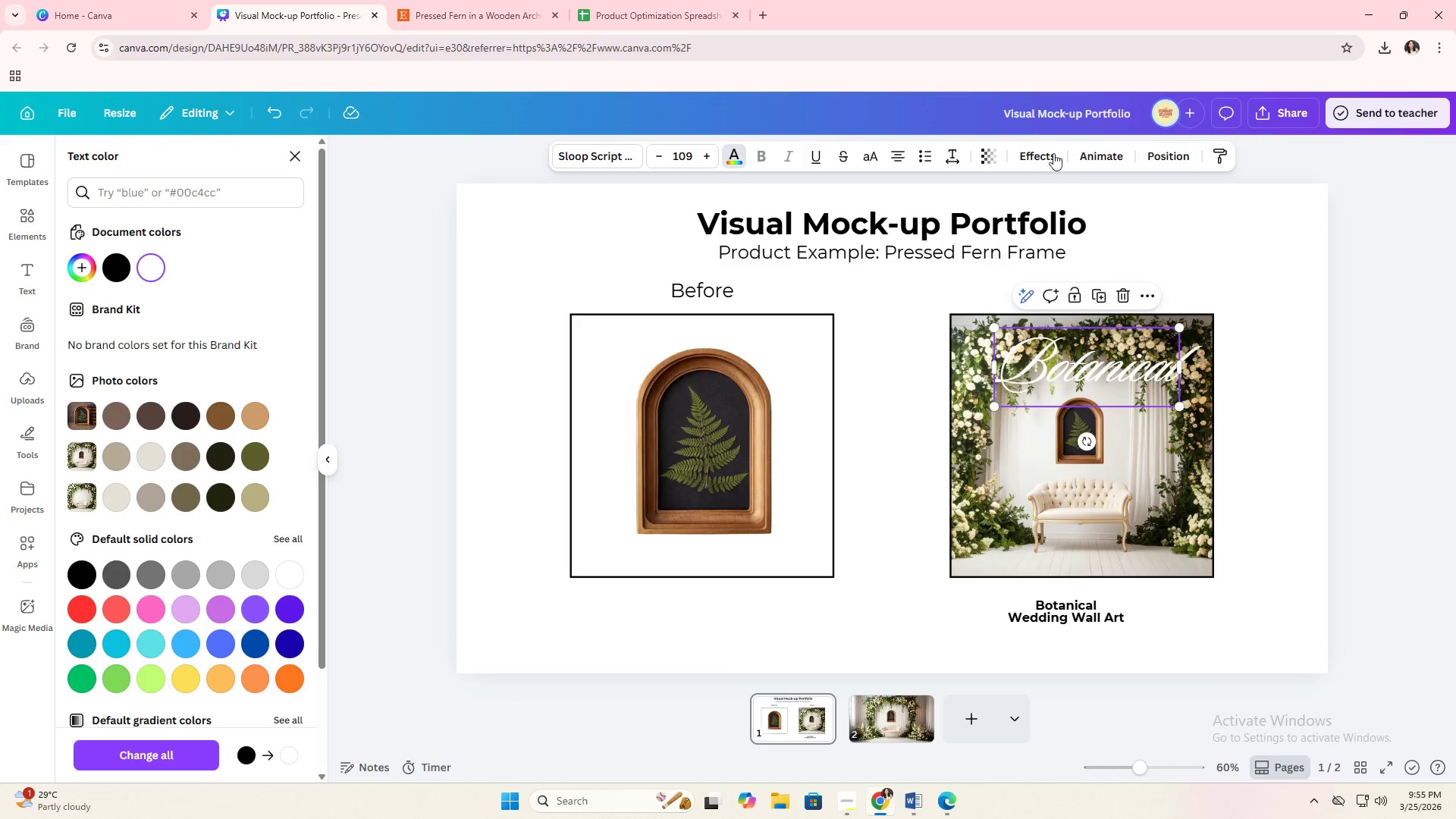 
left_click([1047, 155])
 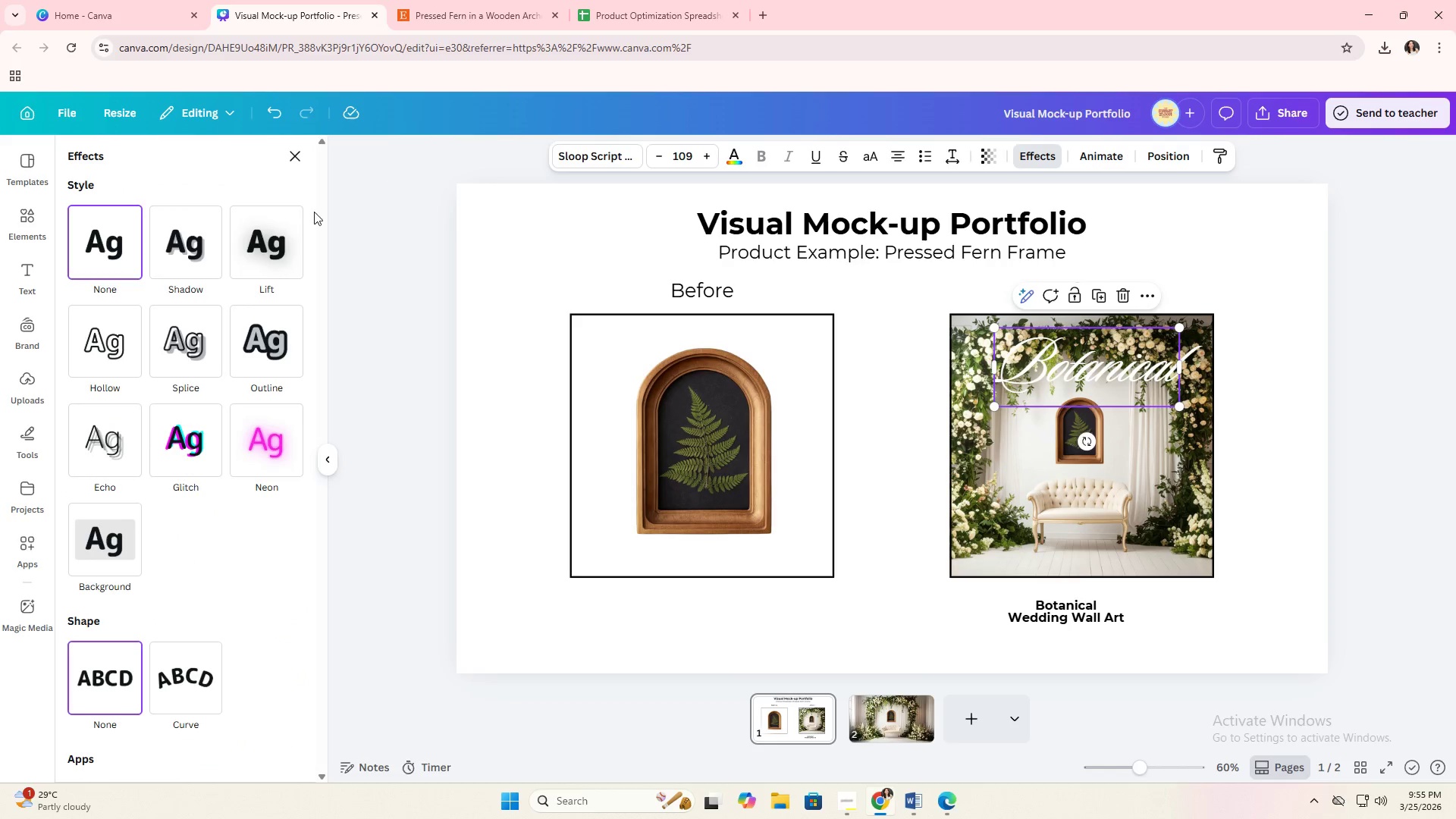 
left_click([271, 243])
 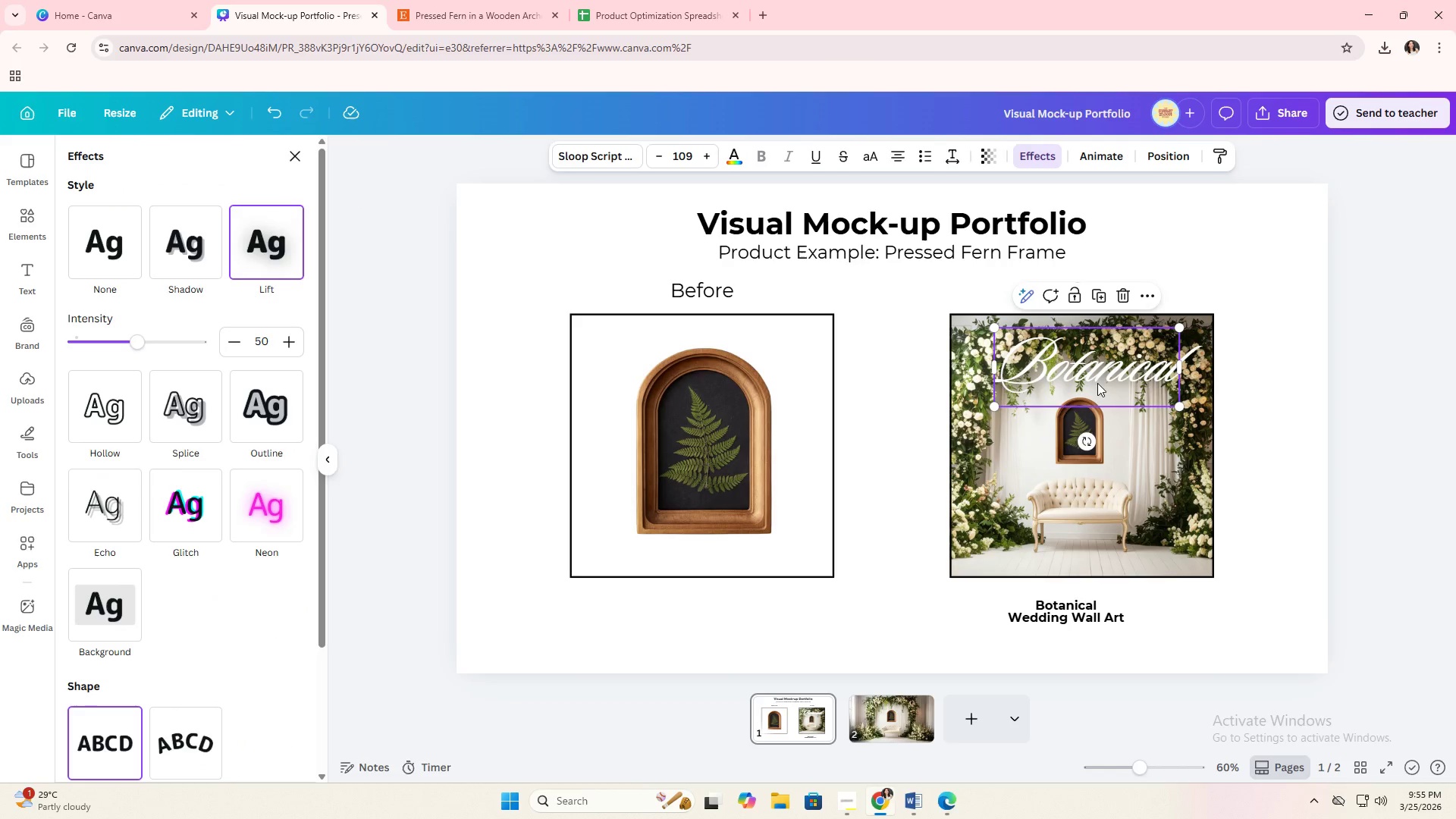 
left_click_drag(start_coordinate=[1100, 375], to_coordinate=[1095, 369])
 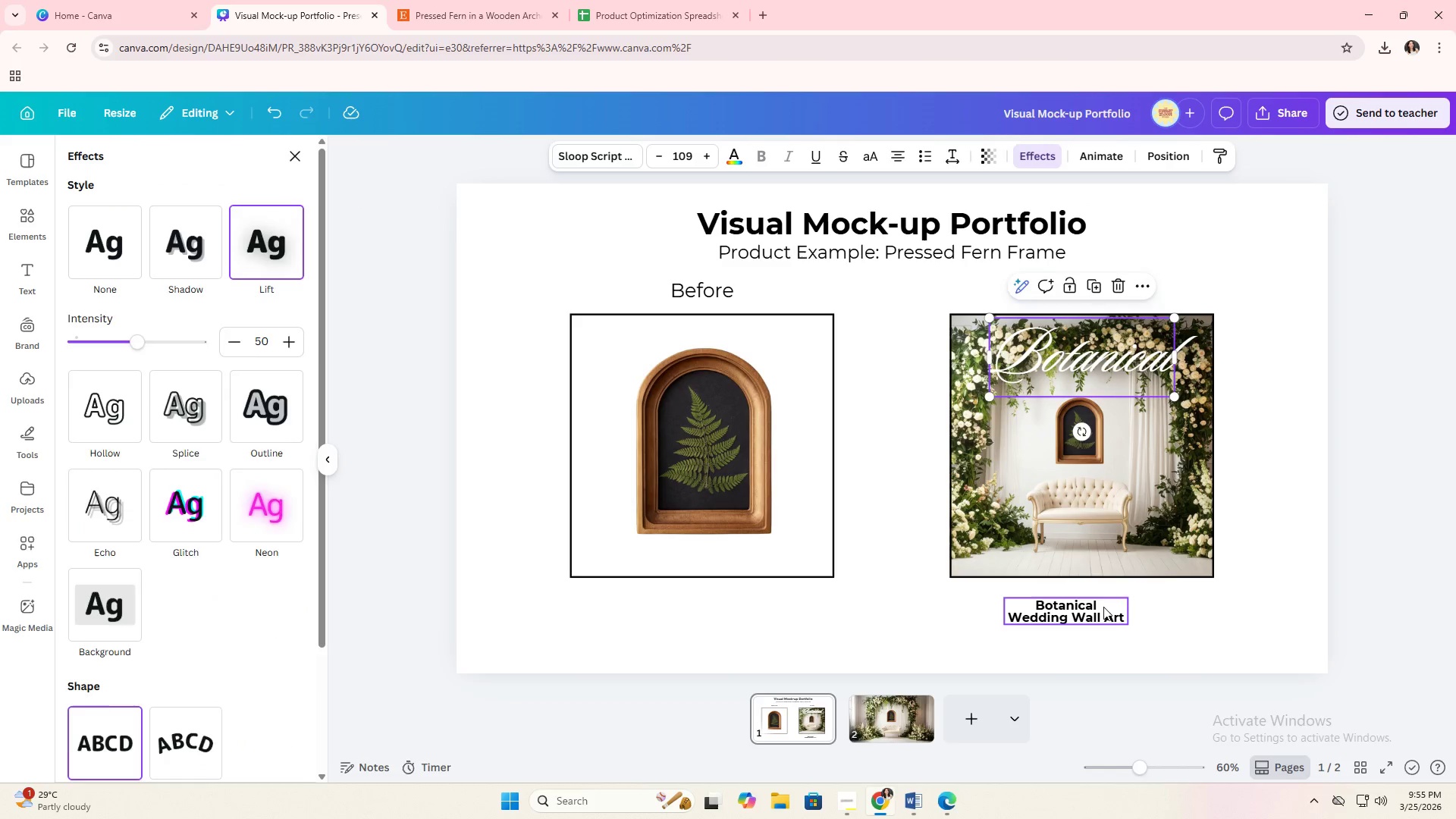 
left_click([1103, 607])
 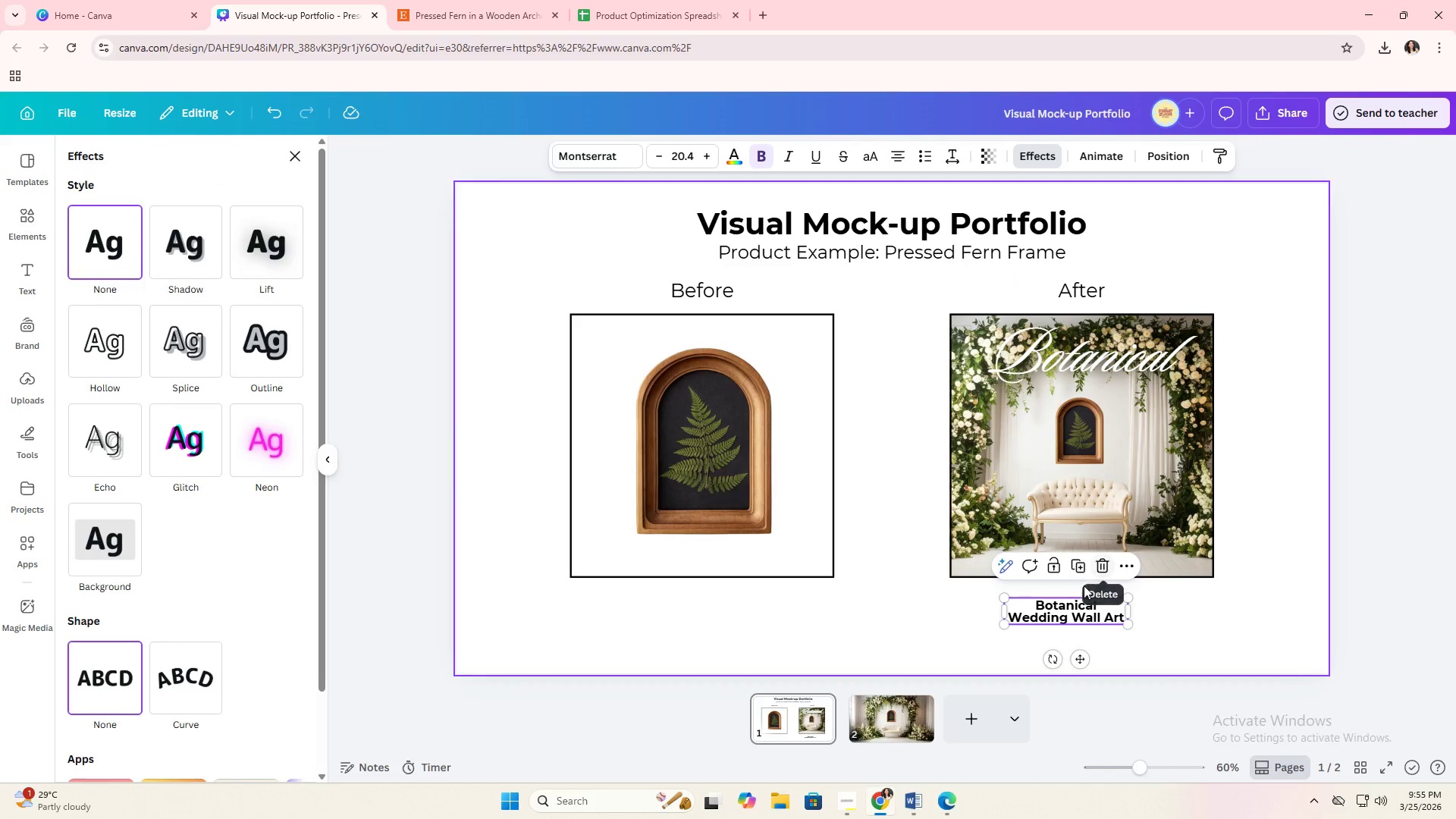 
double_click([1077, 600])
 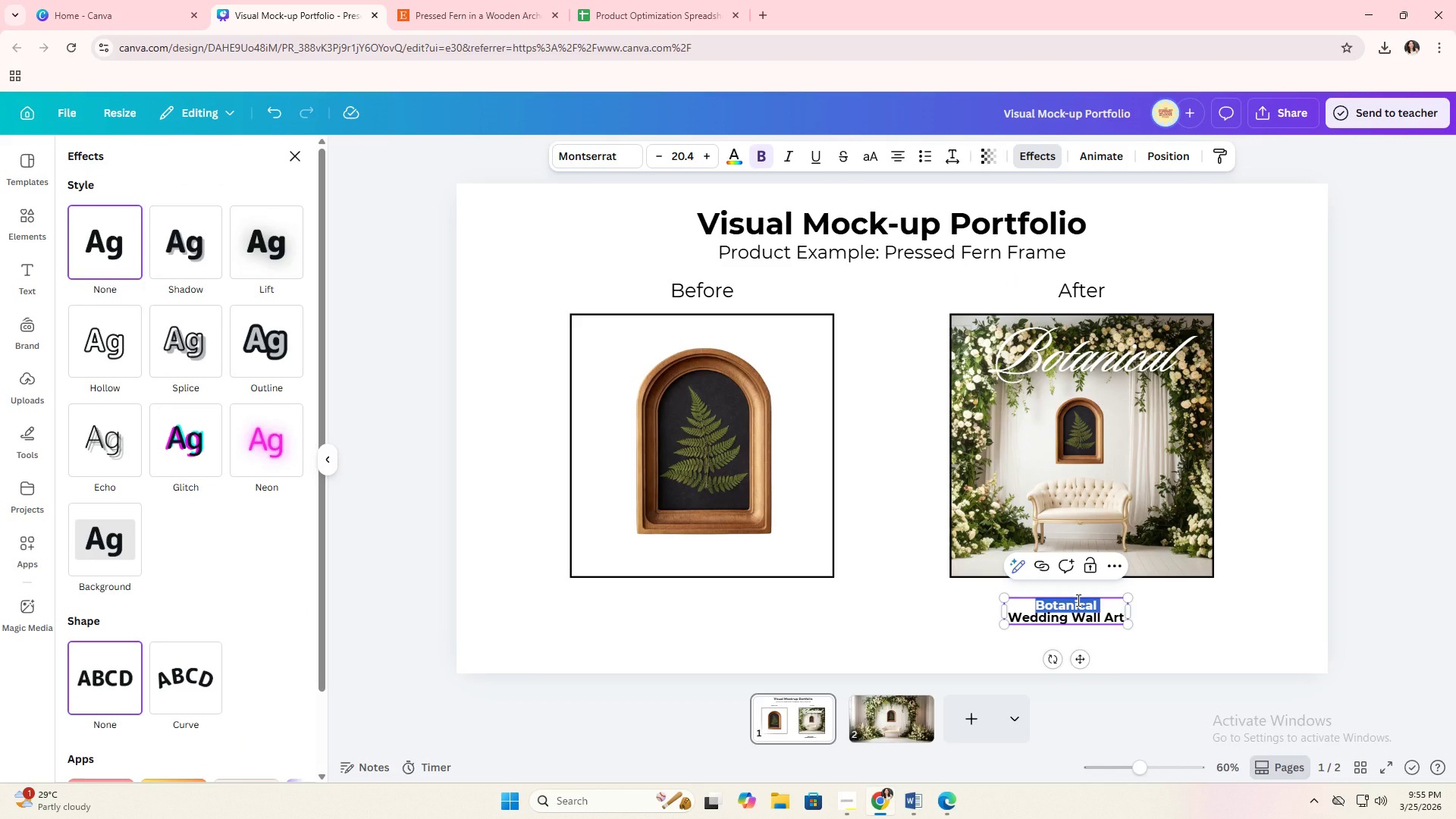 
key(Backspace)
 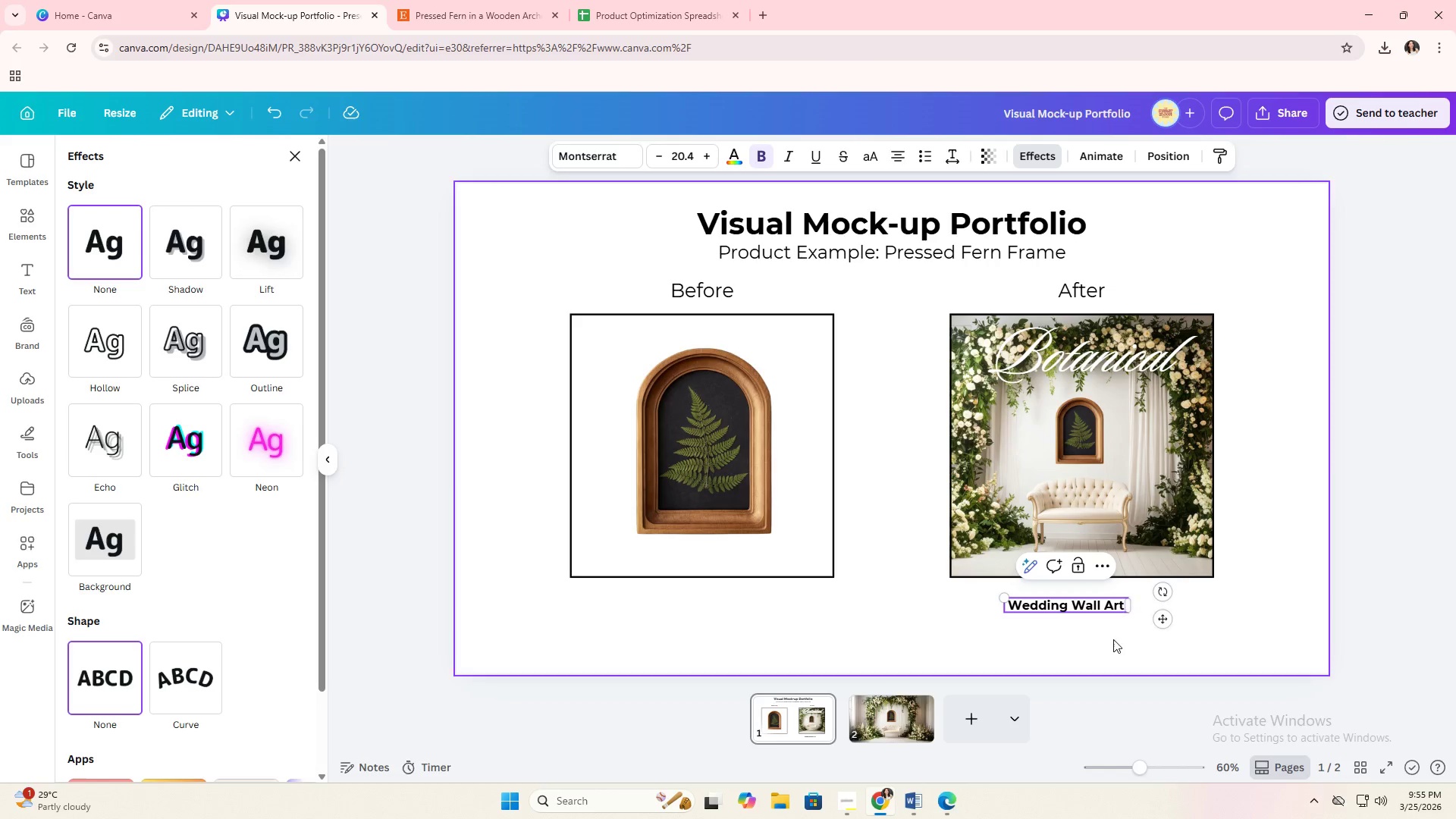 
left_click([1083, 632])
 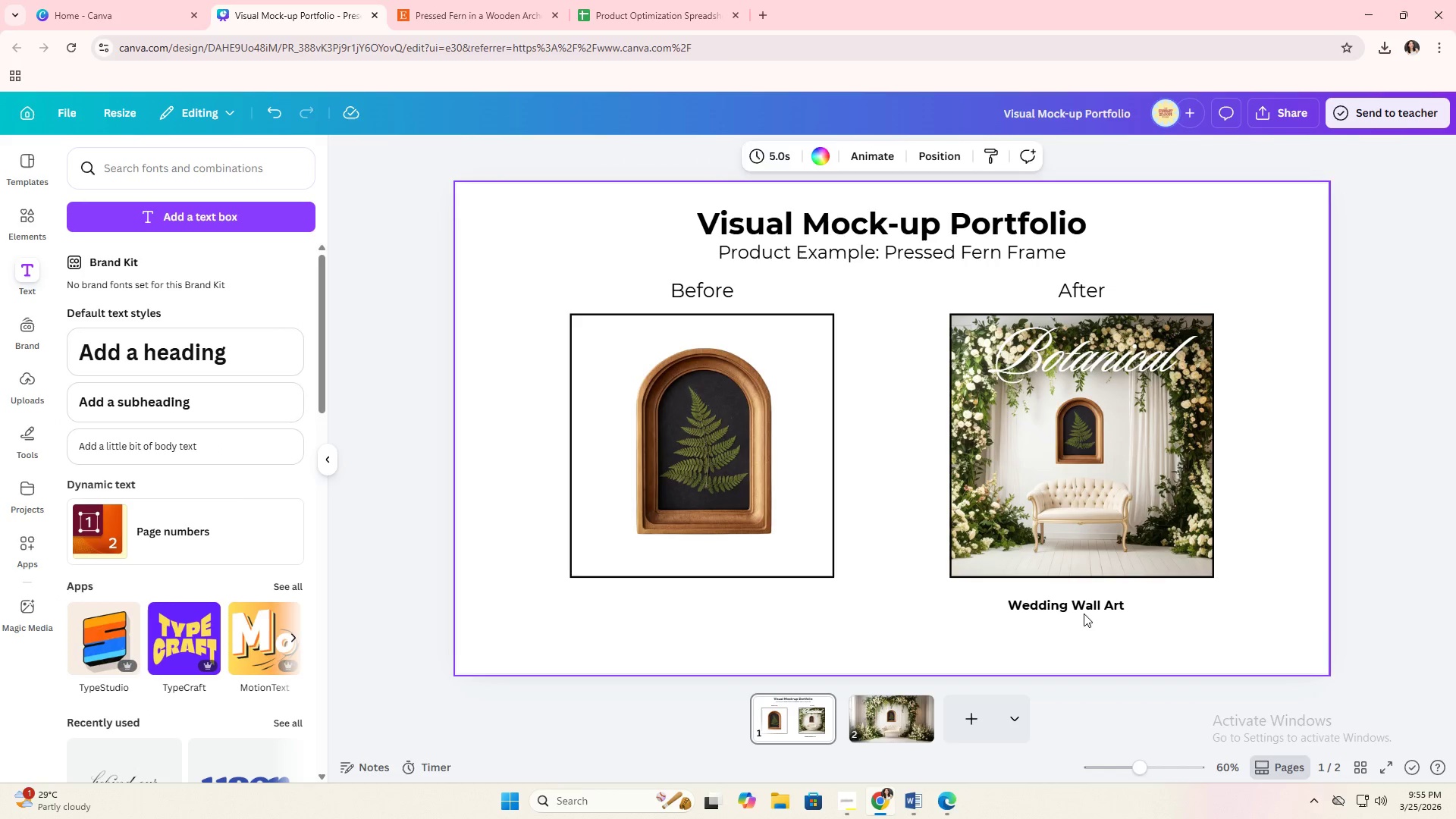 
triple_click([1084, 611])
 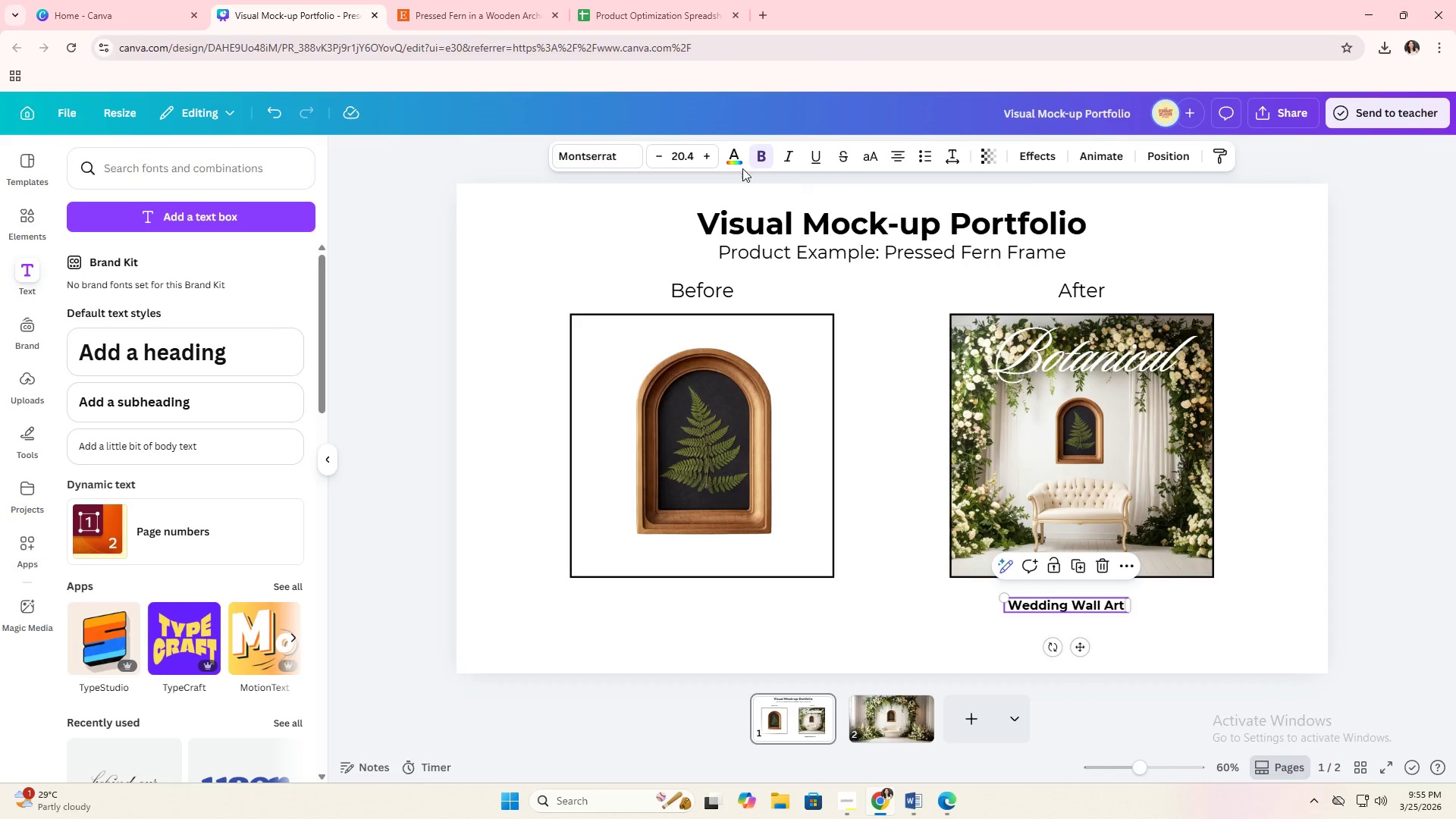 
left_click([732, 162])
 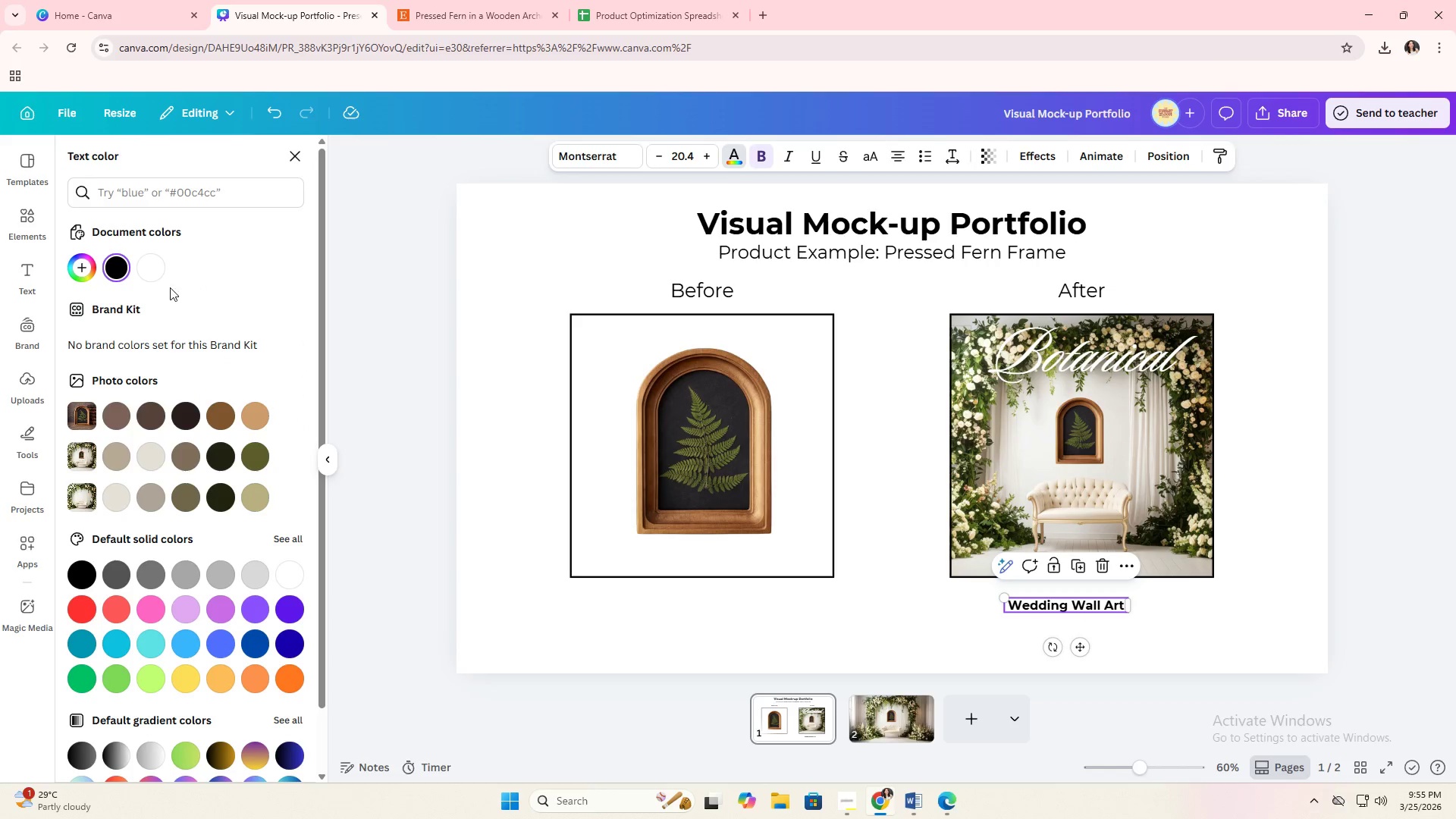 
left_click([152, 277])
 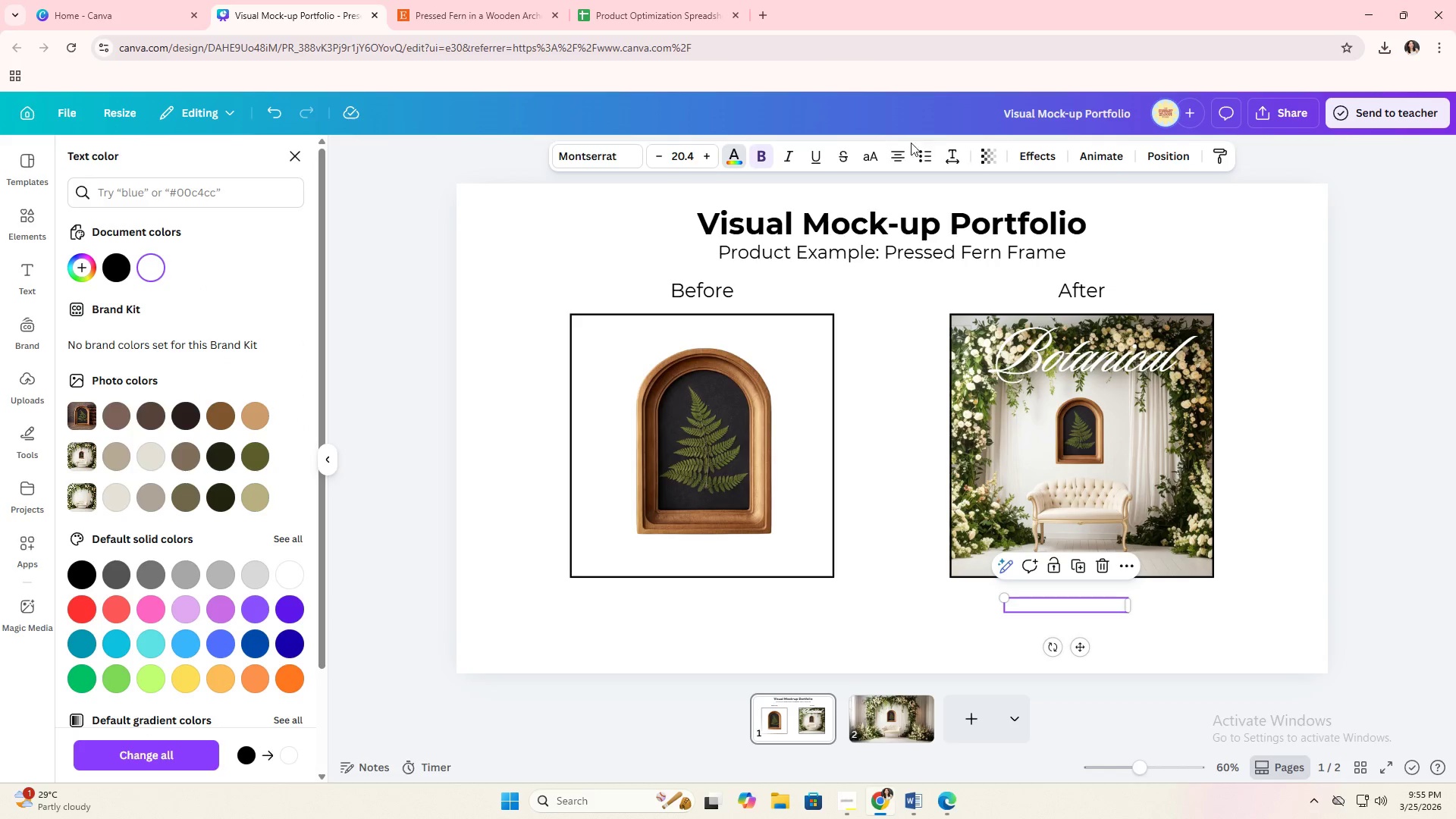 
left_click([877, 157])
 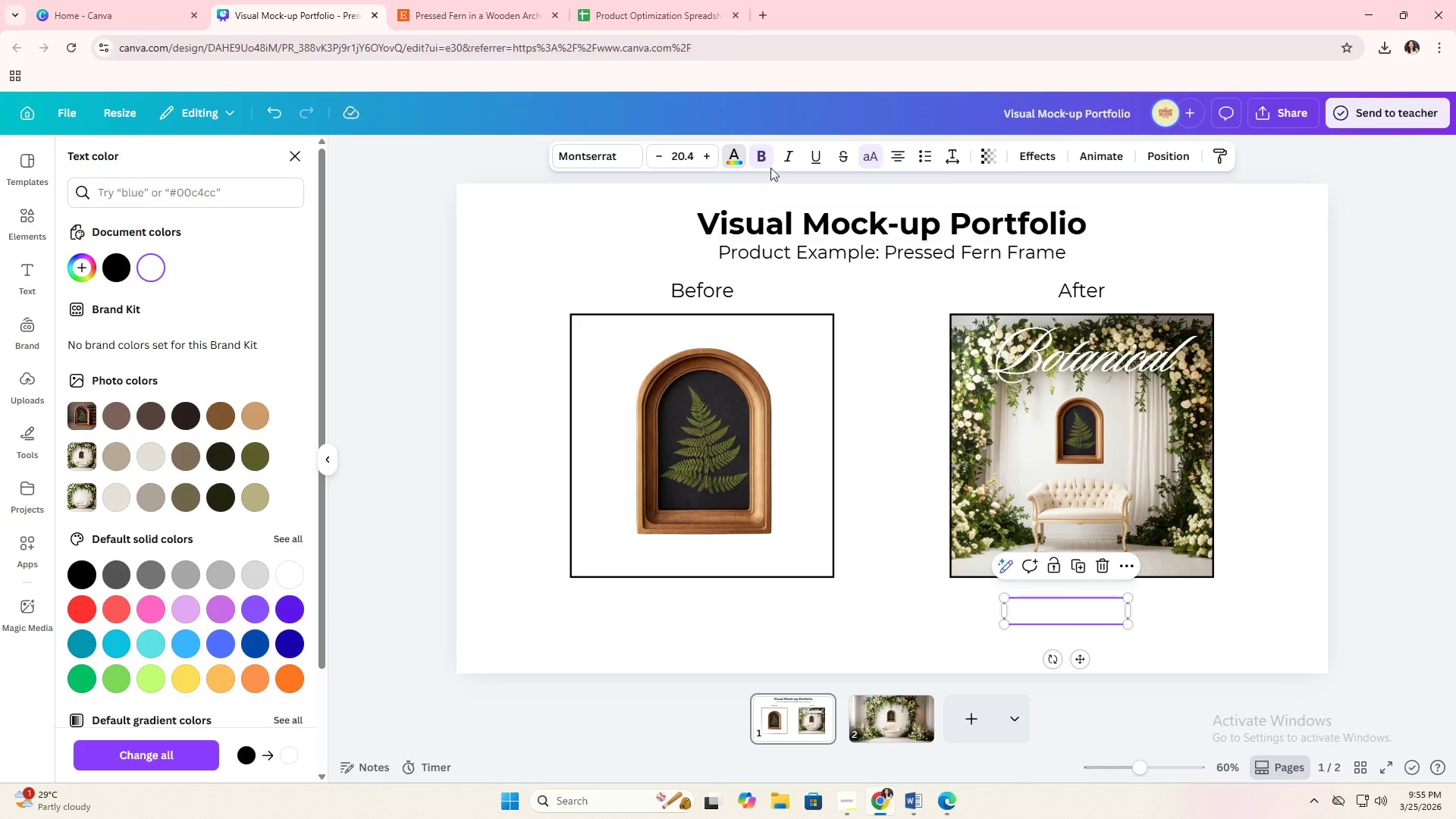 
left_click([764, 160])
 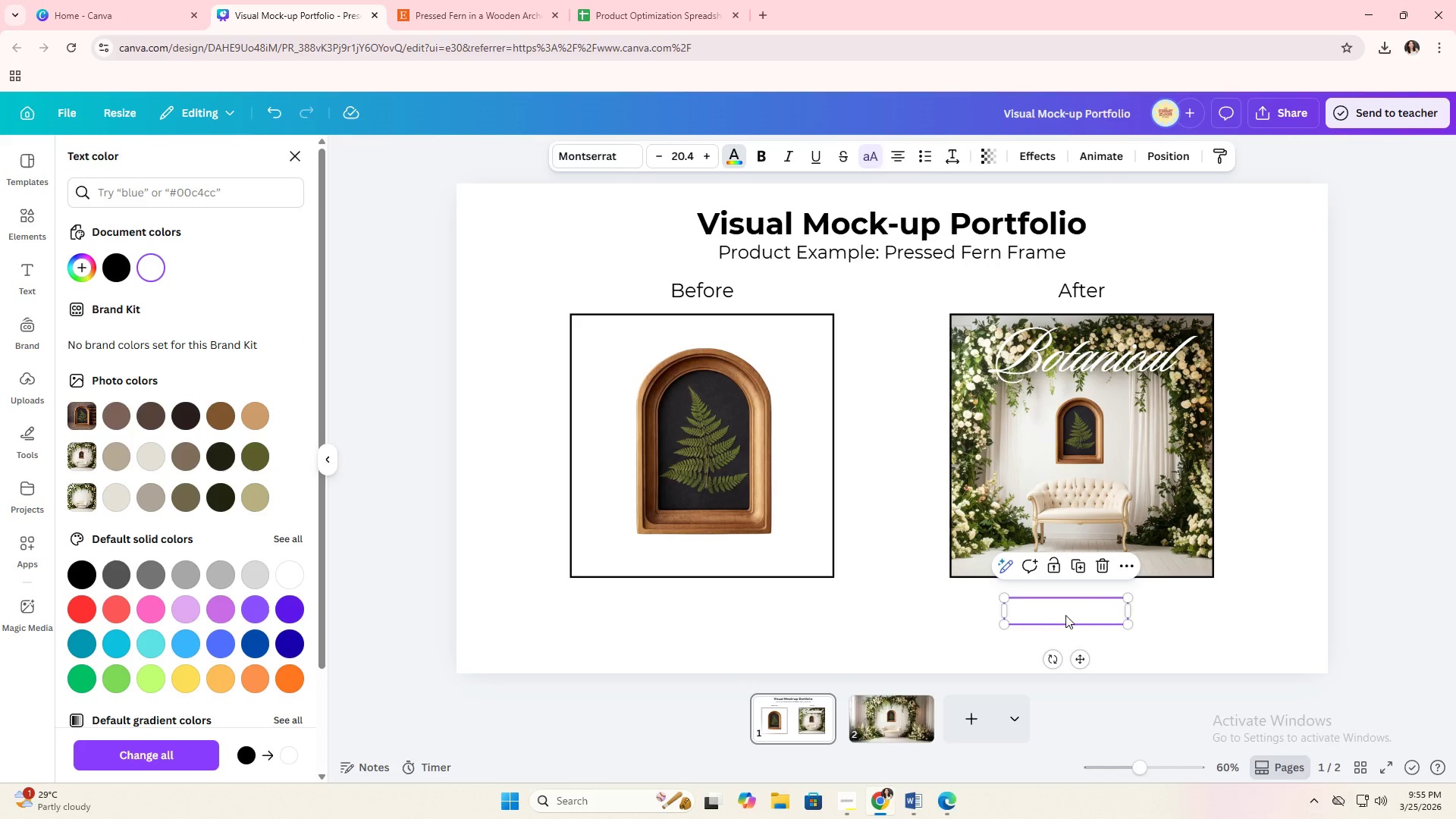 
left_click_drag(start_coordinate=[1066, 615], to_coordinate=[1078, 397])
 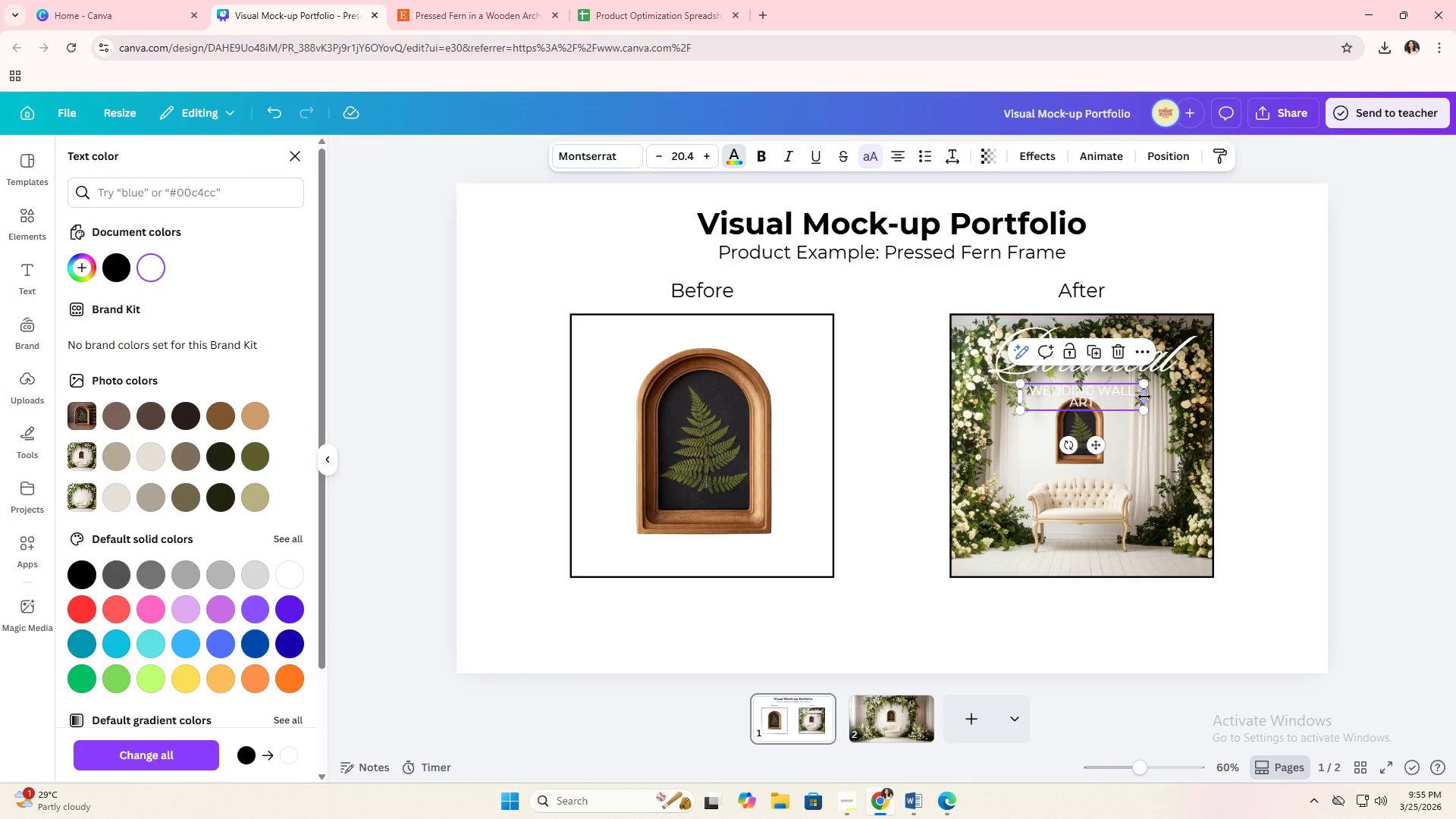 
left_click_drag(start_coordinate=[1144, 397], to_coordinate=[1178, 397])
 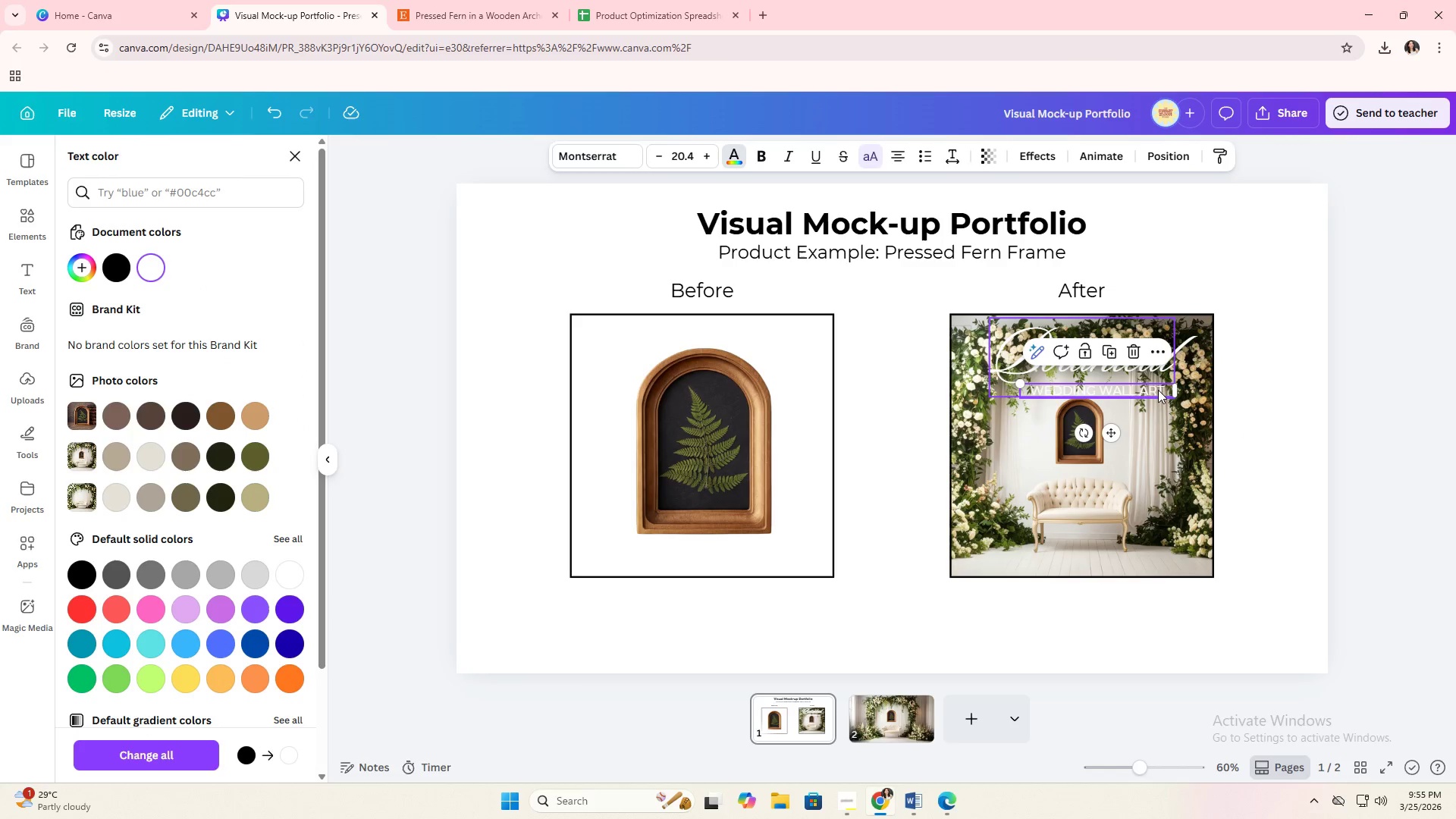 
left_click_drag(start_coordinate=[1158, 389], to_coordinate=[1143, 379])
 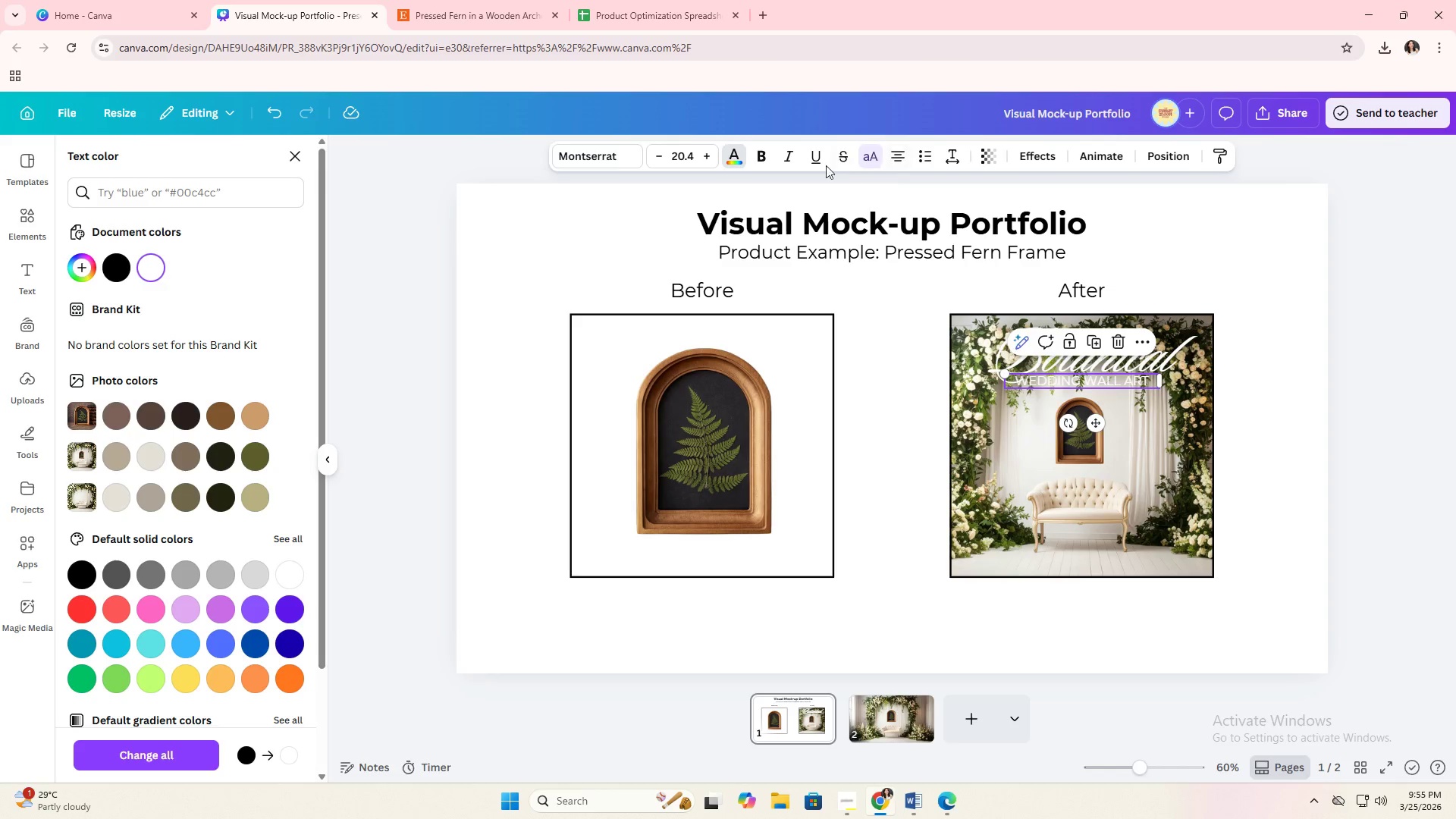 
left_click([768, 154])
 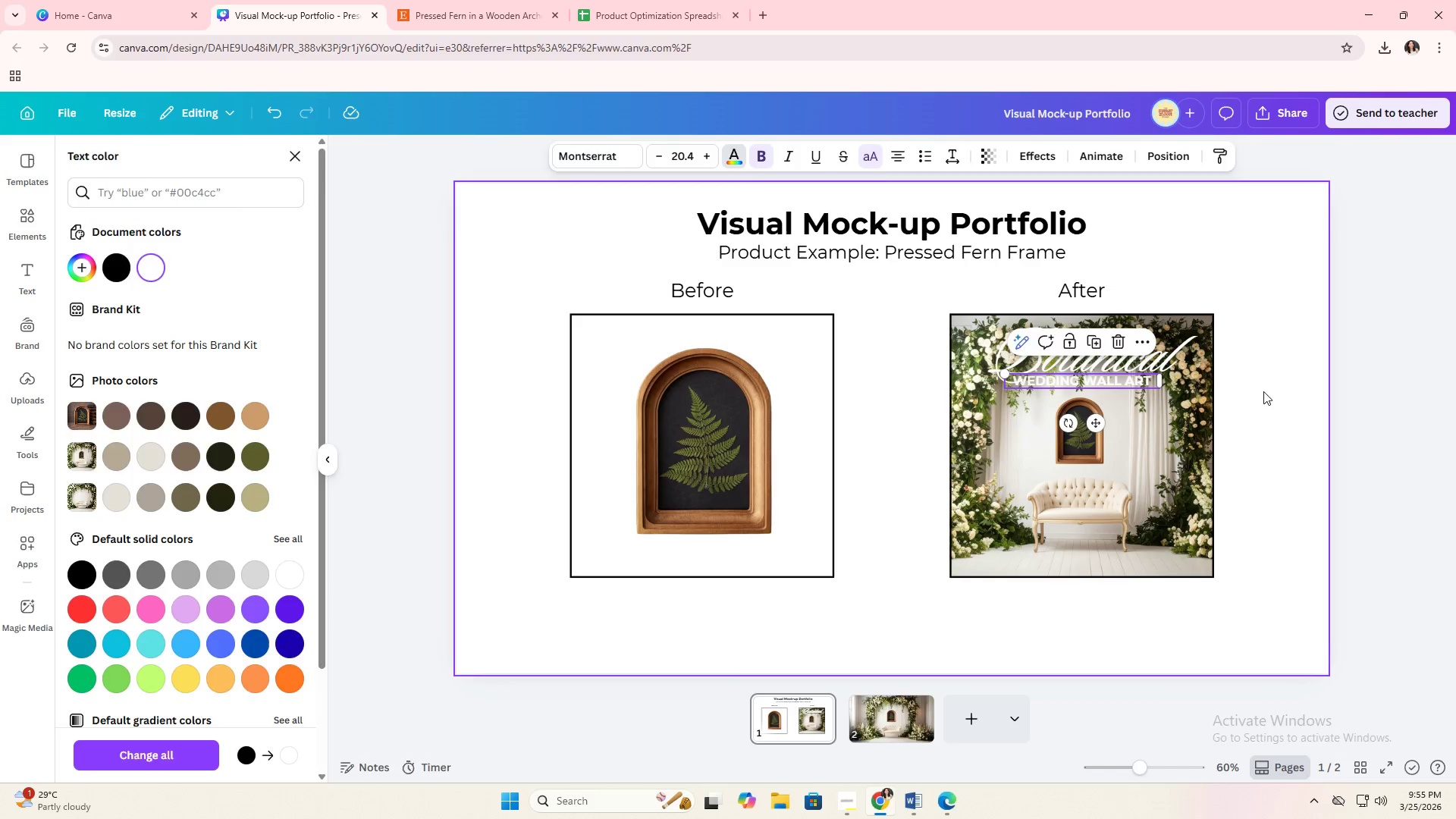 
double_click([1263, 391])
 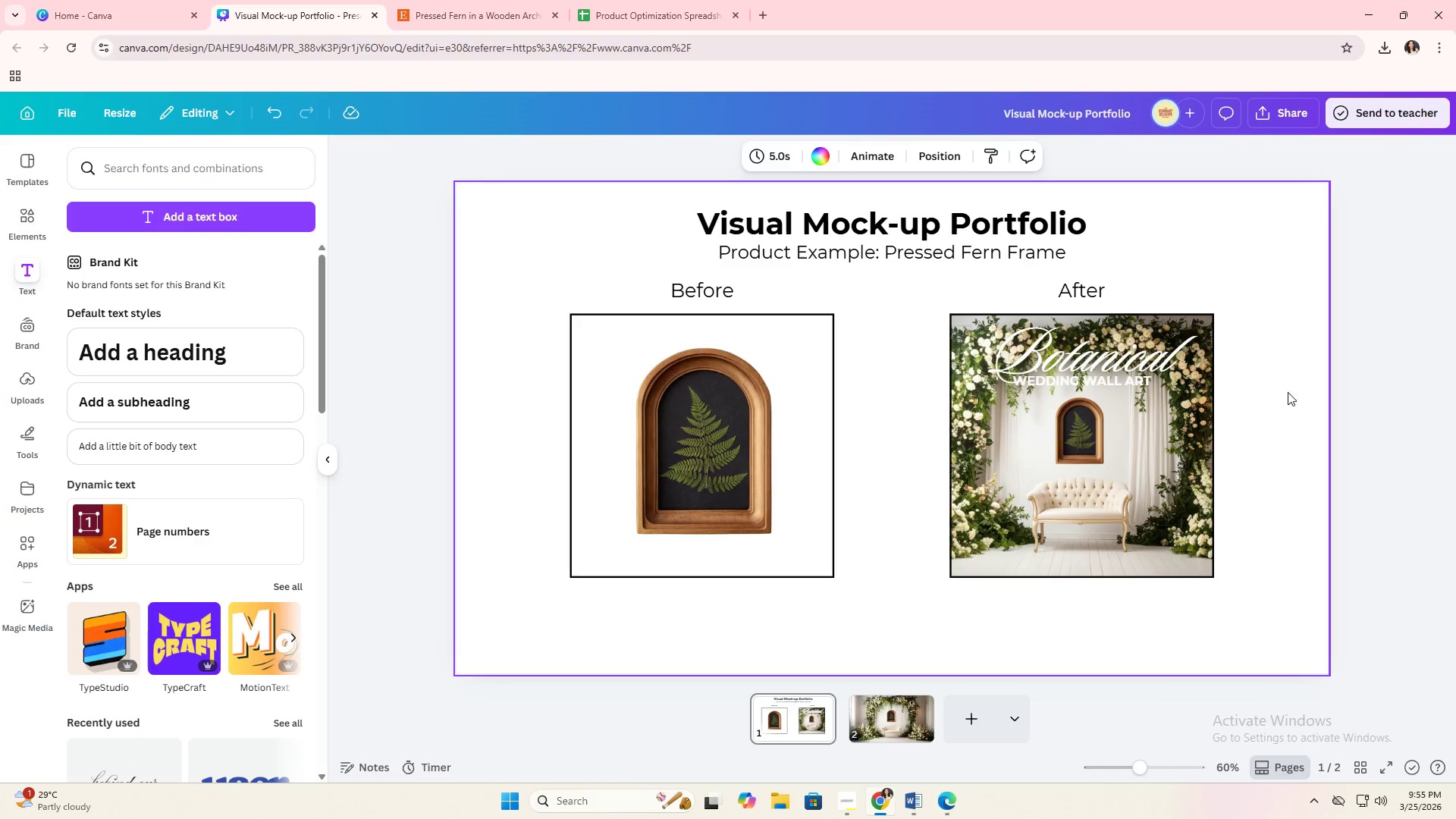 
triple_click([1350, 397])
 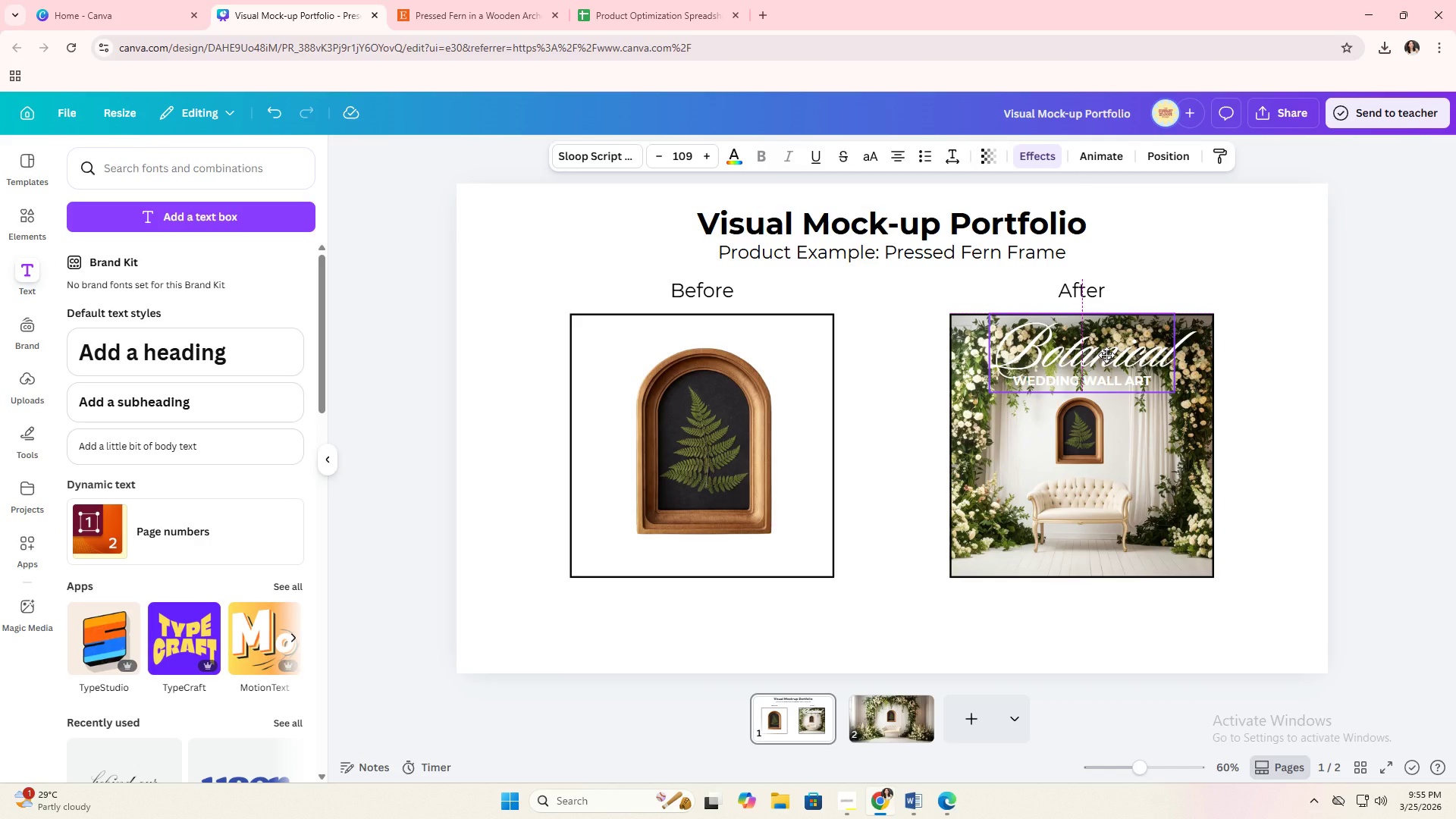 
wait(5.66)
 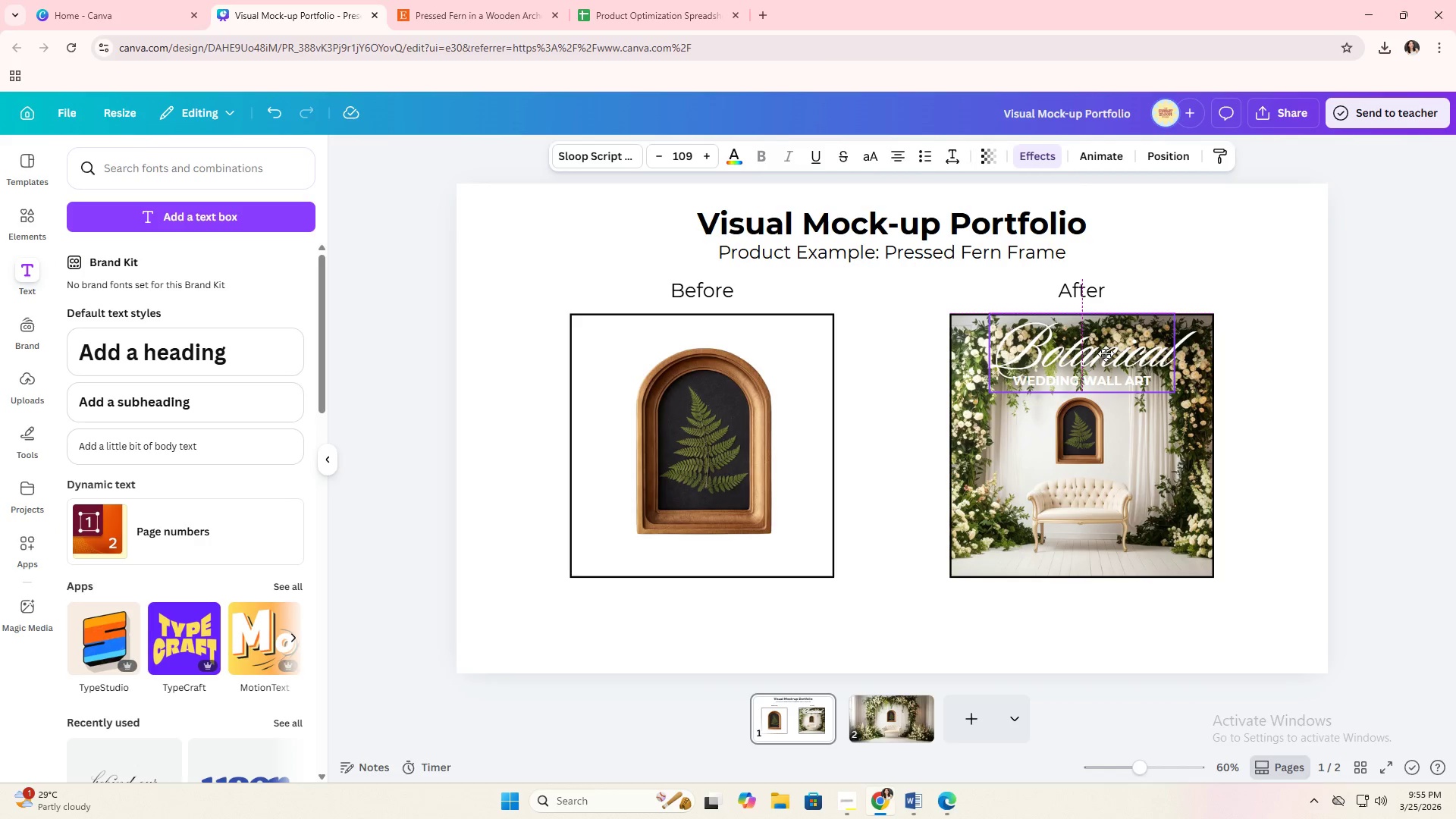 
double_click([1269, 397])
 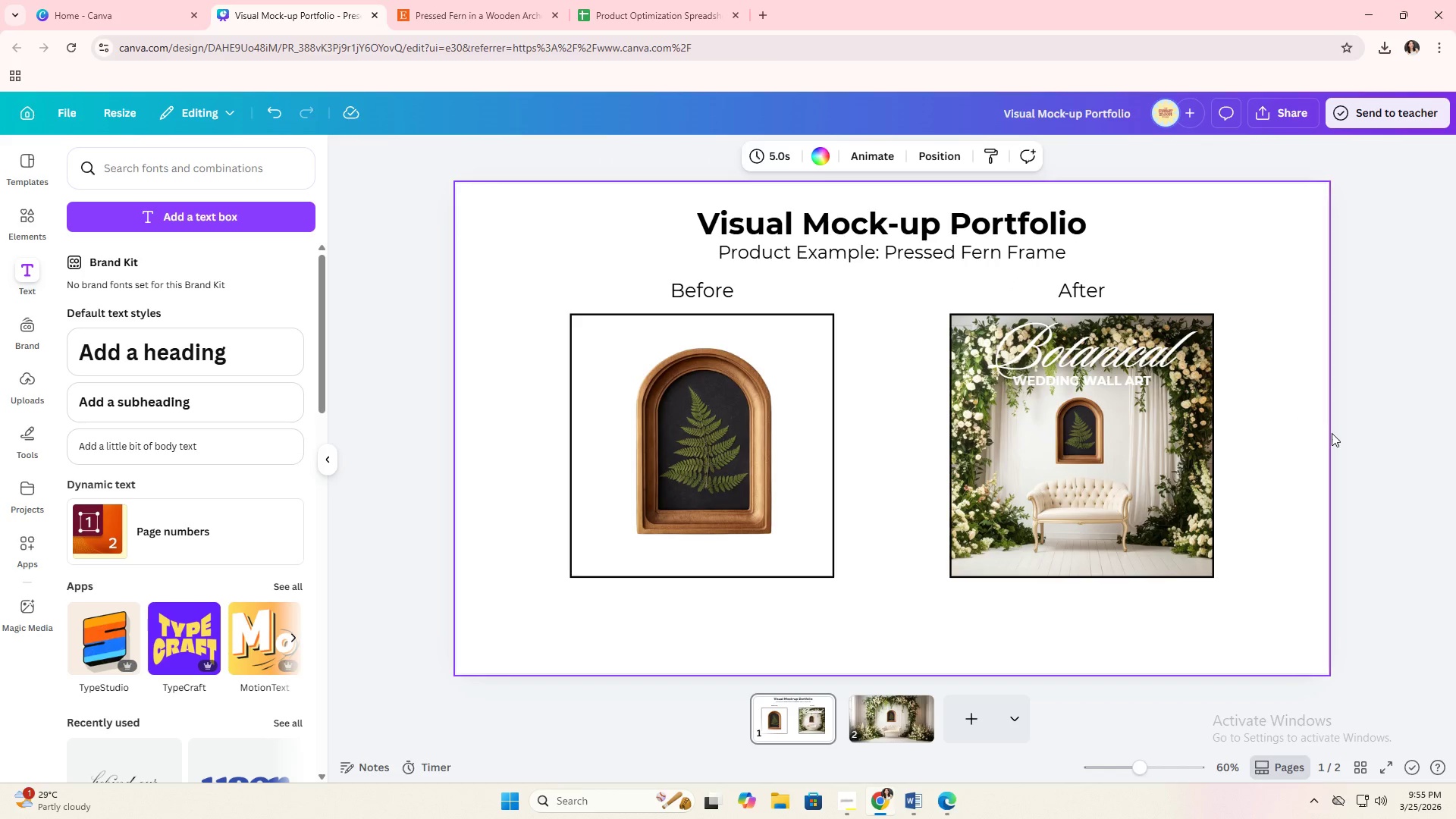 
triple_click([1332, 433])
 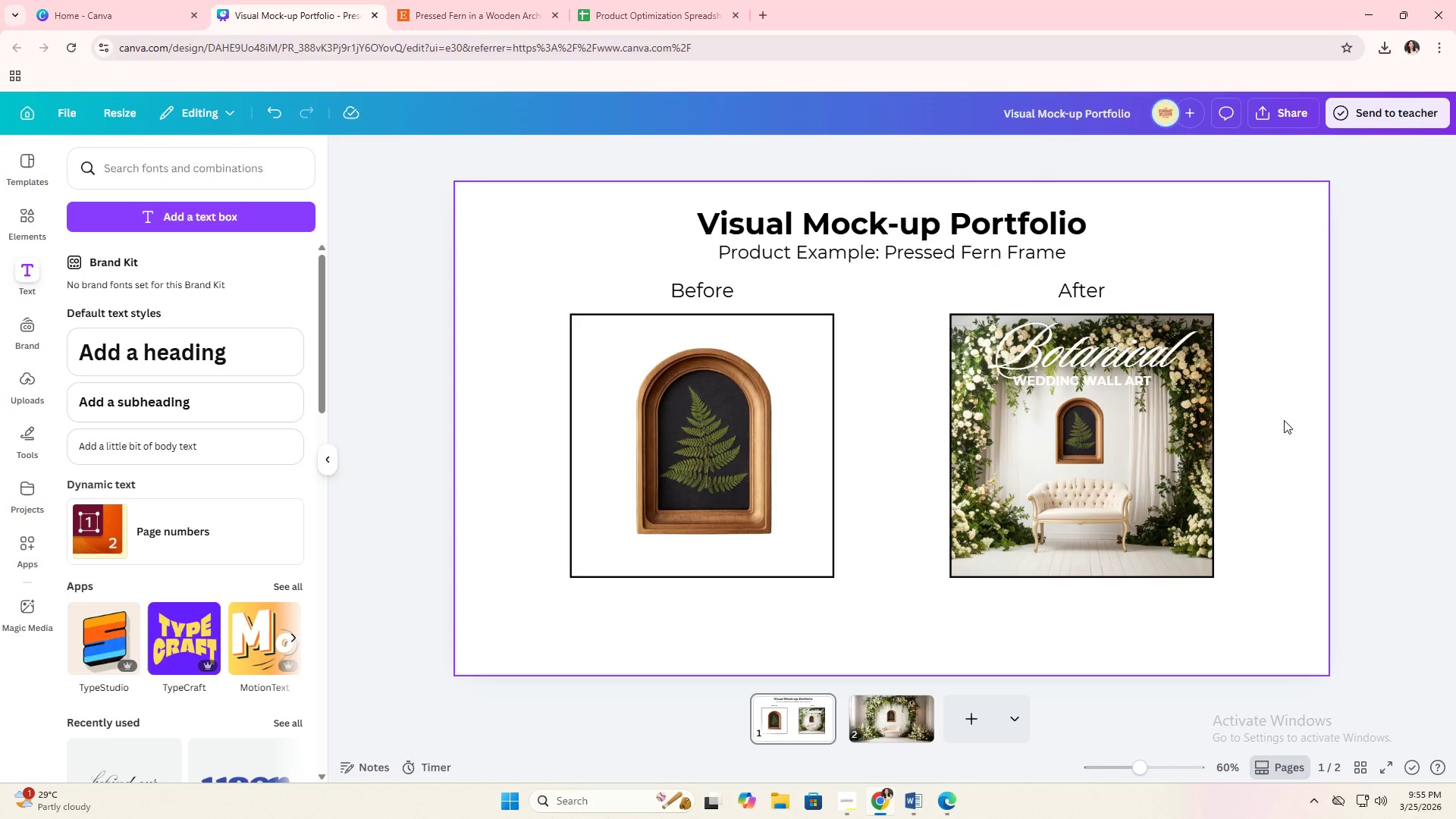 
left_click([1286, 421])
 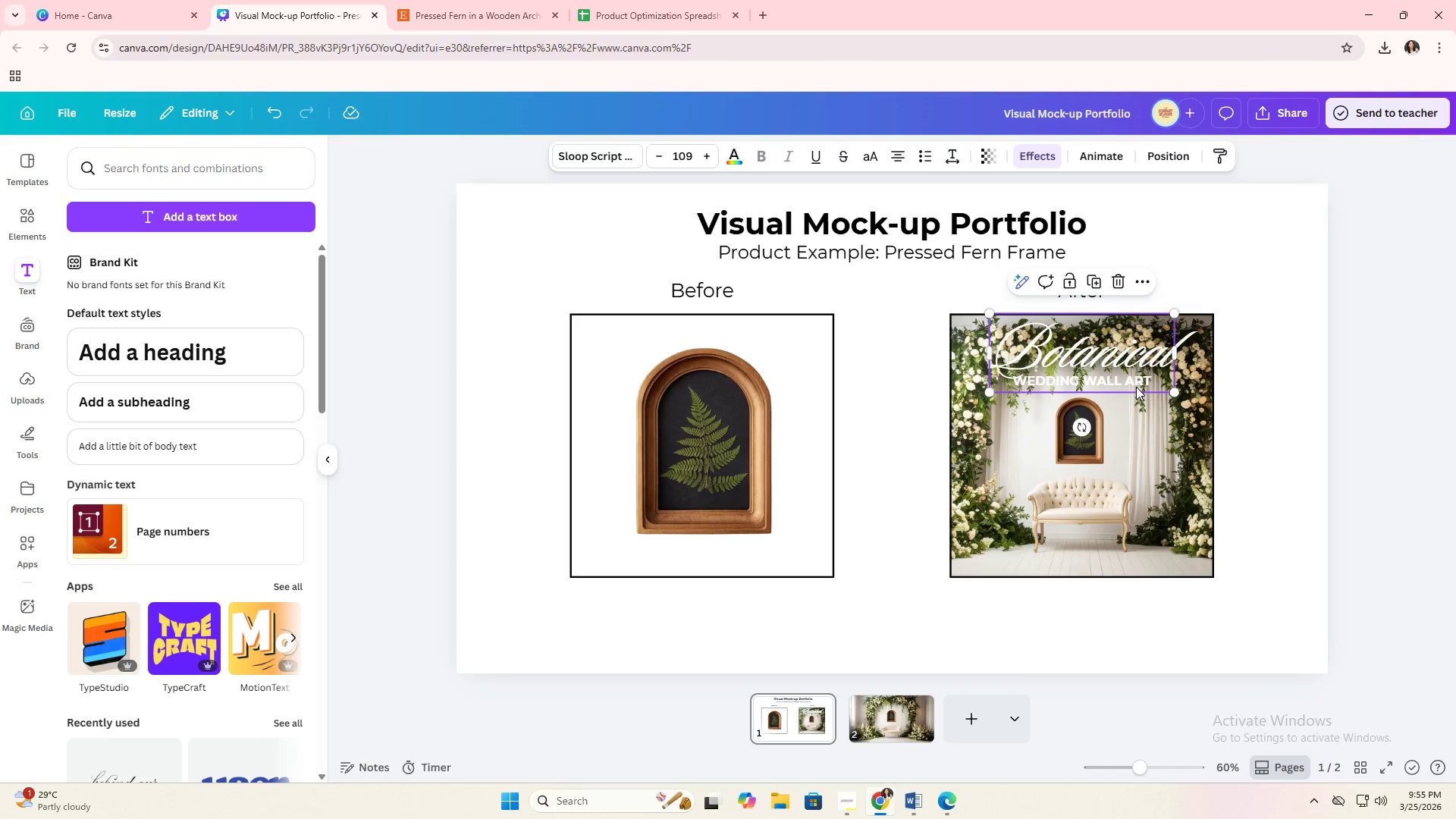 
double_click([1136, 384])
 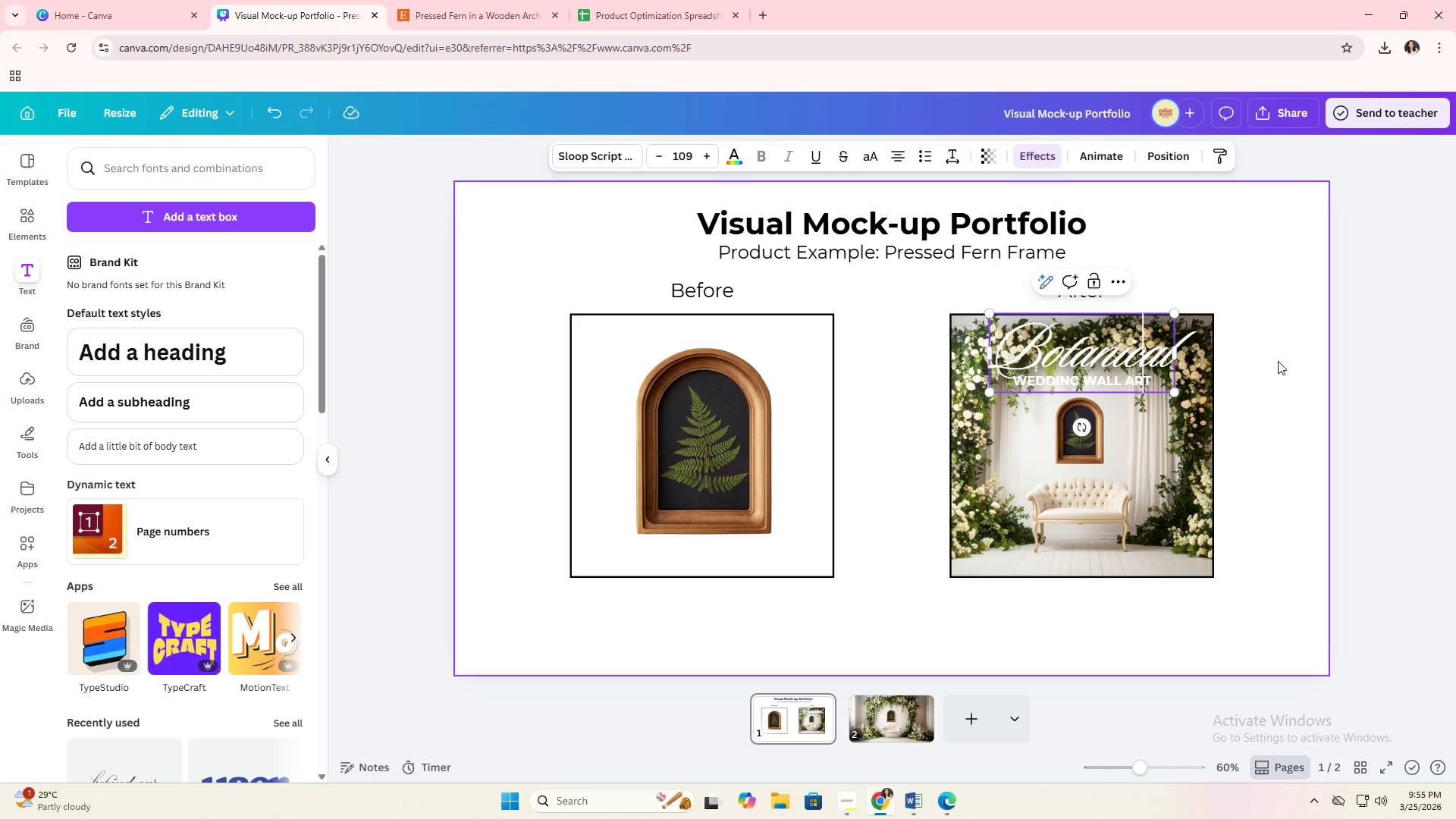 
left_click([1279, 367])
 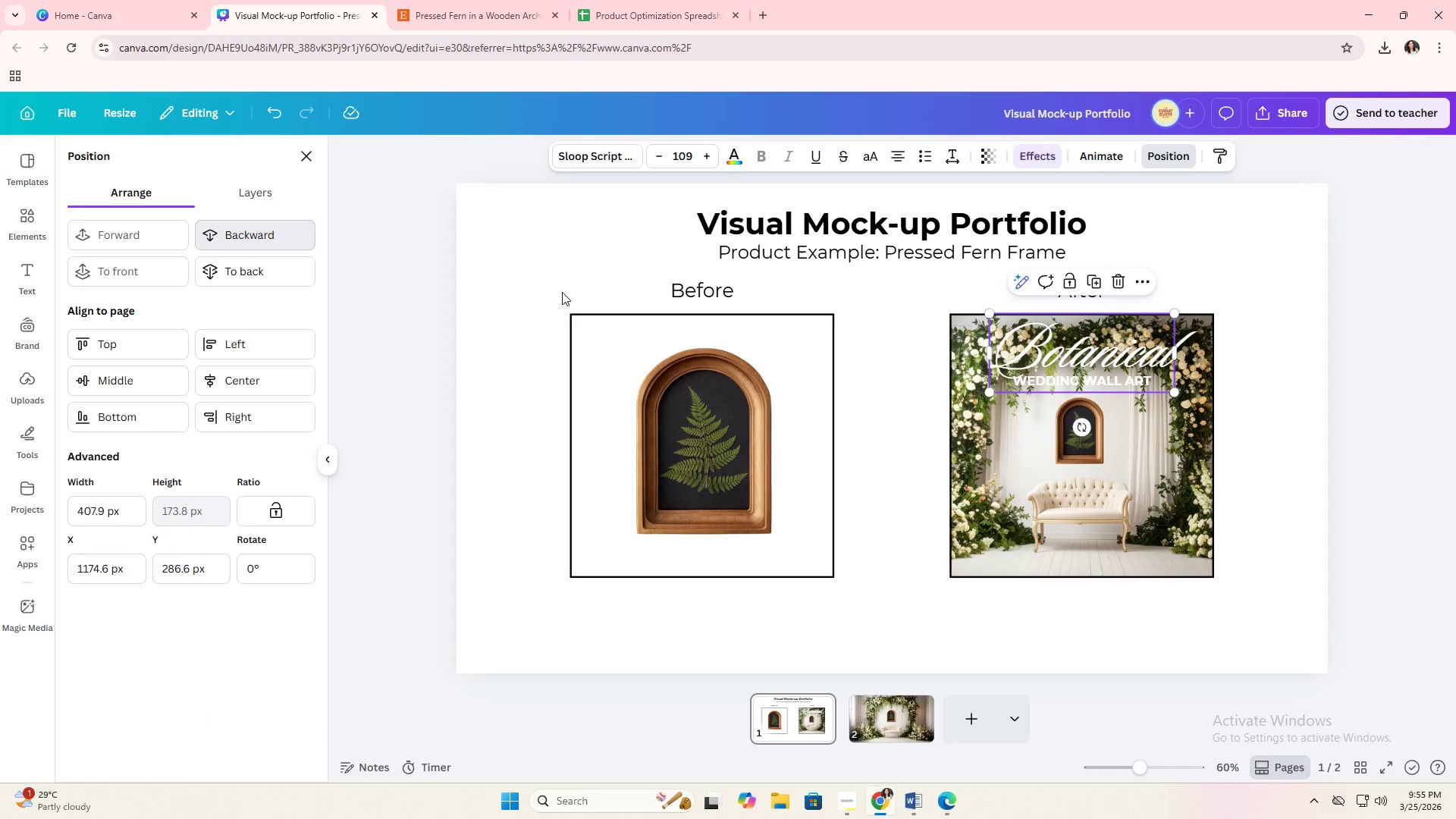 
double_click([1143, 378])
 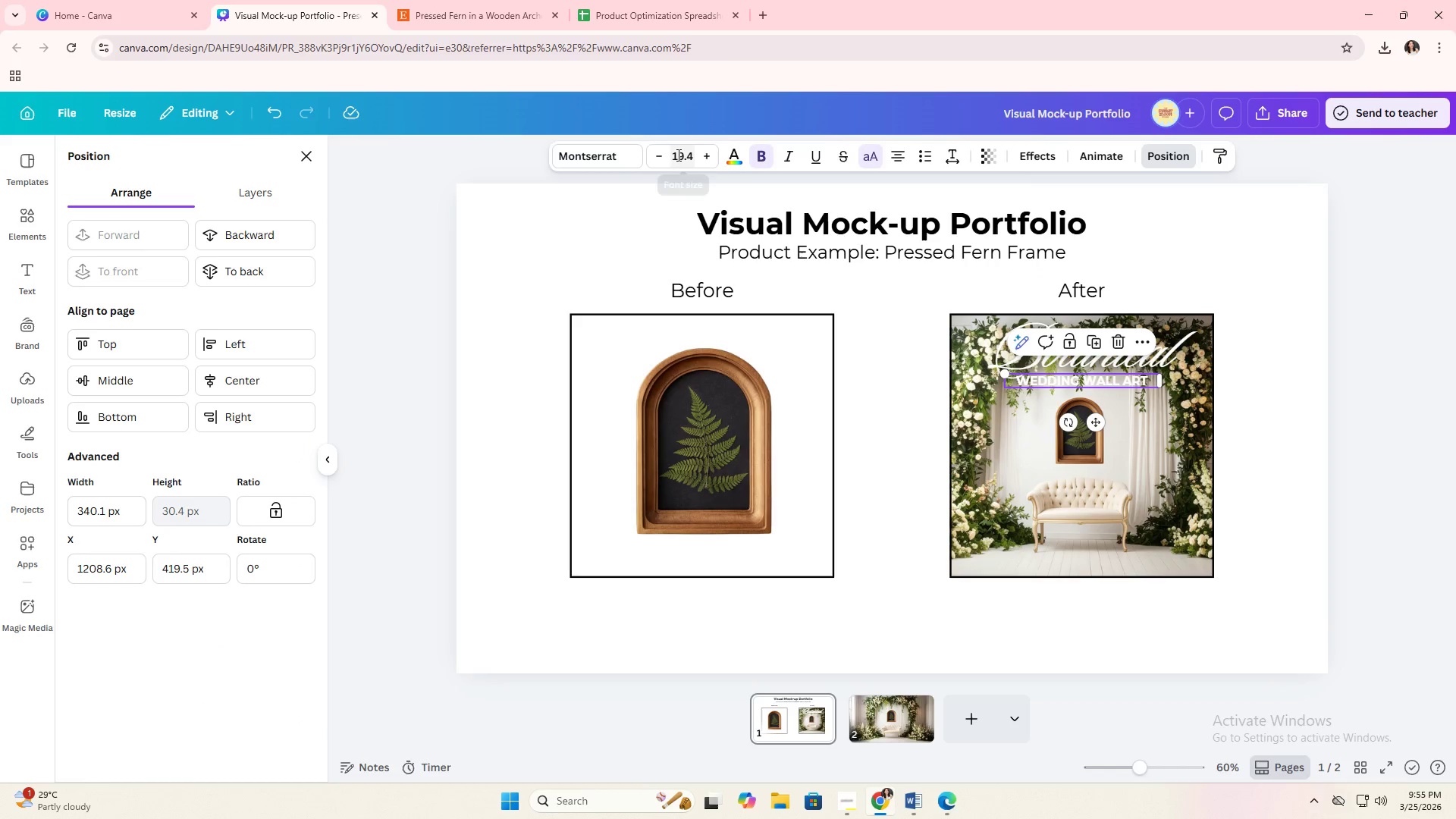 
double_click([659, 154])
 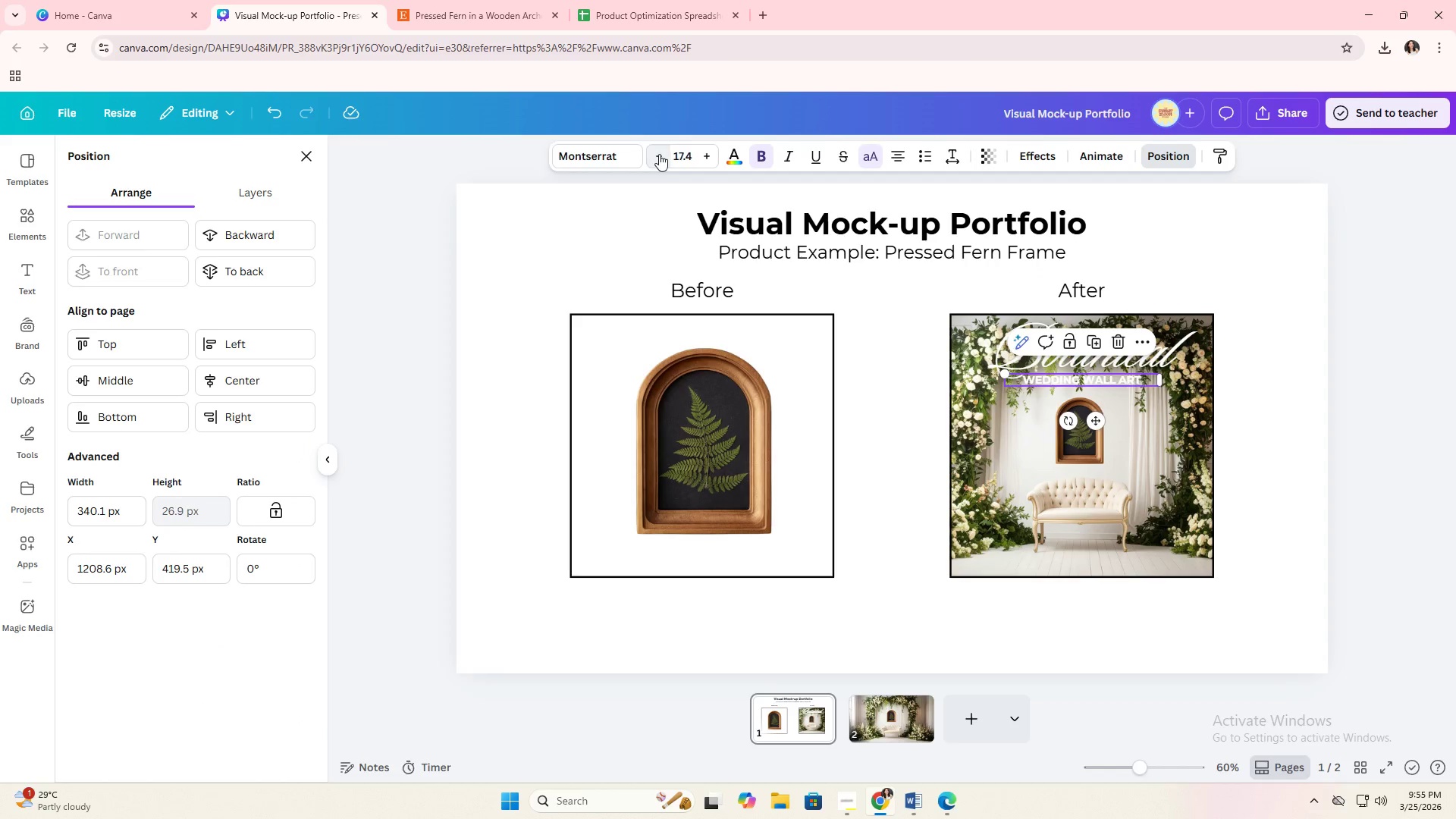 
triple_click([659, 154])
 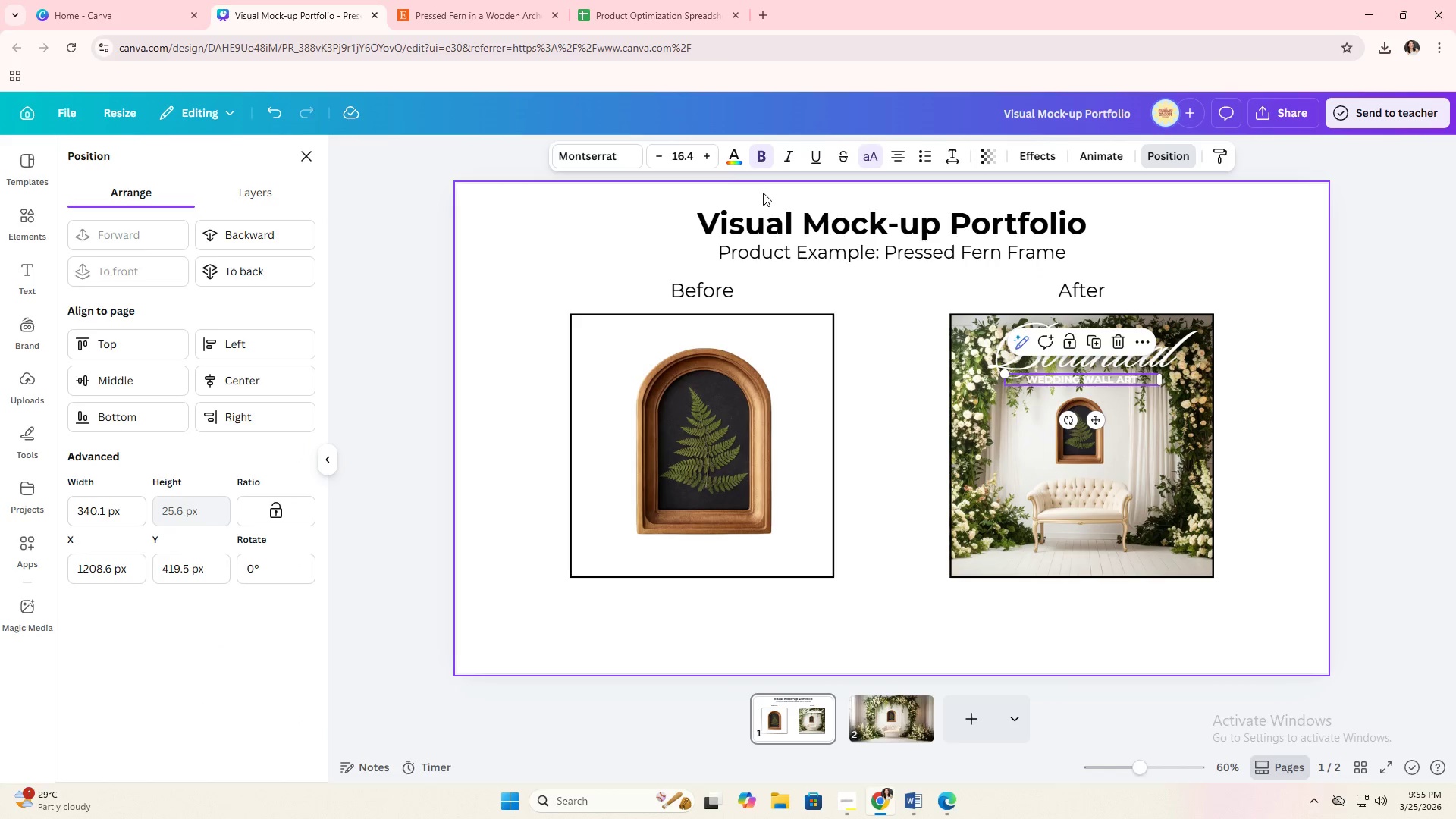 
left_click([702, 156])
 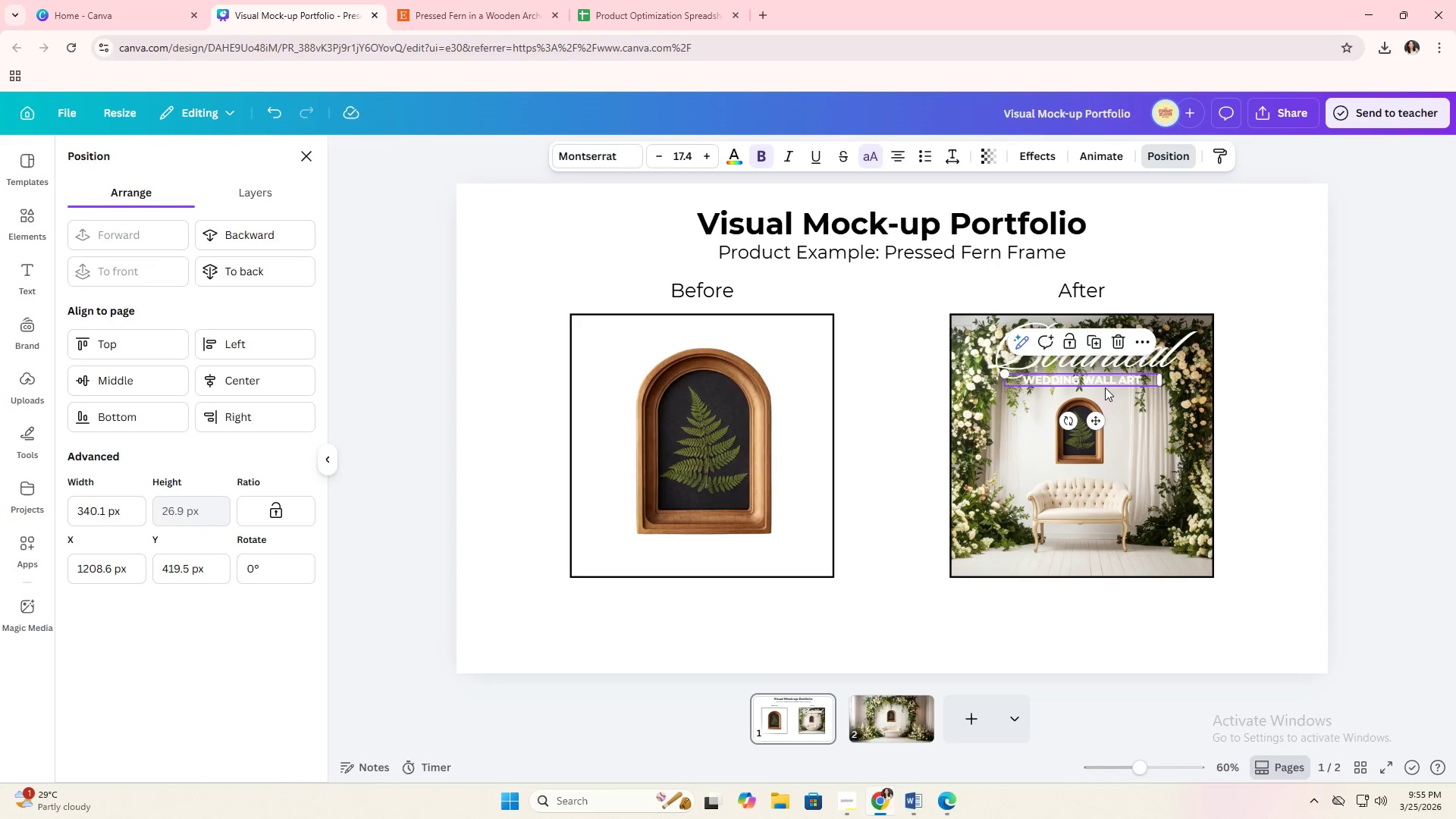 
mouse_move([1084, 406])
 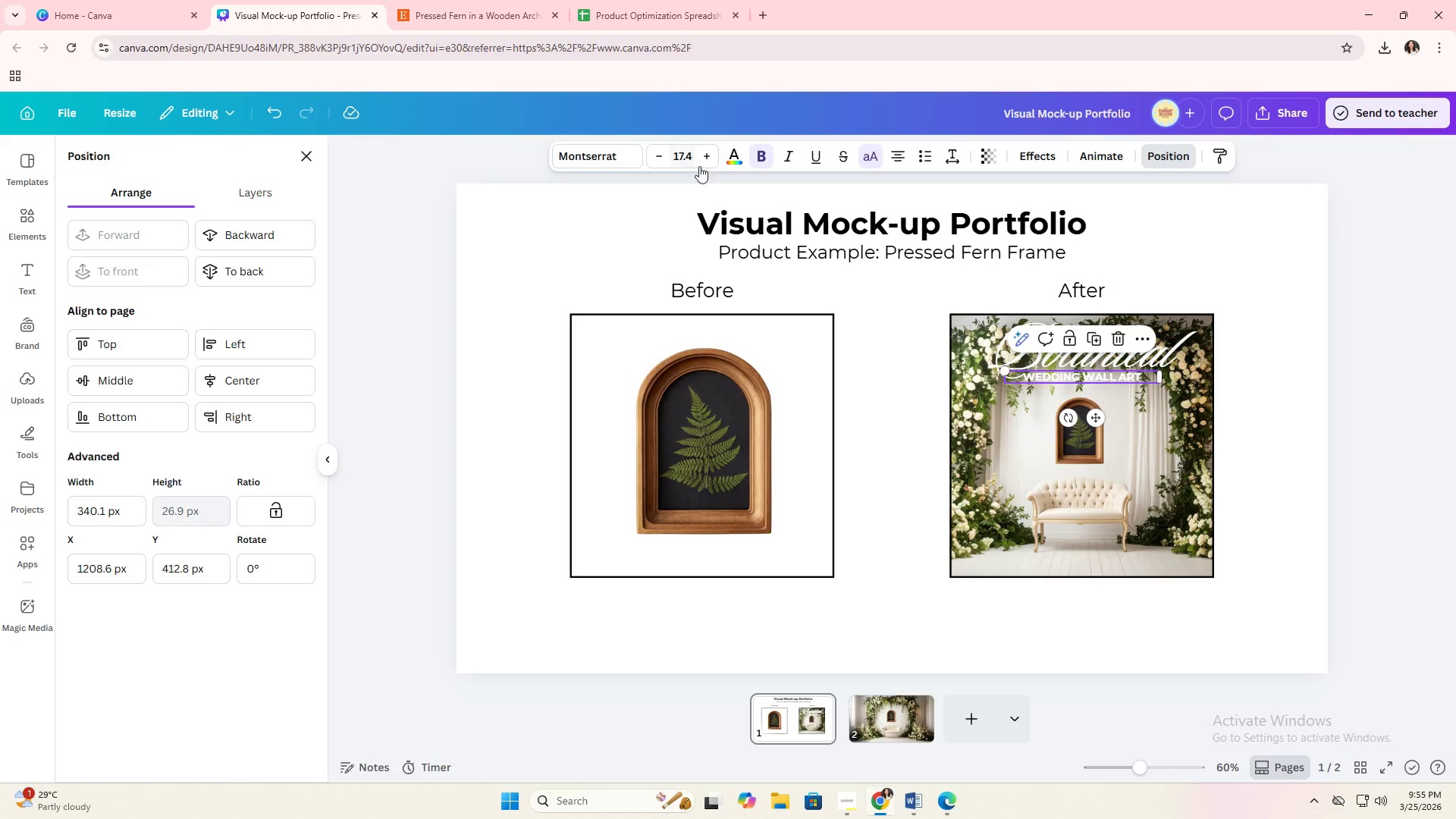 
left_click([703, 162])
 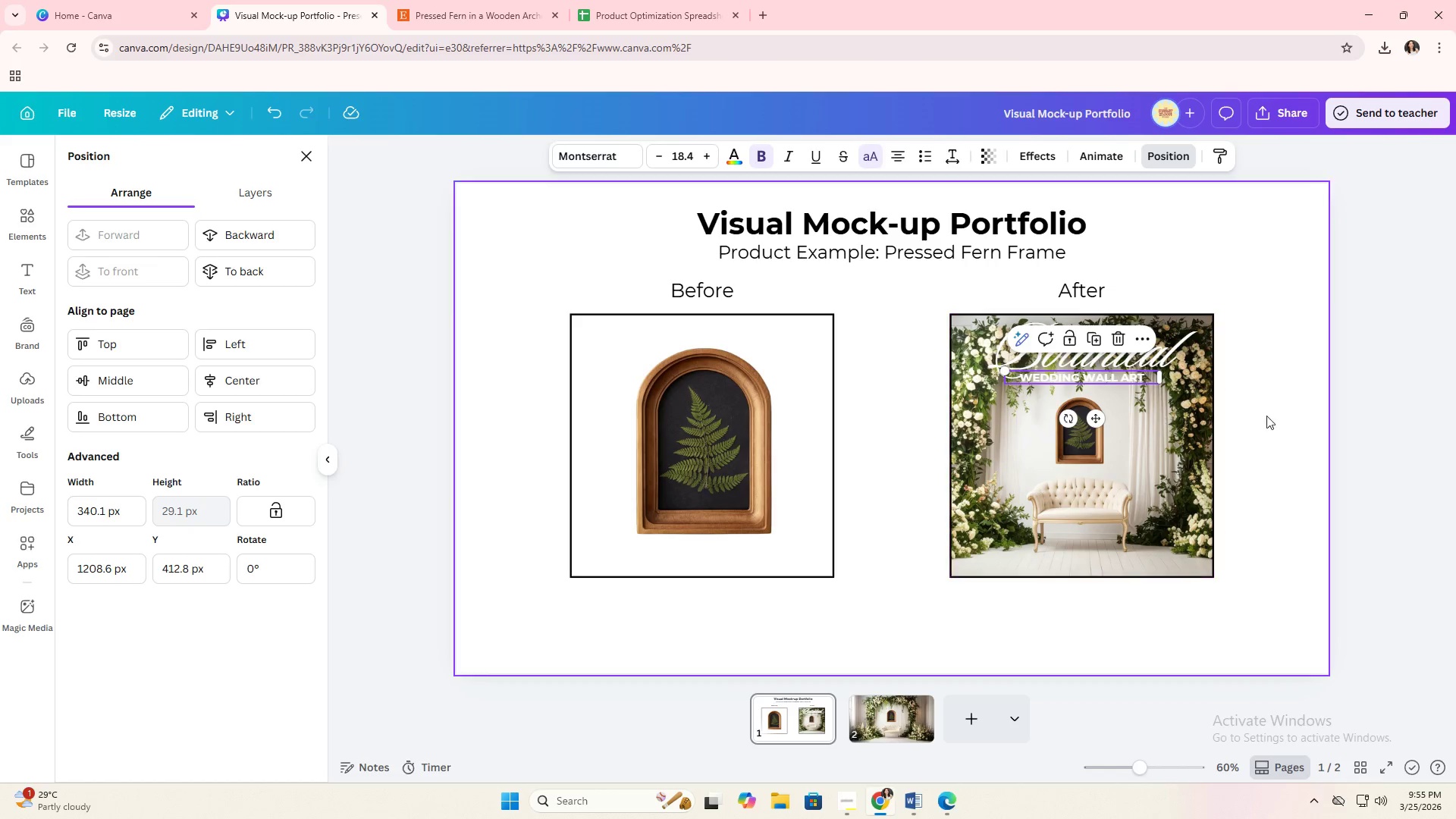 
double_click([1276, 413])
 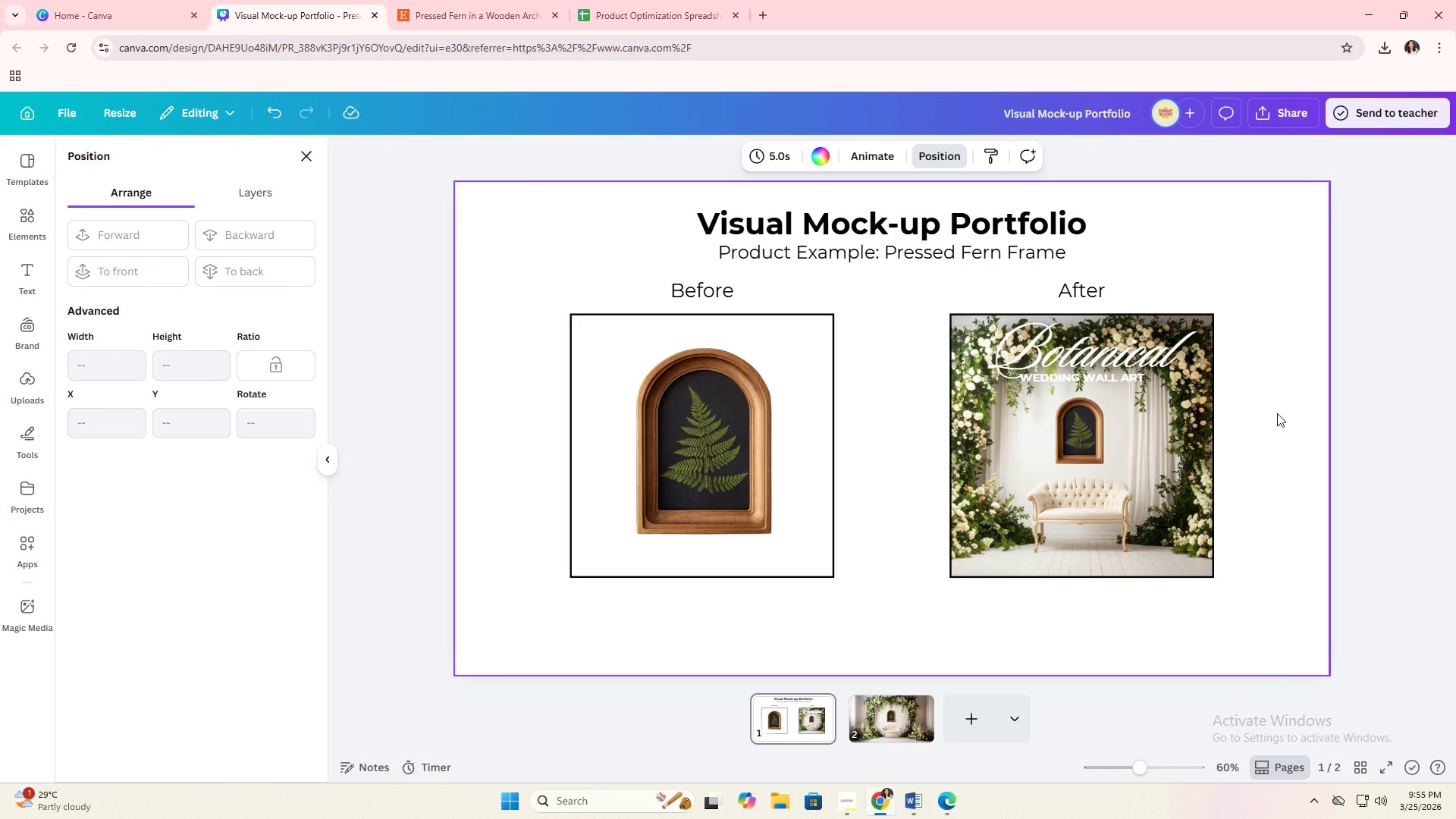 
triple_click([1352, 438])
 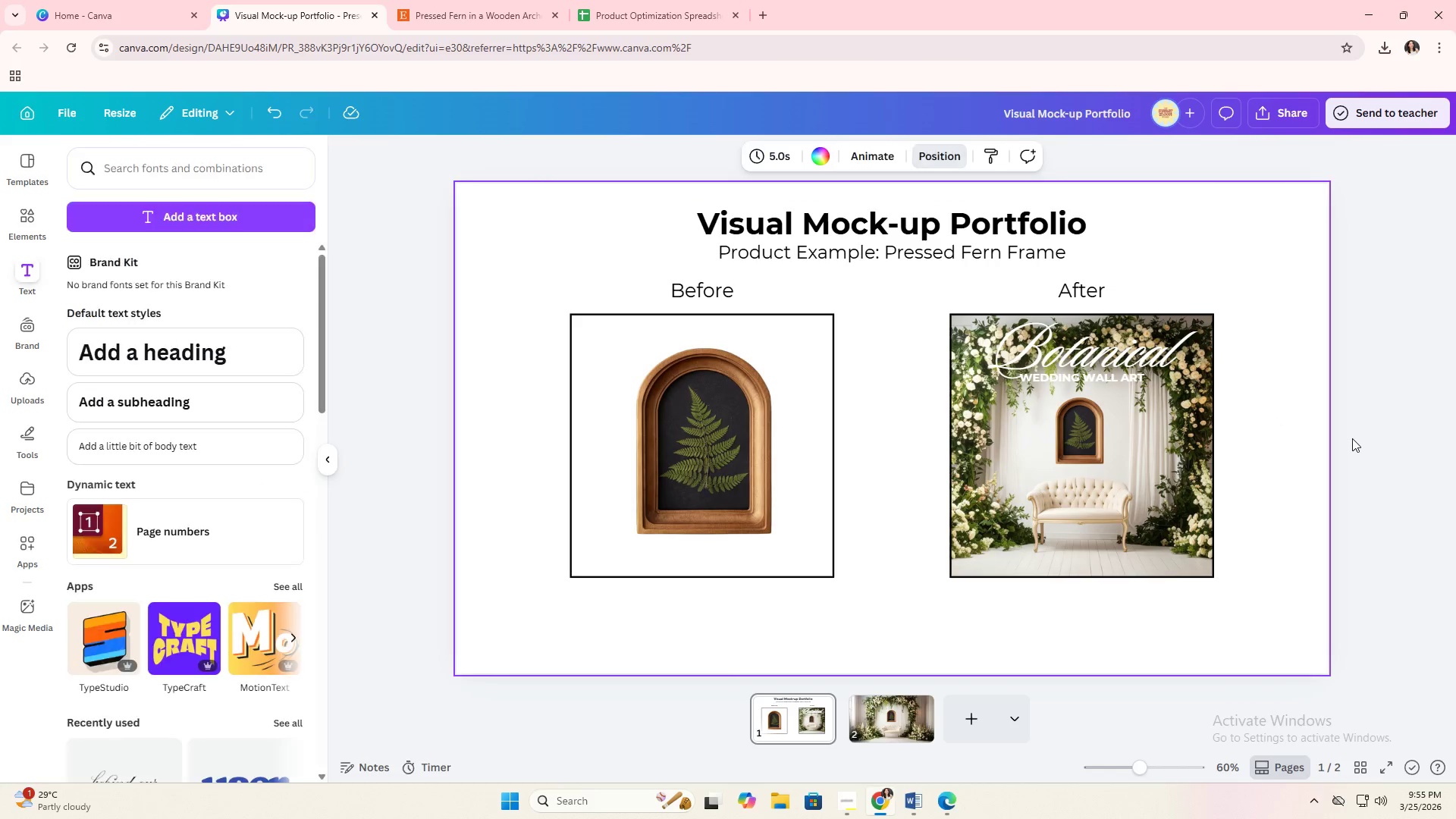 
triple_click([1352, 438])
 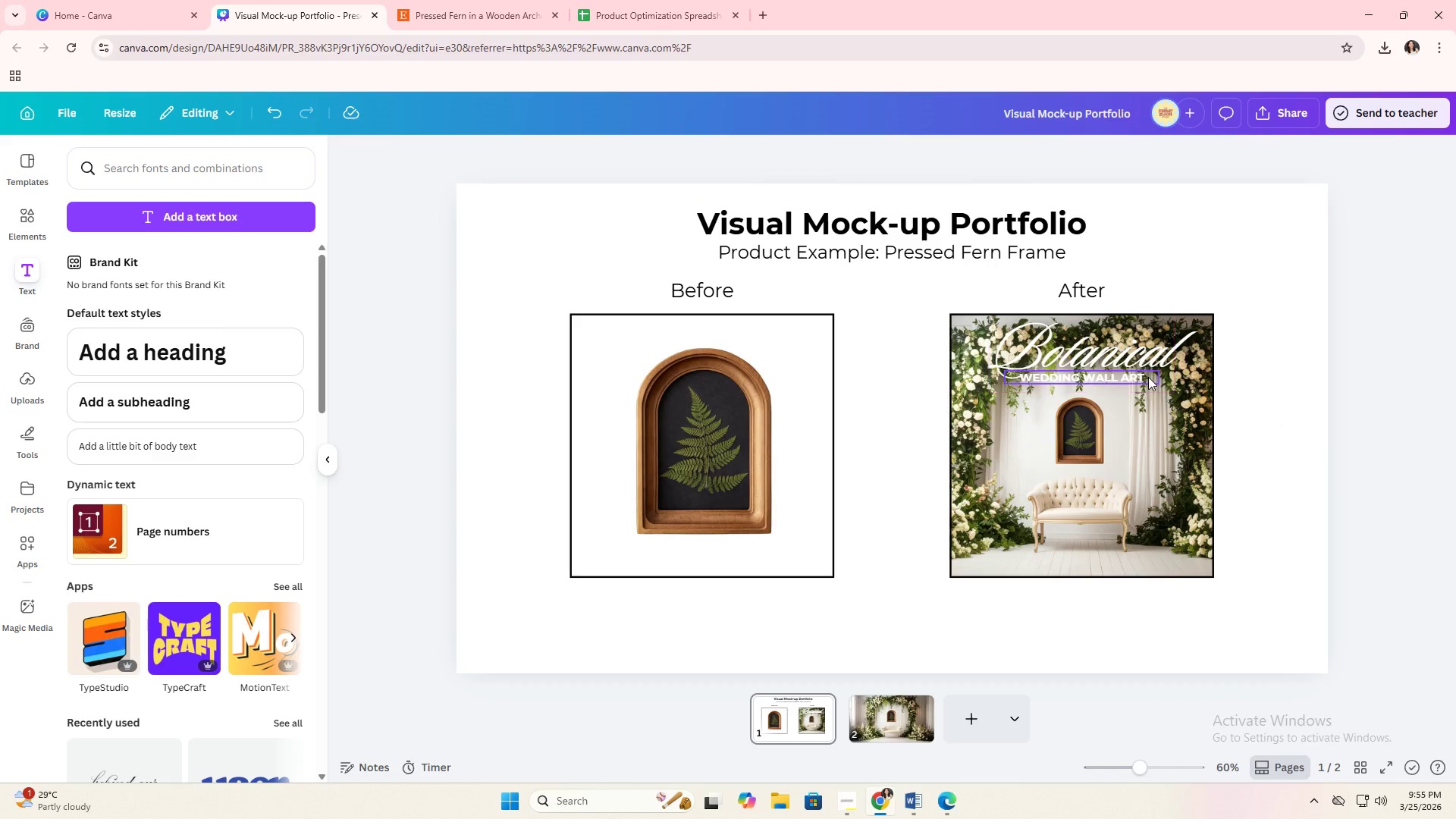 
left_click([1147, 378])
 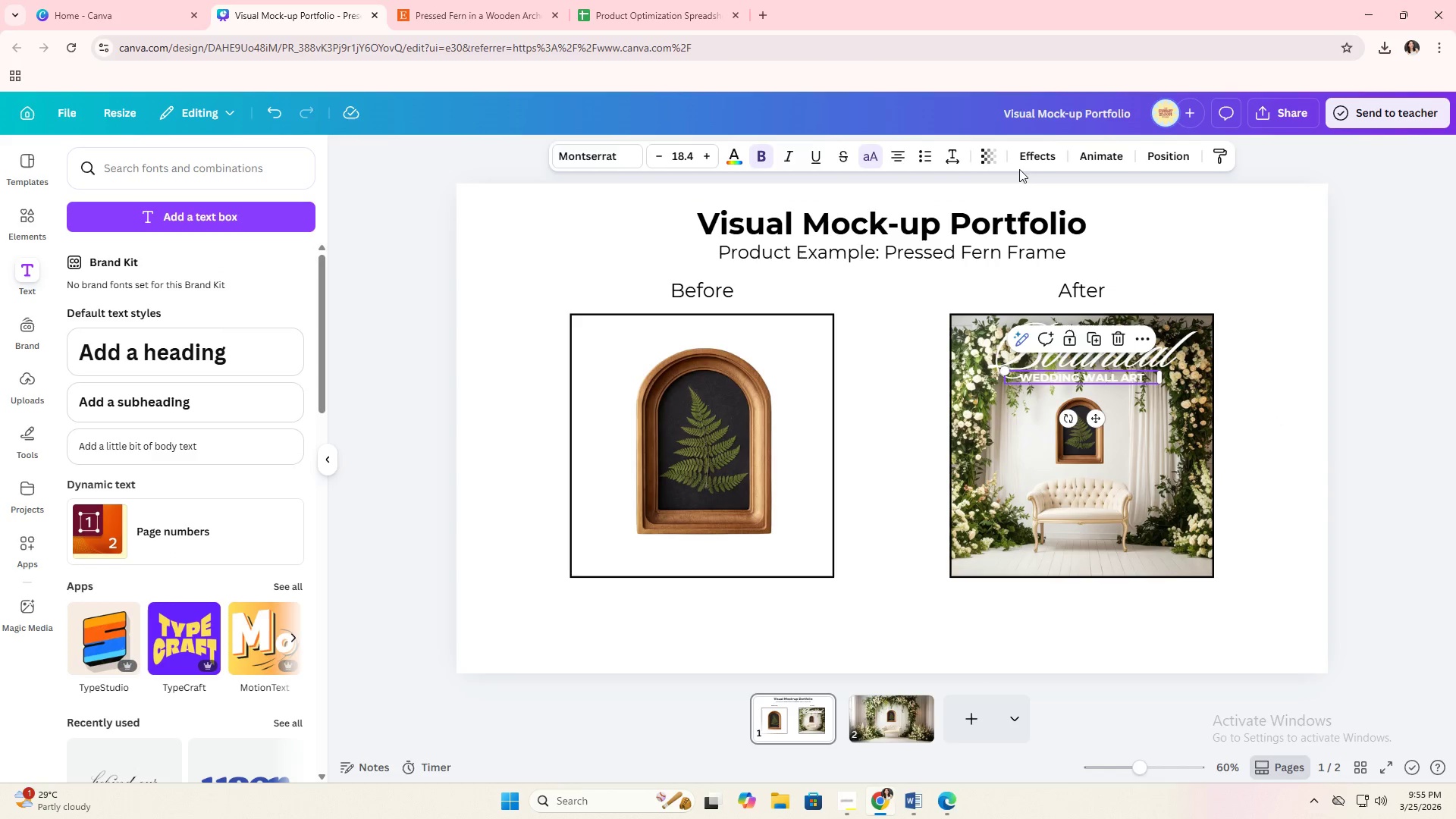 
left_click([1031, 160])
 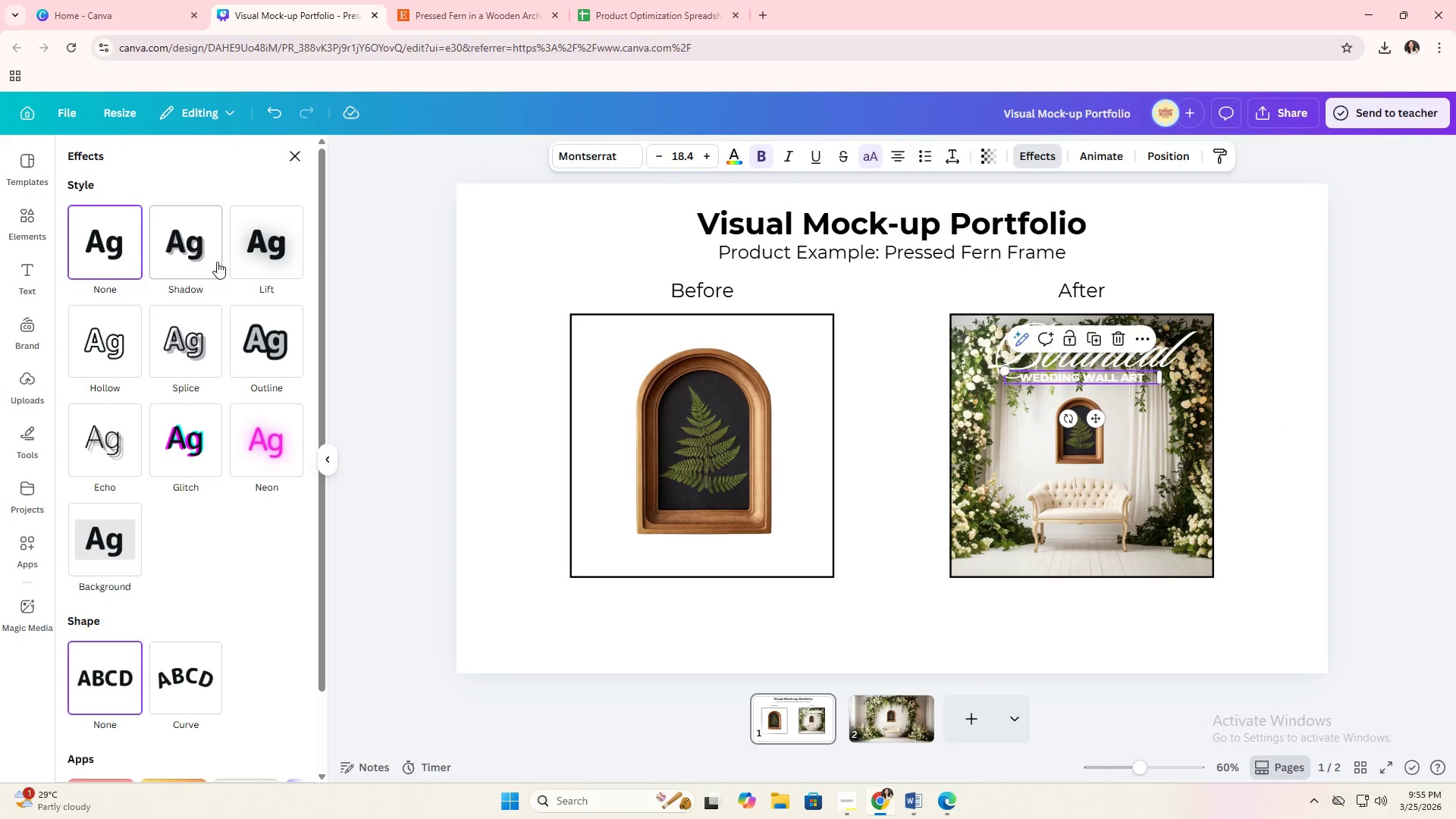 
left_click([262, 258])
 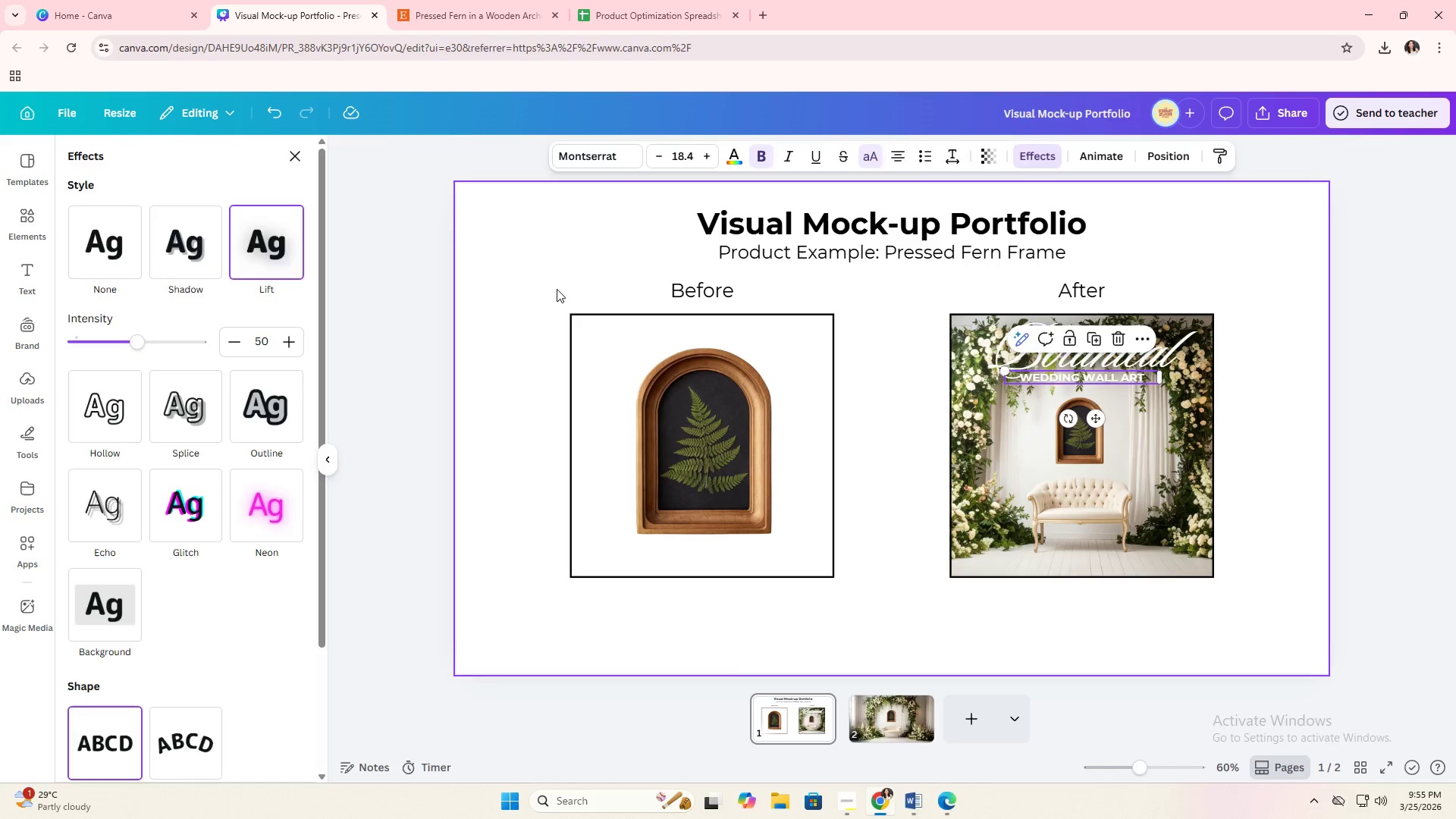 
double_click([557, 289])
 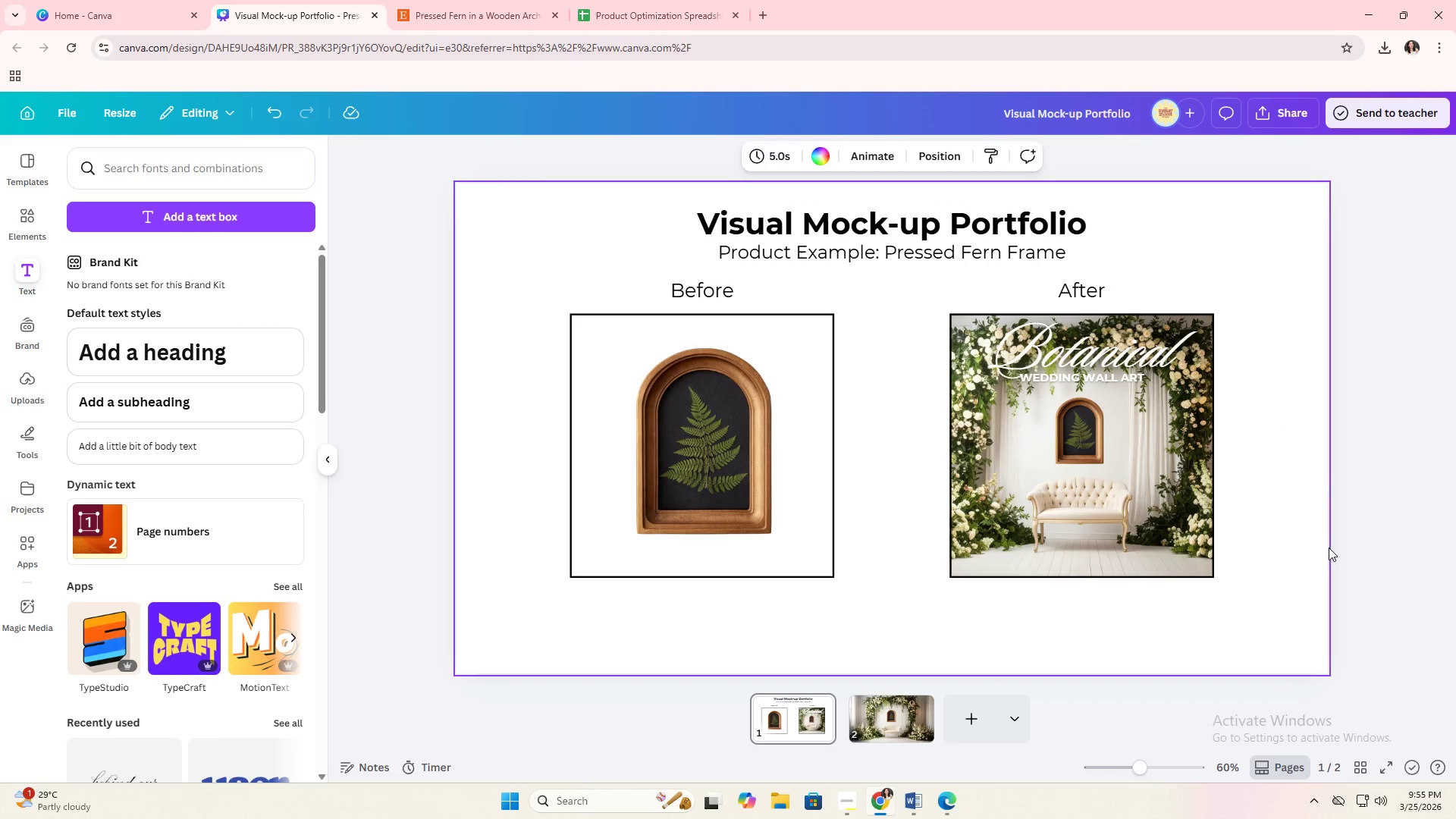 
double_click([1324, 551])
 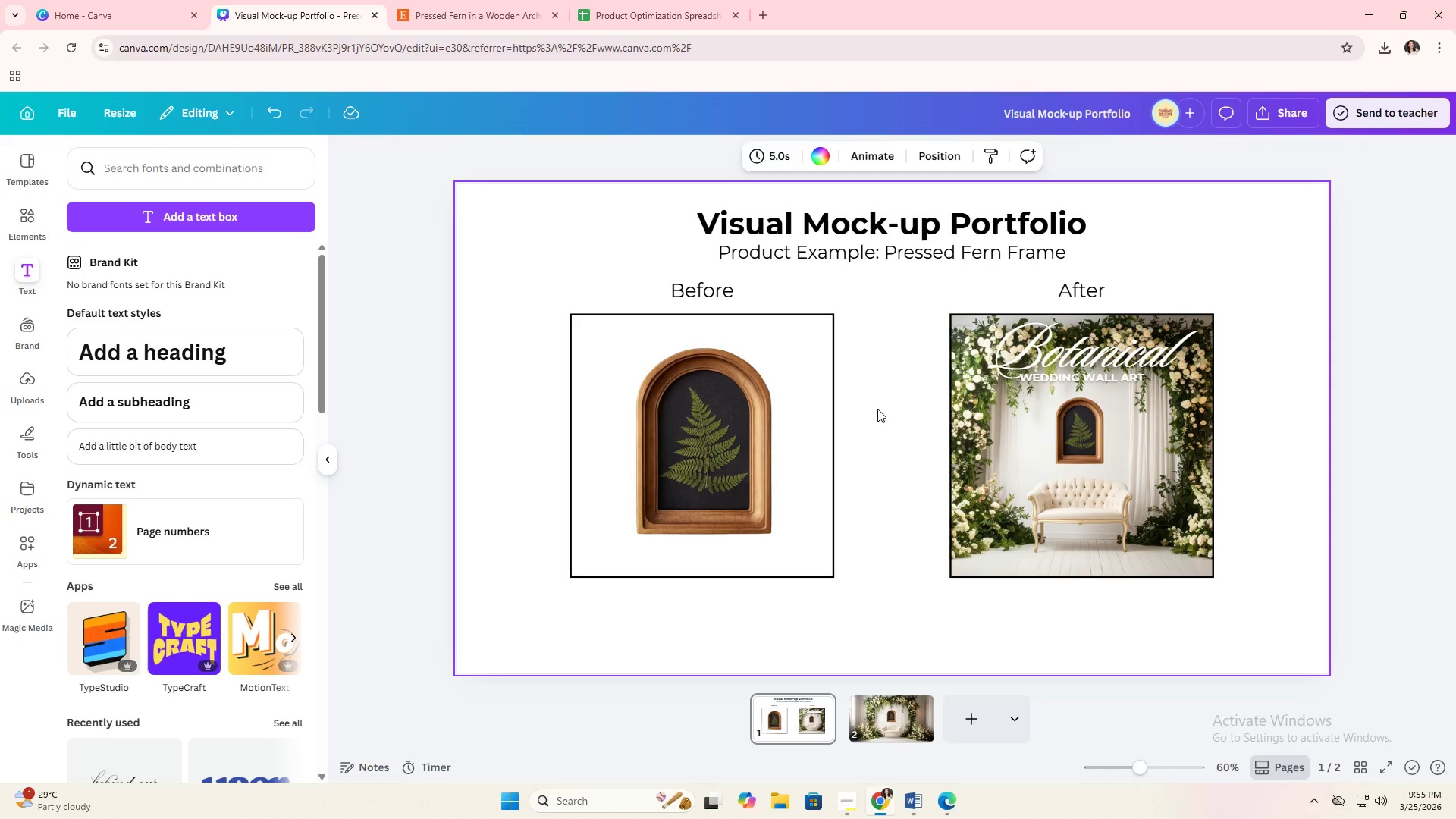 
left_click([902, 254])
 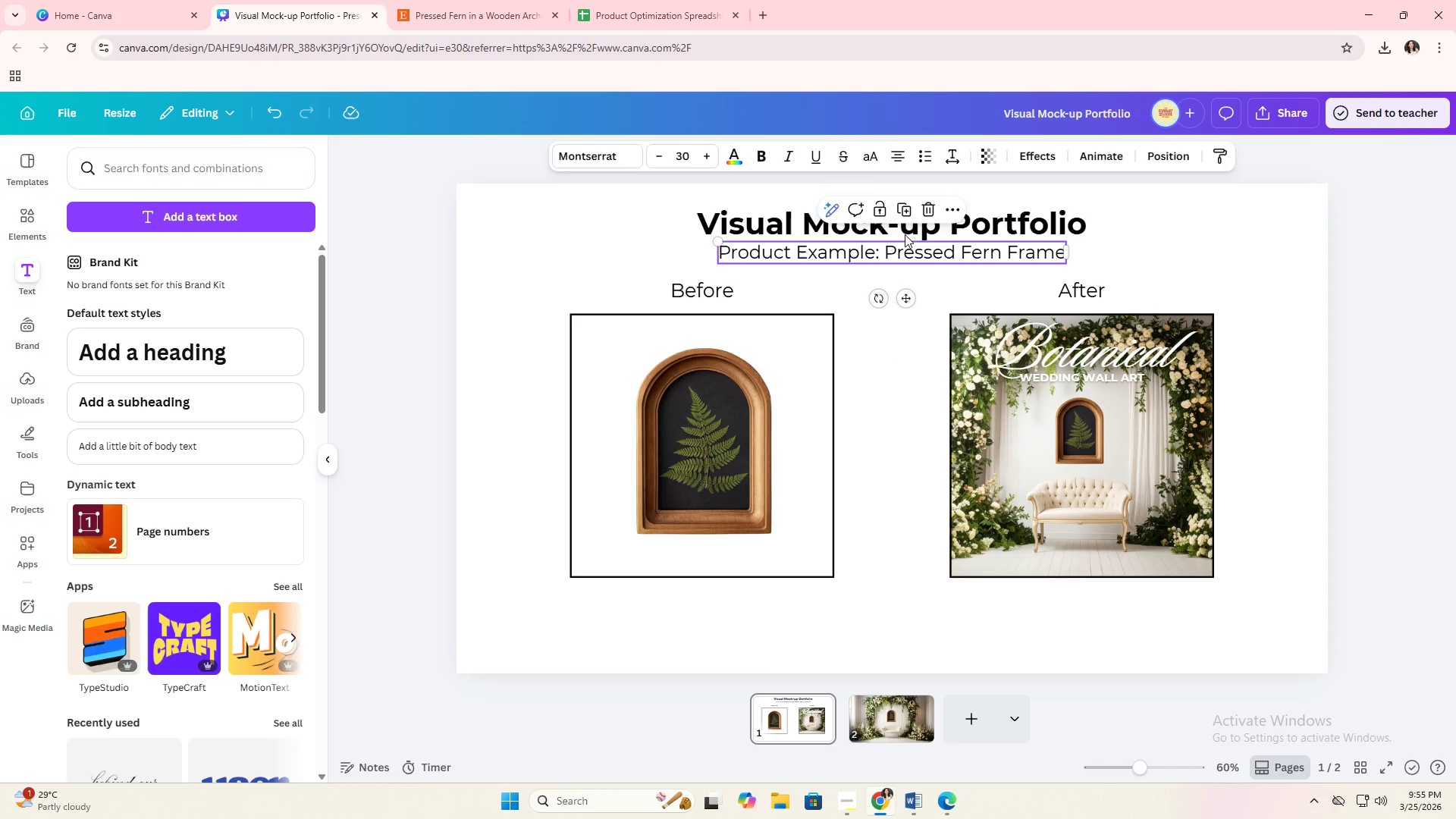 
left_click([905, 214])
 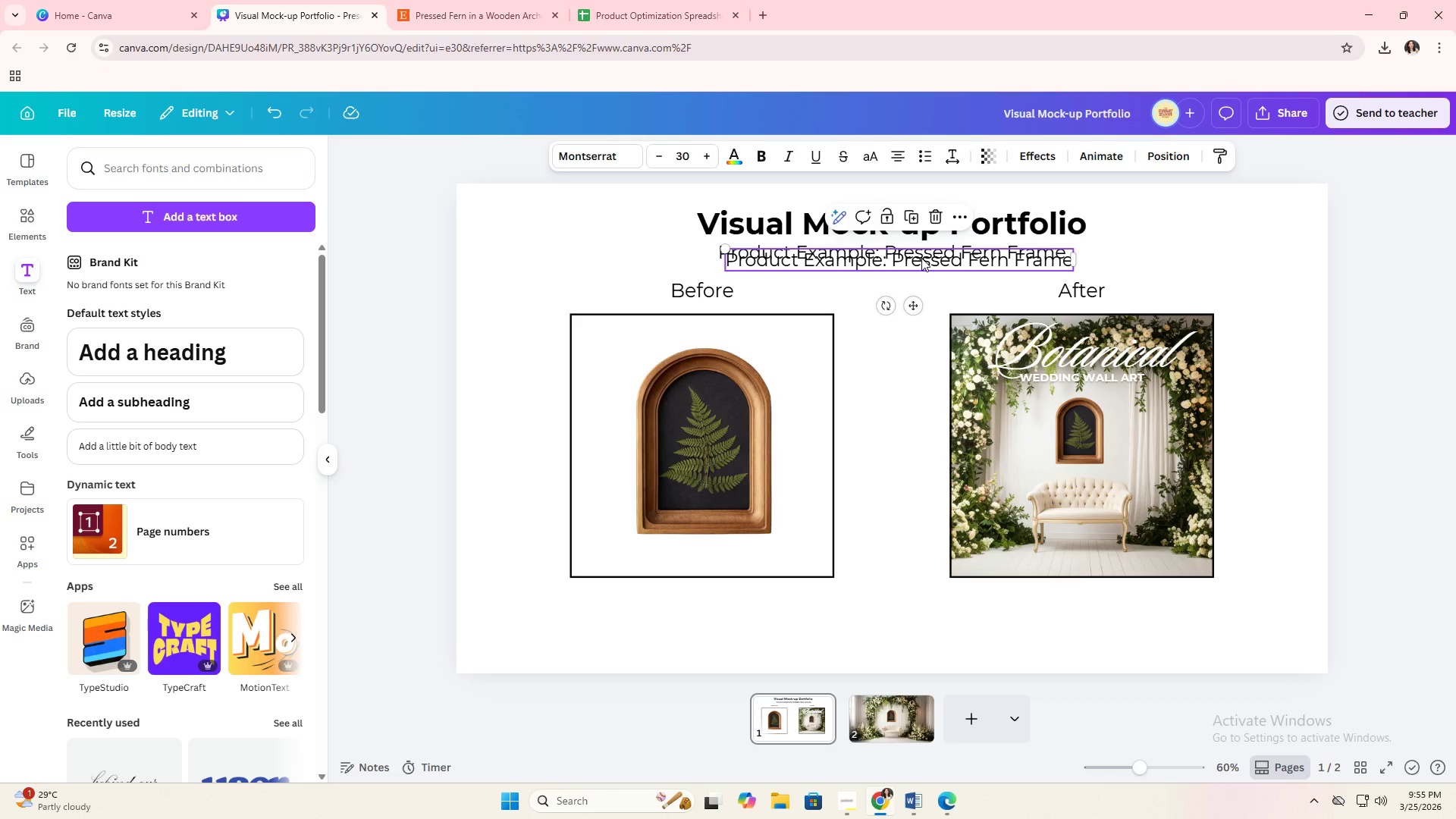 
left_click_drag(start_coordinate=[921, 258], to_coordinate=[890, 625])
 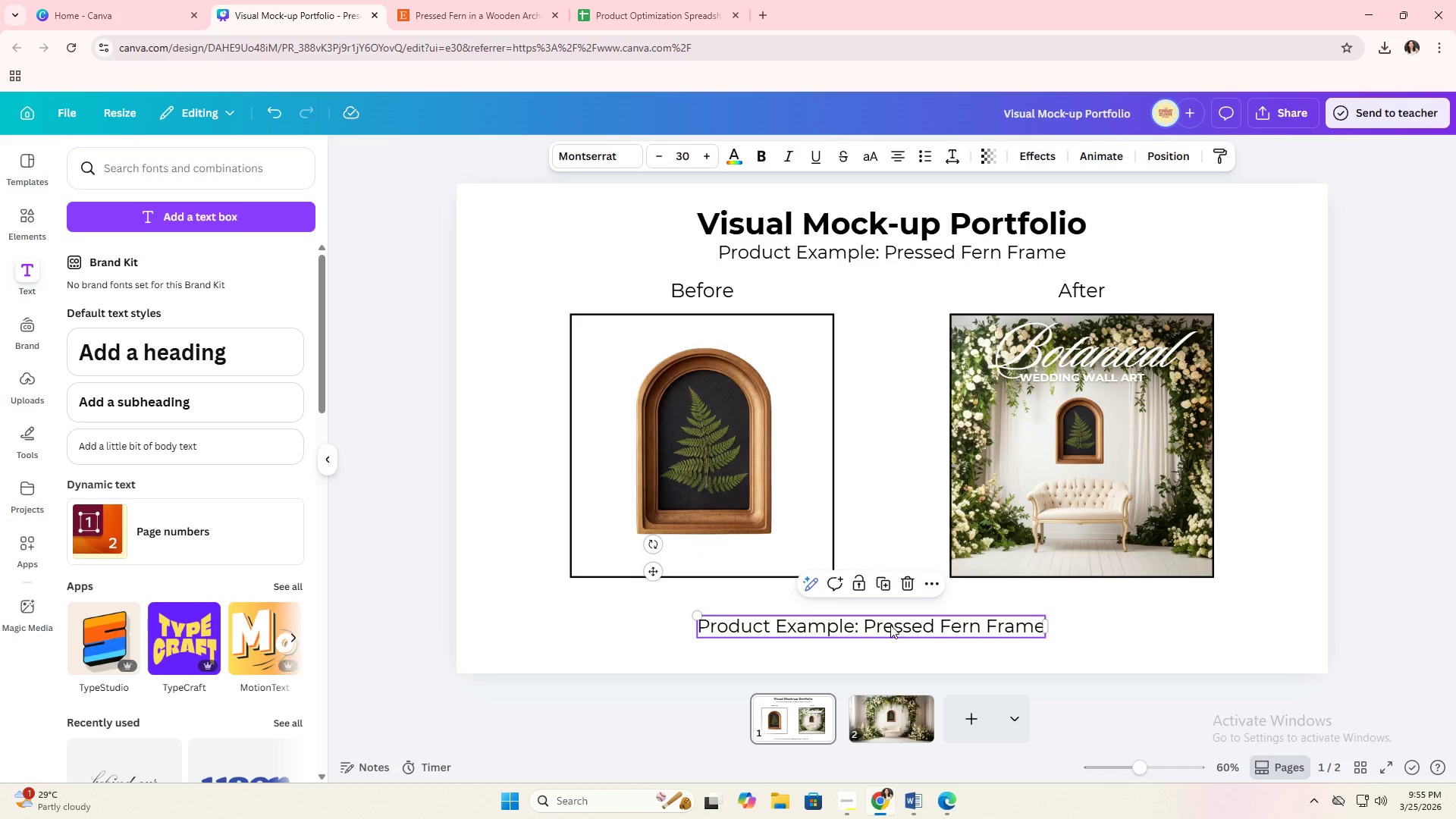 
left_click([890, 625])
 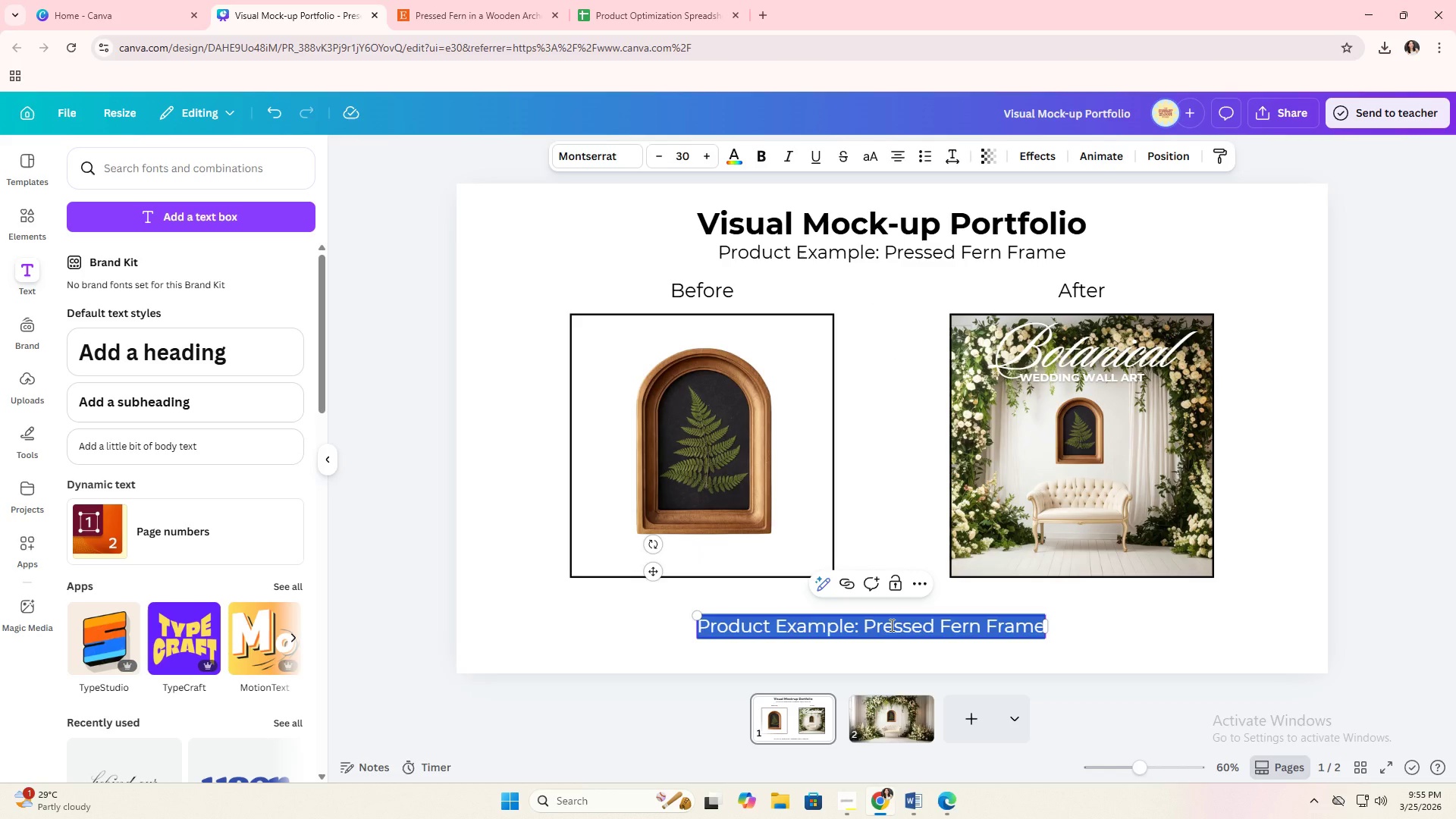 
type(ALT)
key(Backspace)
key(Backspace)
type(lt )
key(Backspace)
type(-Text for SEO =)
key(Backspace)
type(-N)
key(Backspace)
type( "pRESSED)
key(Backspace)
key(Backspace)
key(Backspace)
key(Backspace)
key(Backspace)
key(Backspace)
key(Backspace)
type(Pressed fern wediign)
key(Backspace)
key(Backspace)
key(Backspace)
key(Backspace)
type(ding )
 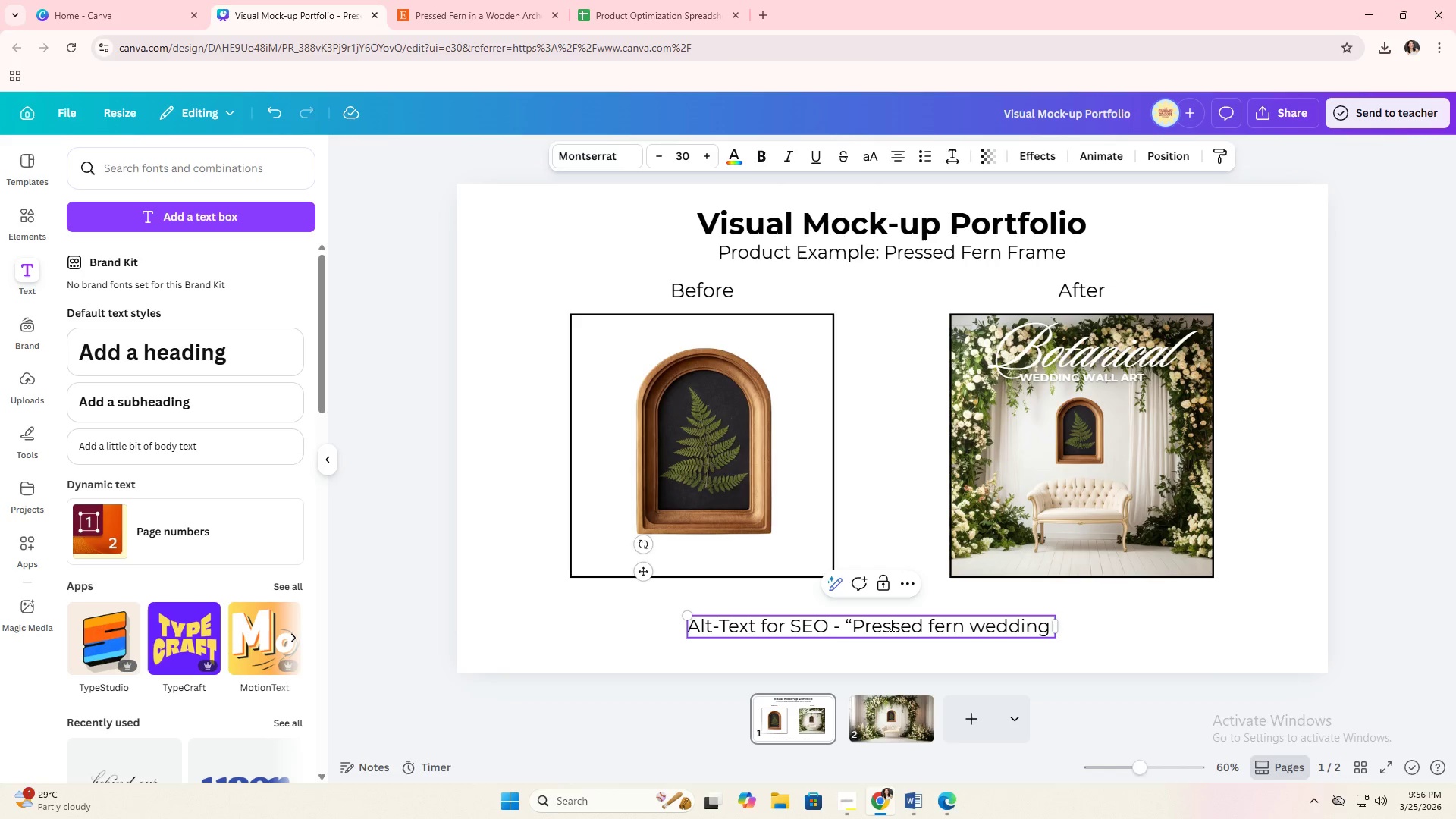 
type(frame)
 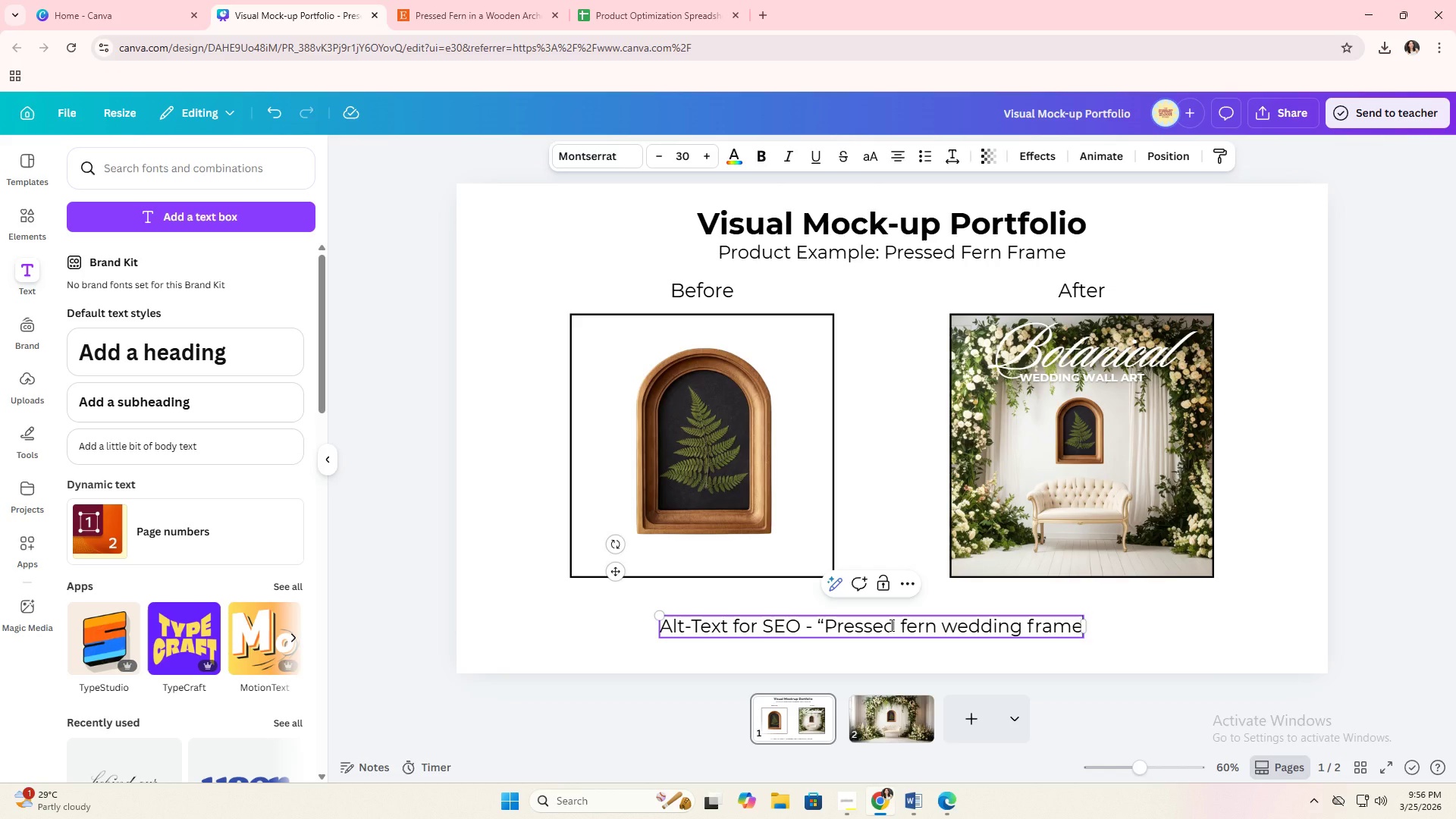 
type( styled )
 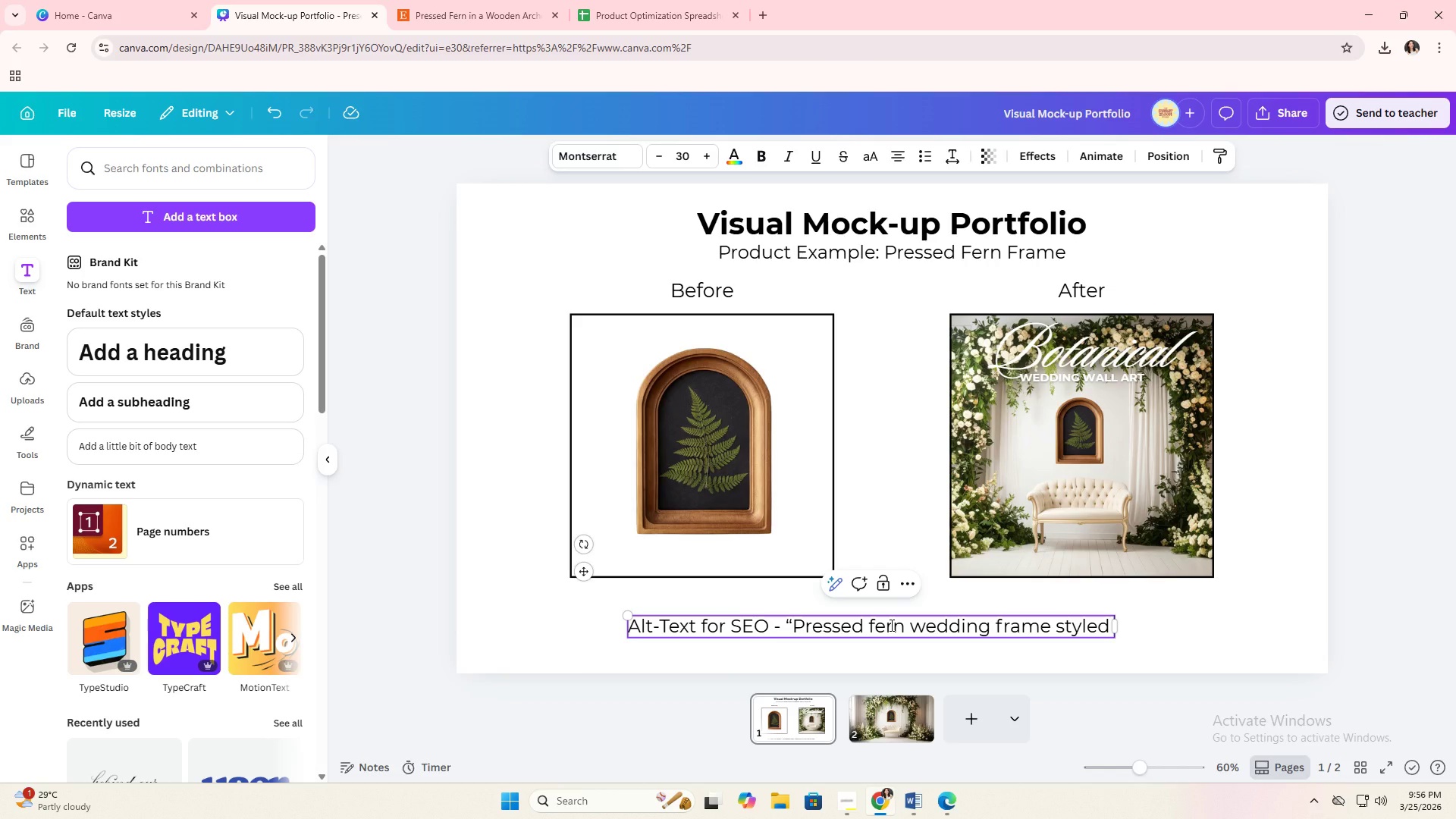 
type(with the wedding backdrop,)
 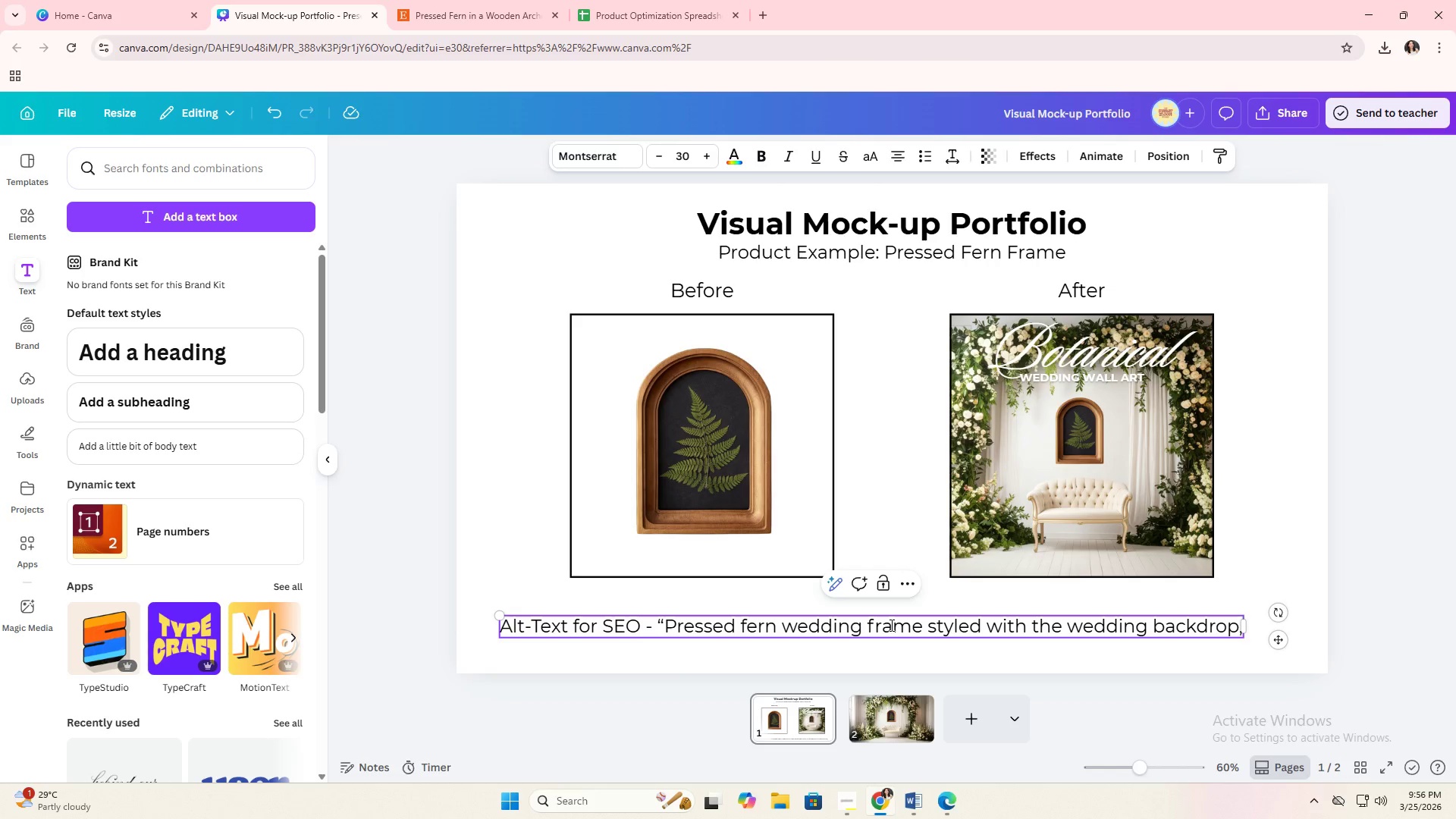 
wait(5.11)
 